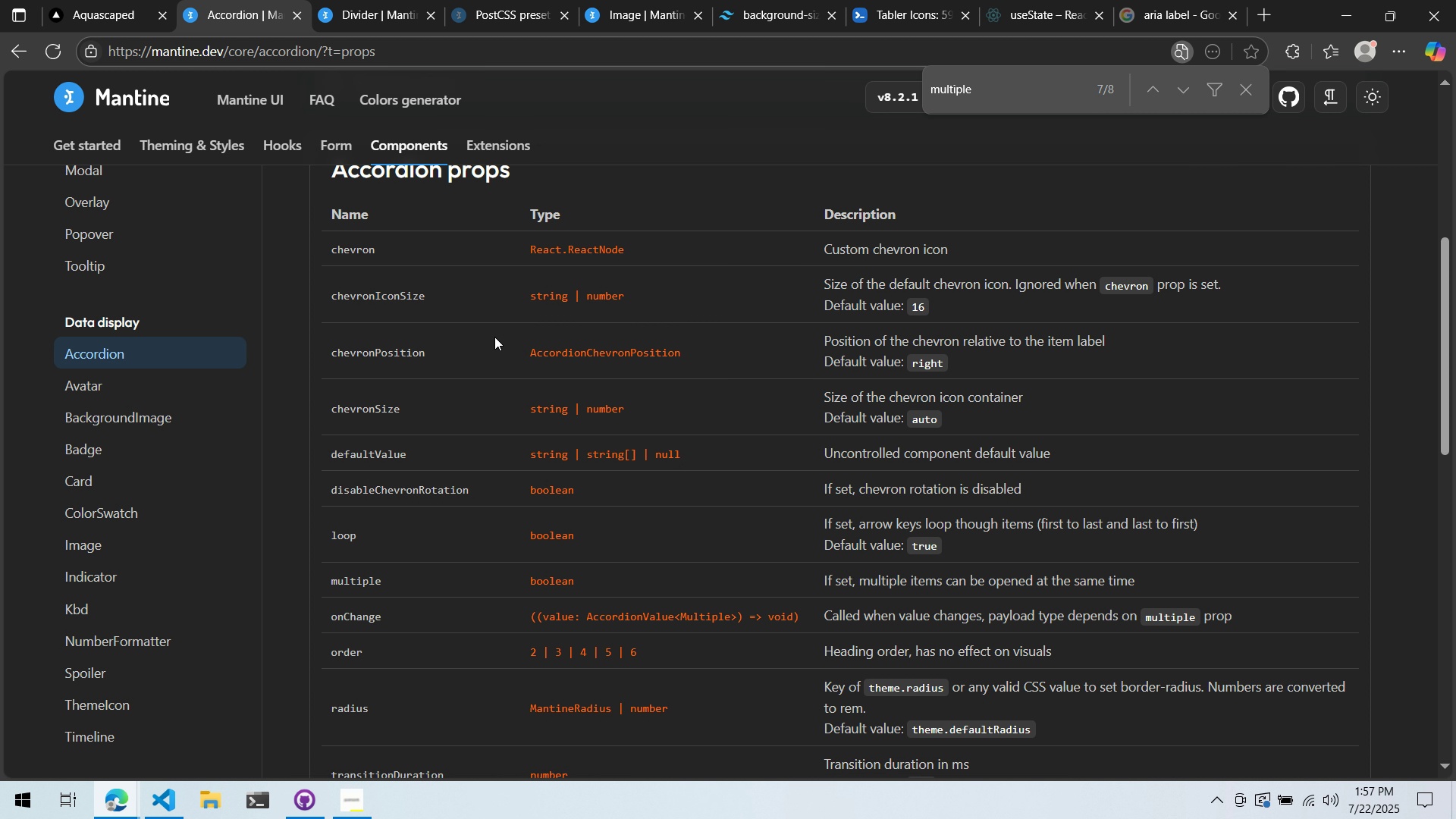 
key(Alt+Tab)
 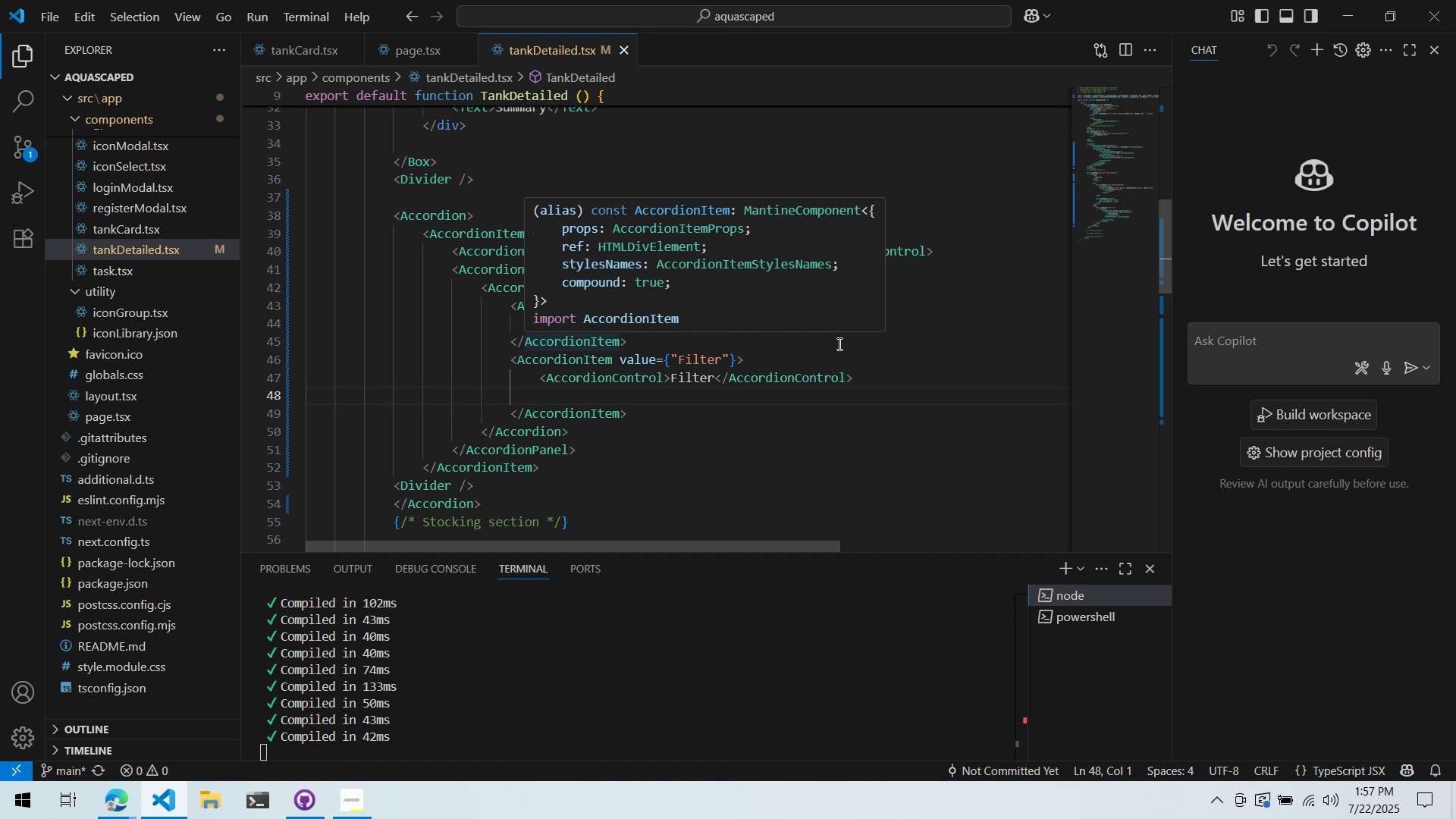 
double_click([920, 322])
 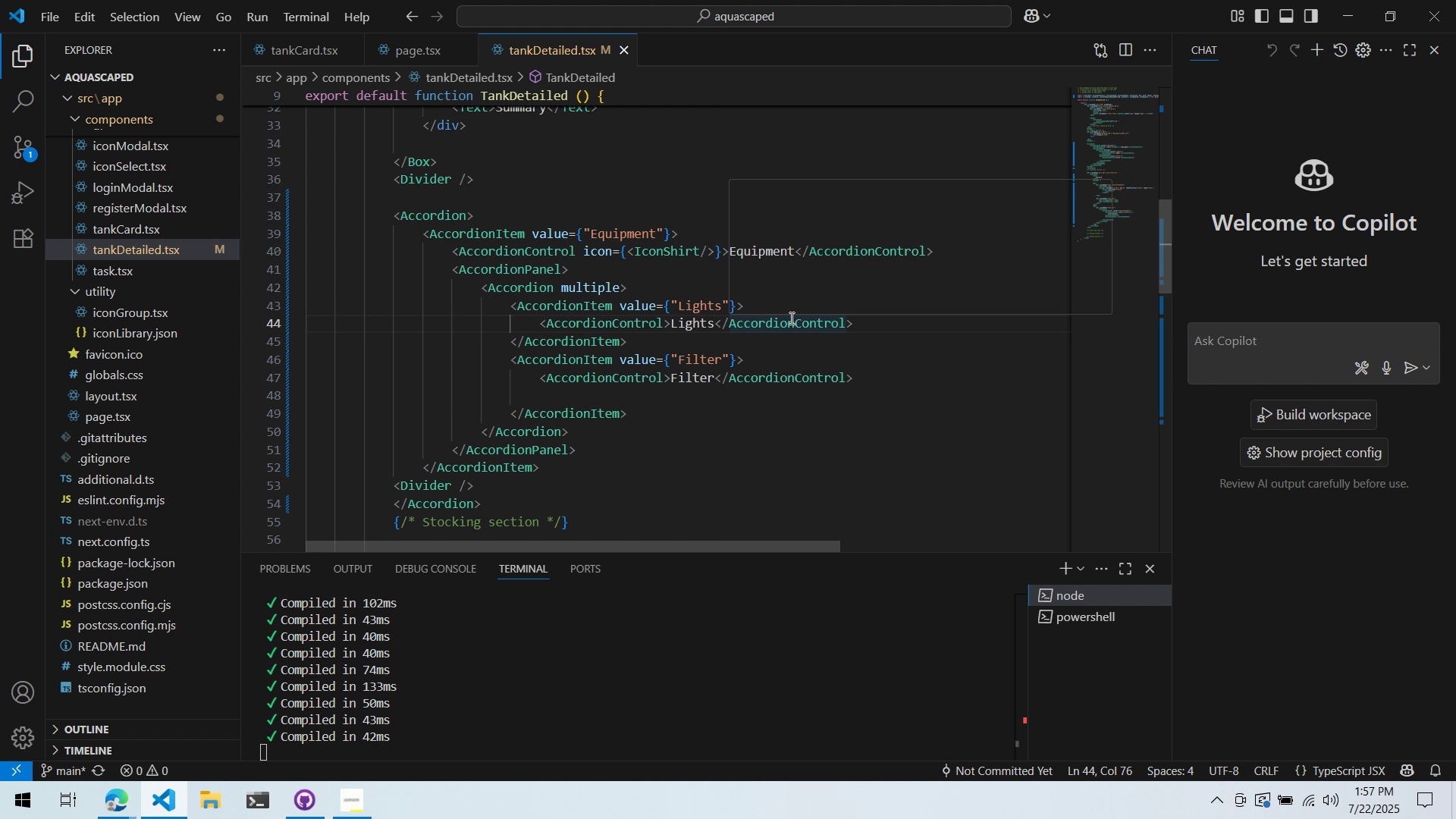 
left_click([668, 293])
 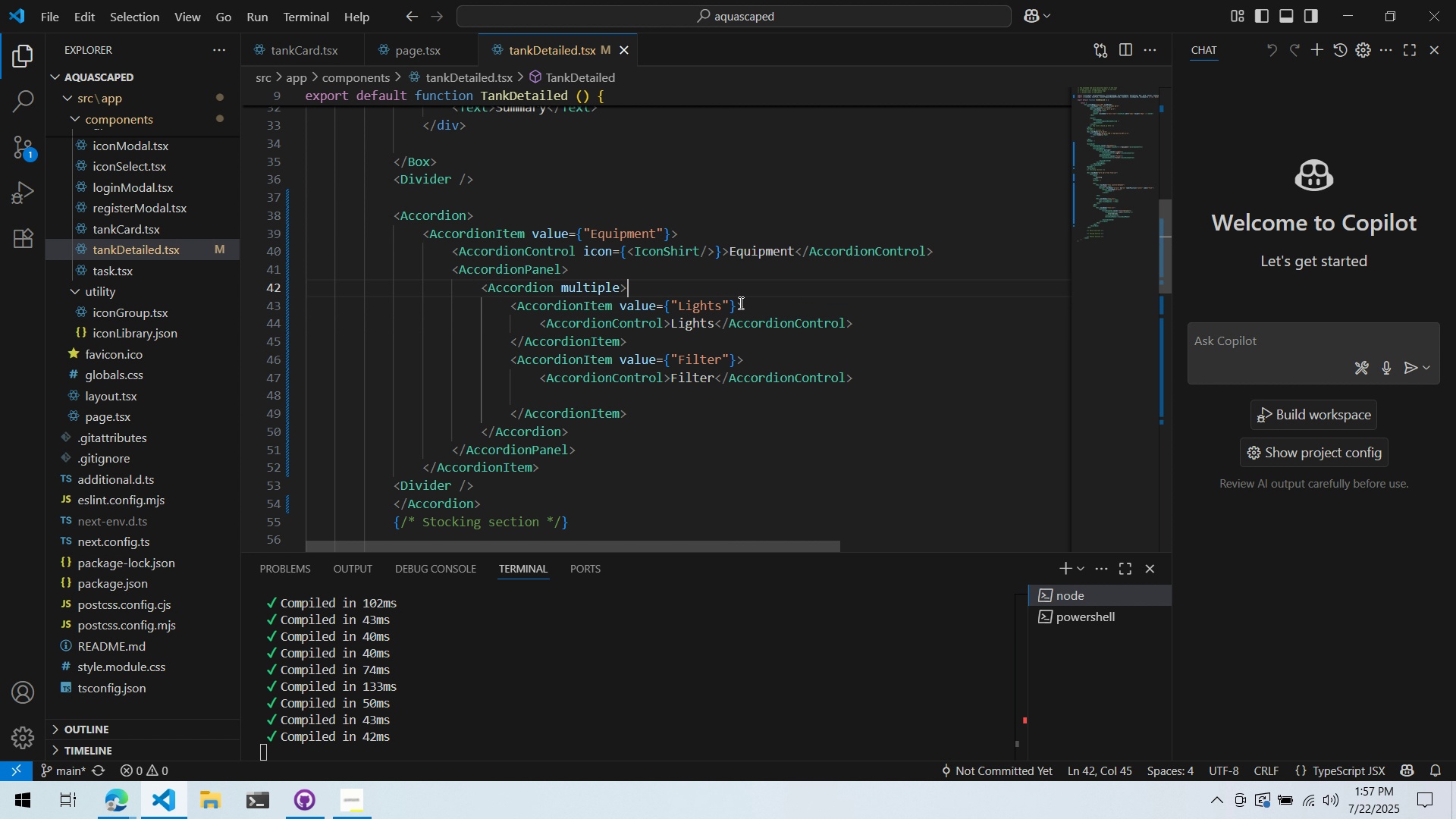 
left_click([783, 308])
 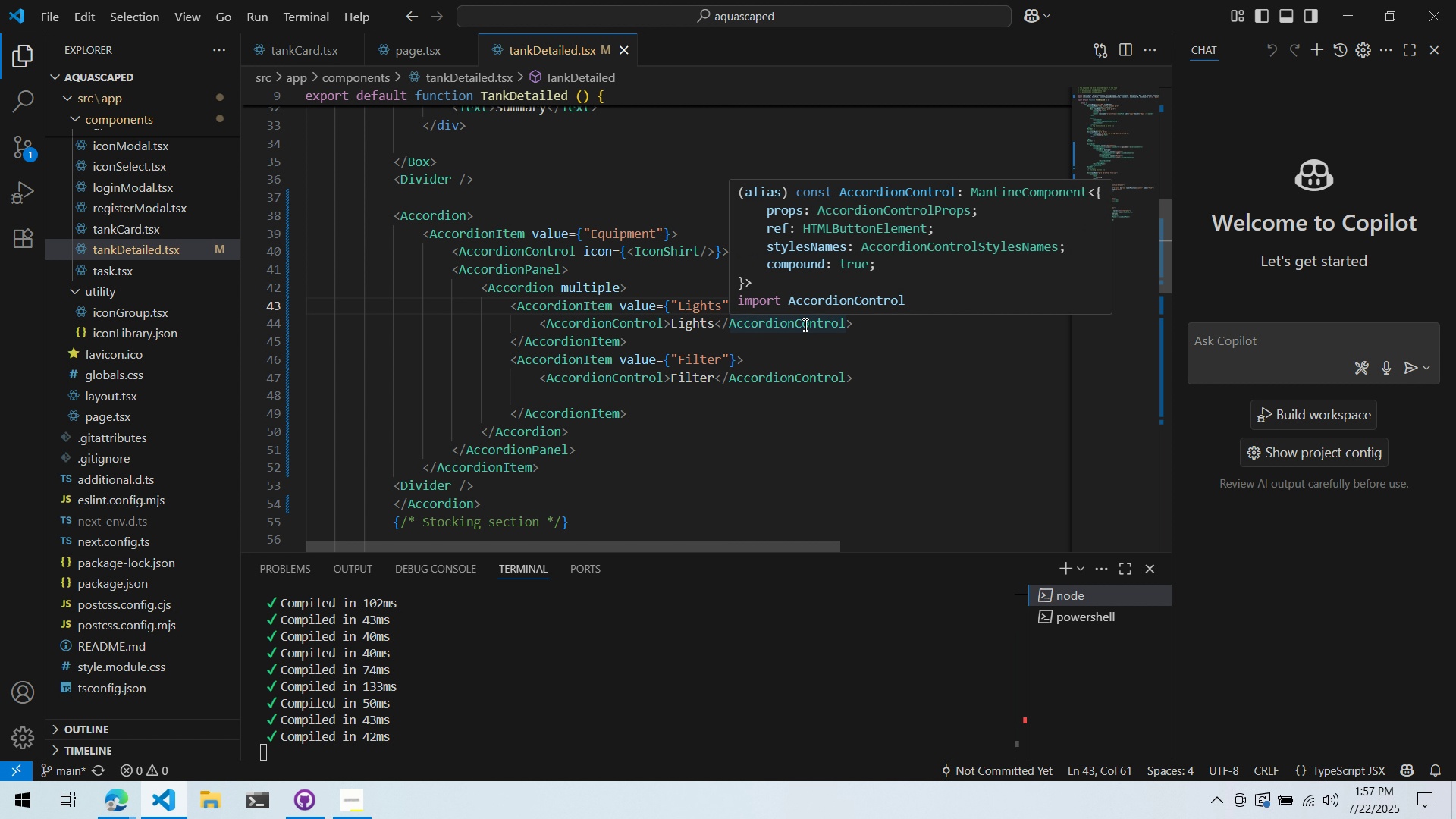 
wait(9.52)
 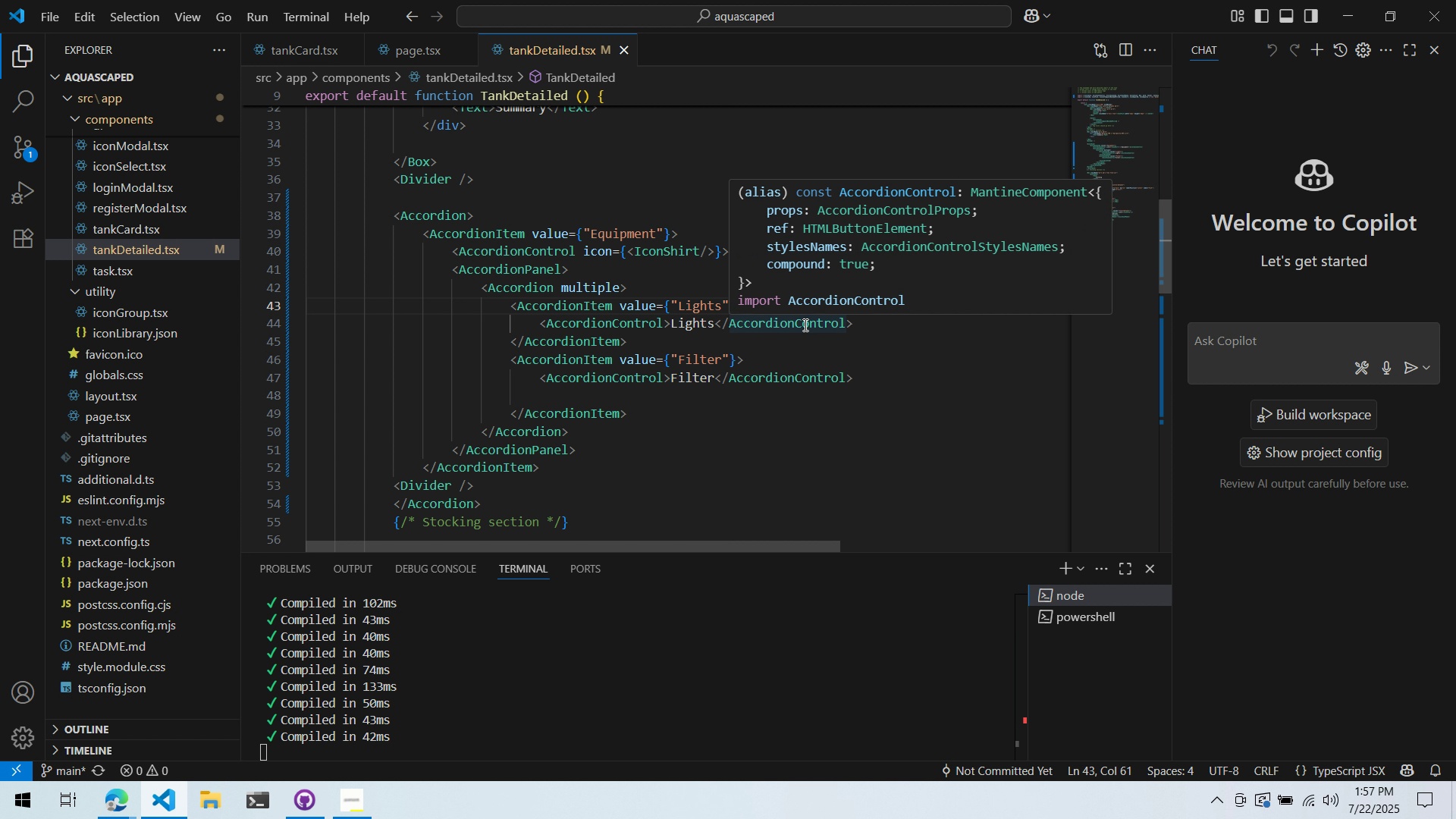 
left_click([780, 301])
 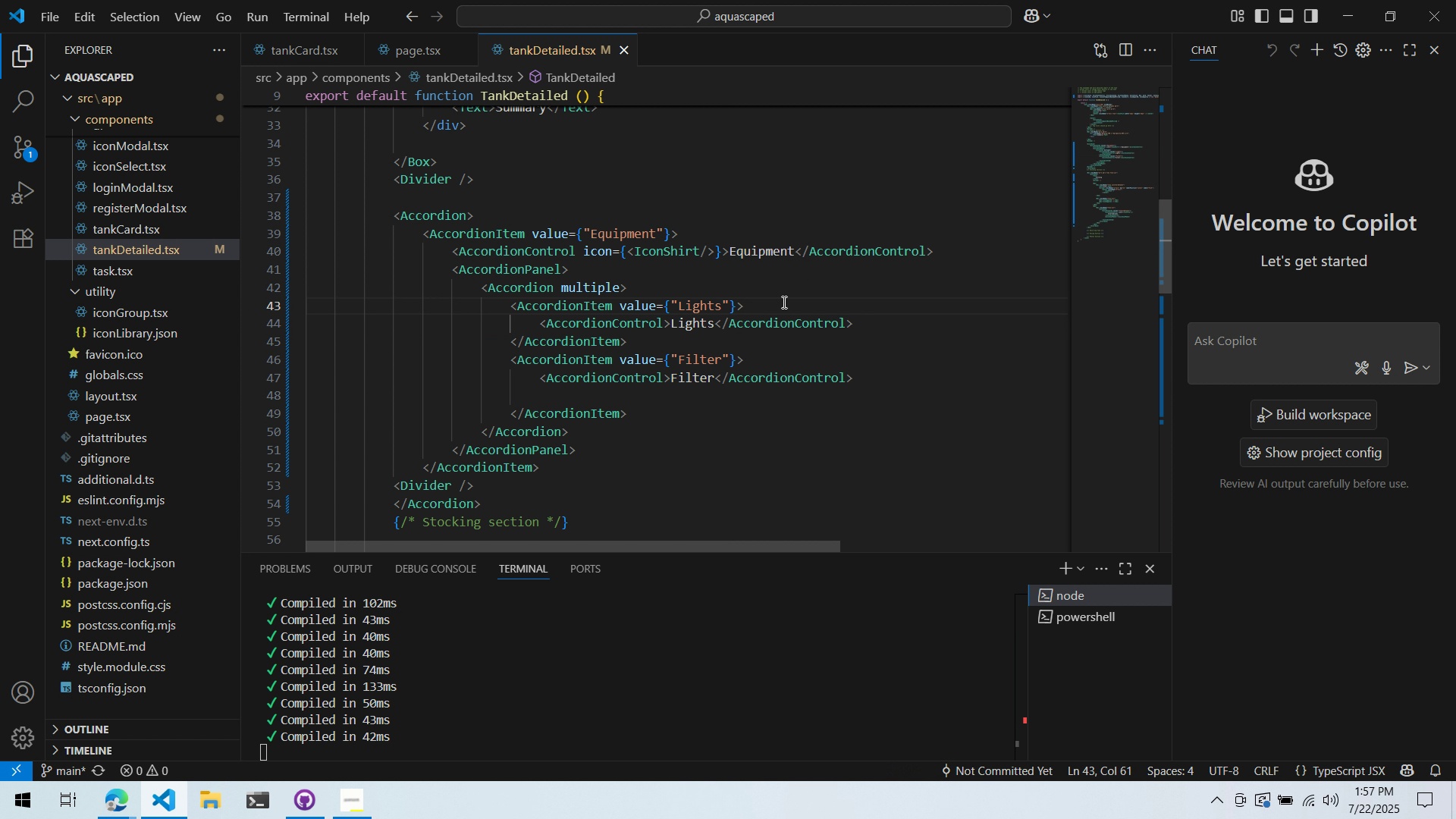 
key(Enter)
 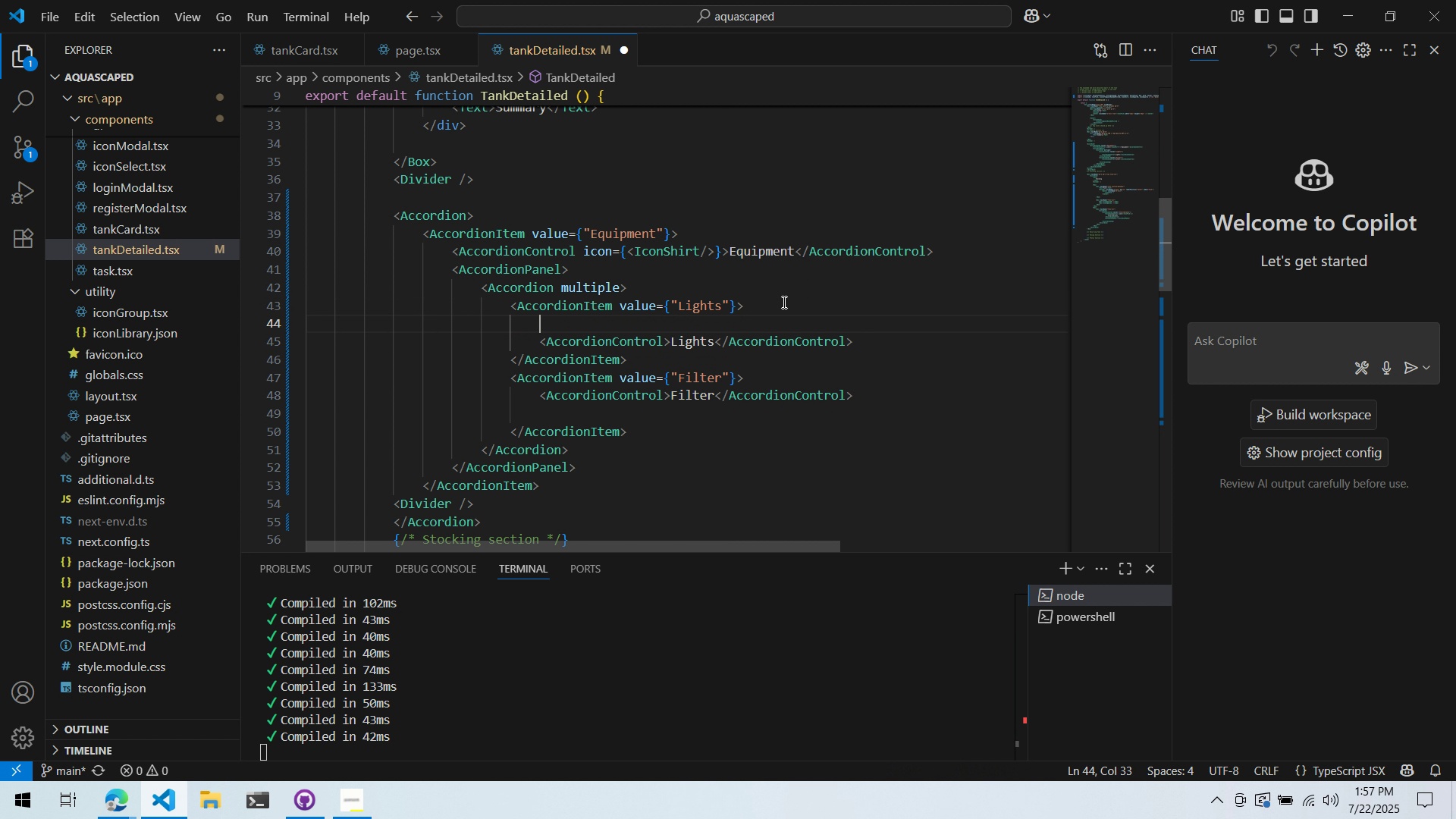 
type(<Accordion>)
 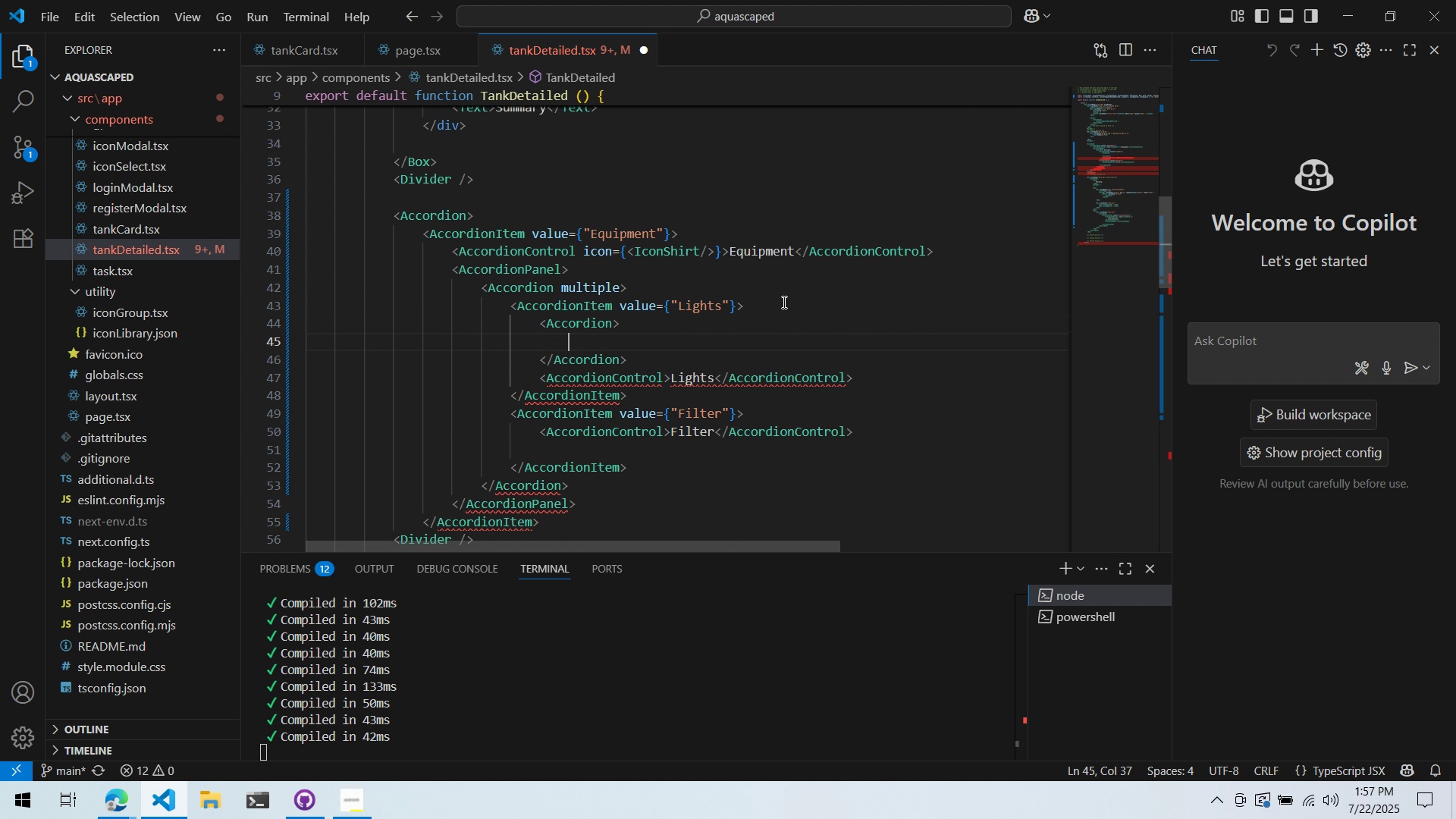 
 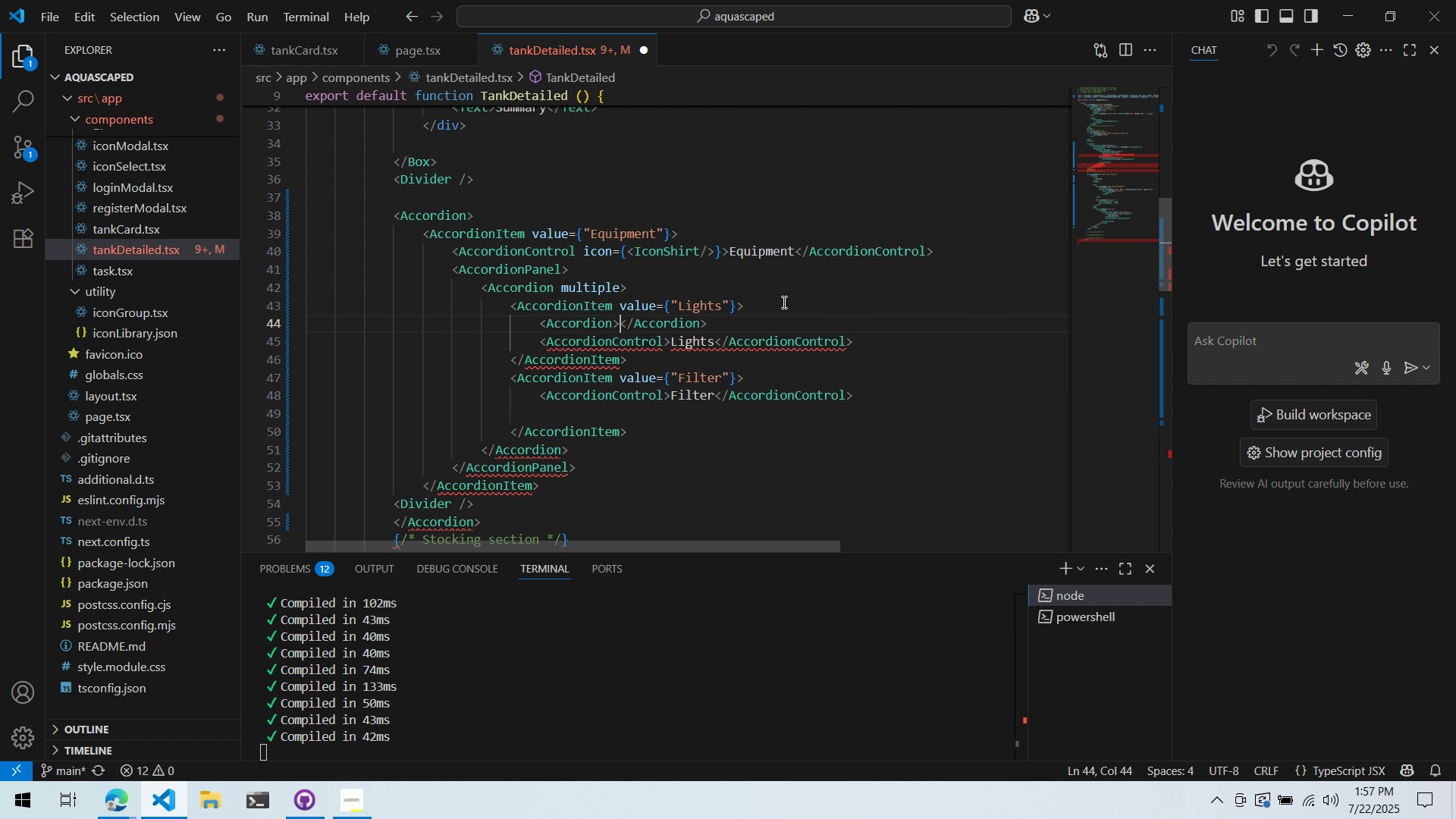 
key(Enter)
 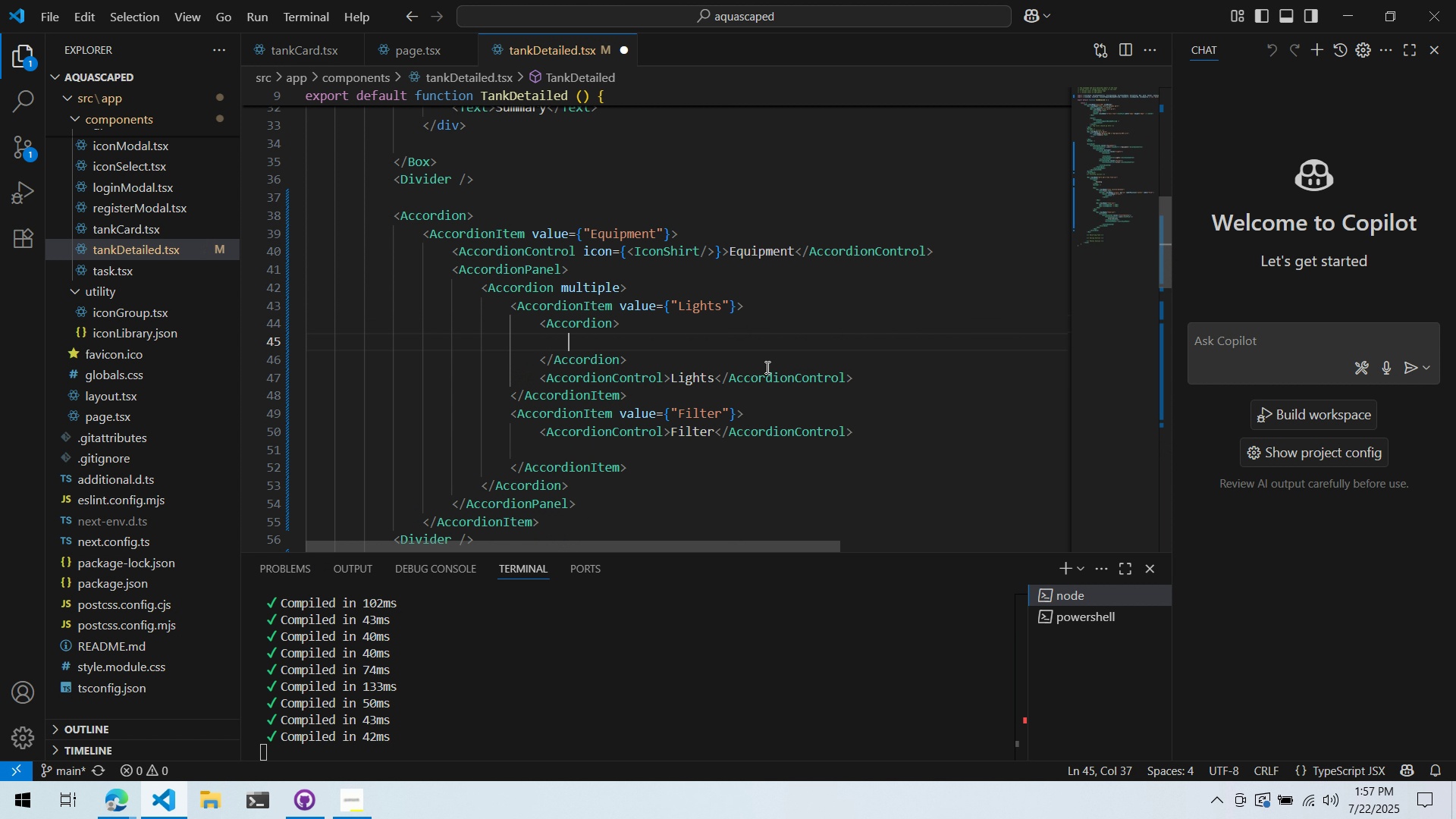 
left_click_drag(start_coordinate=[889, 372], to_coordinate=[539, 380])
 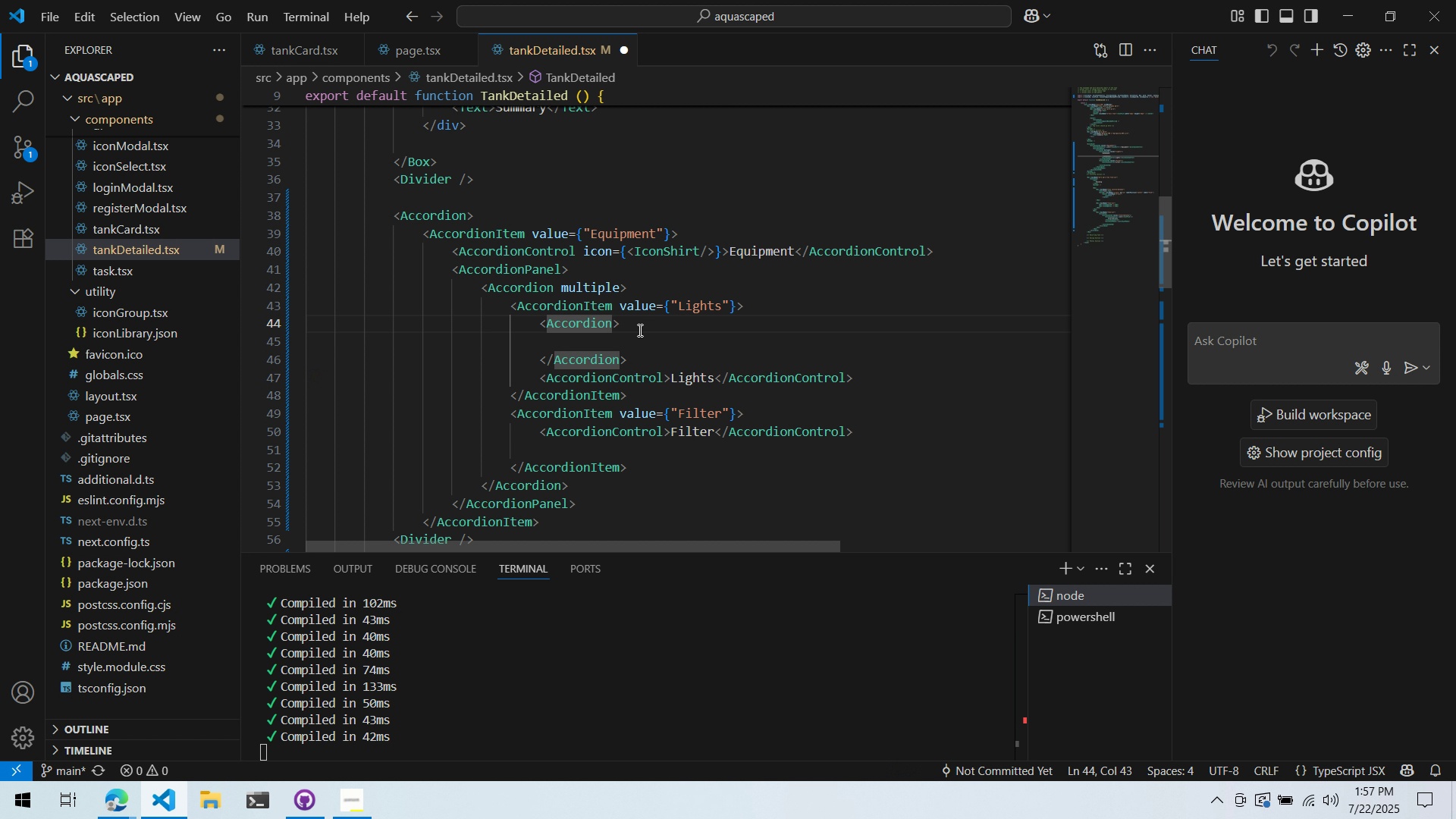 
left_click([635, 340])
 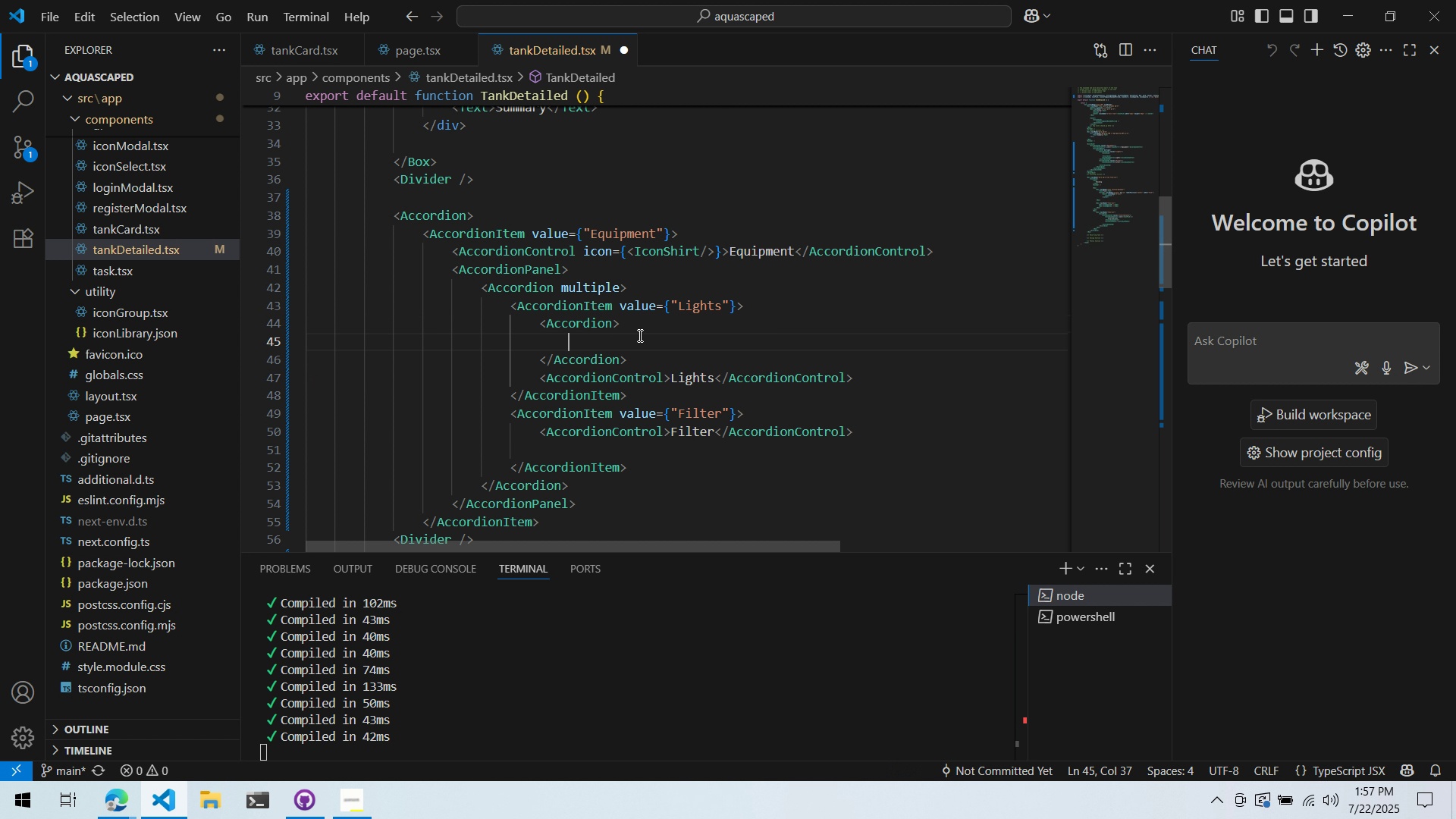 
left_click([613, 331])
 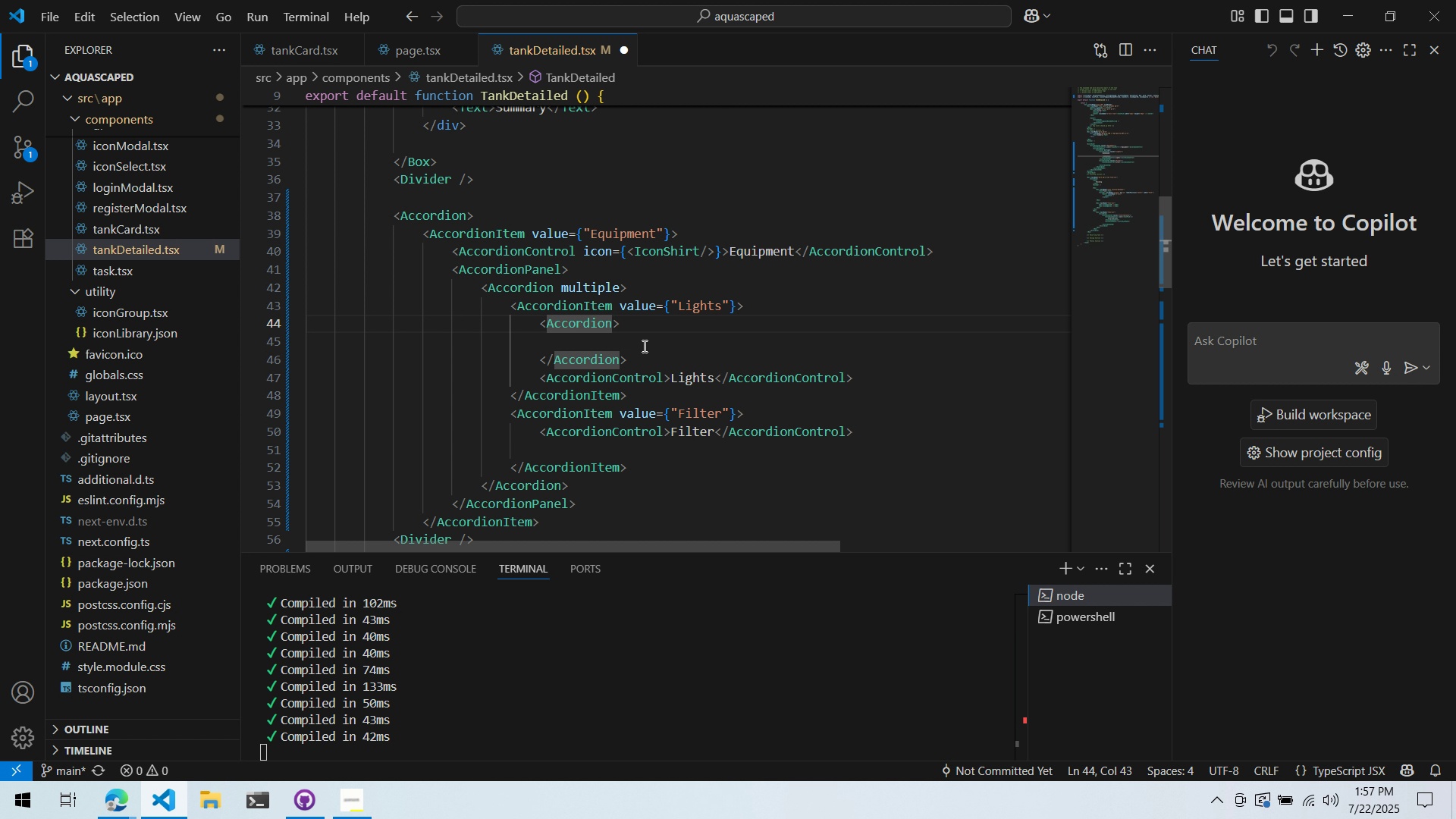 
wait(8.67)
 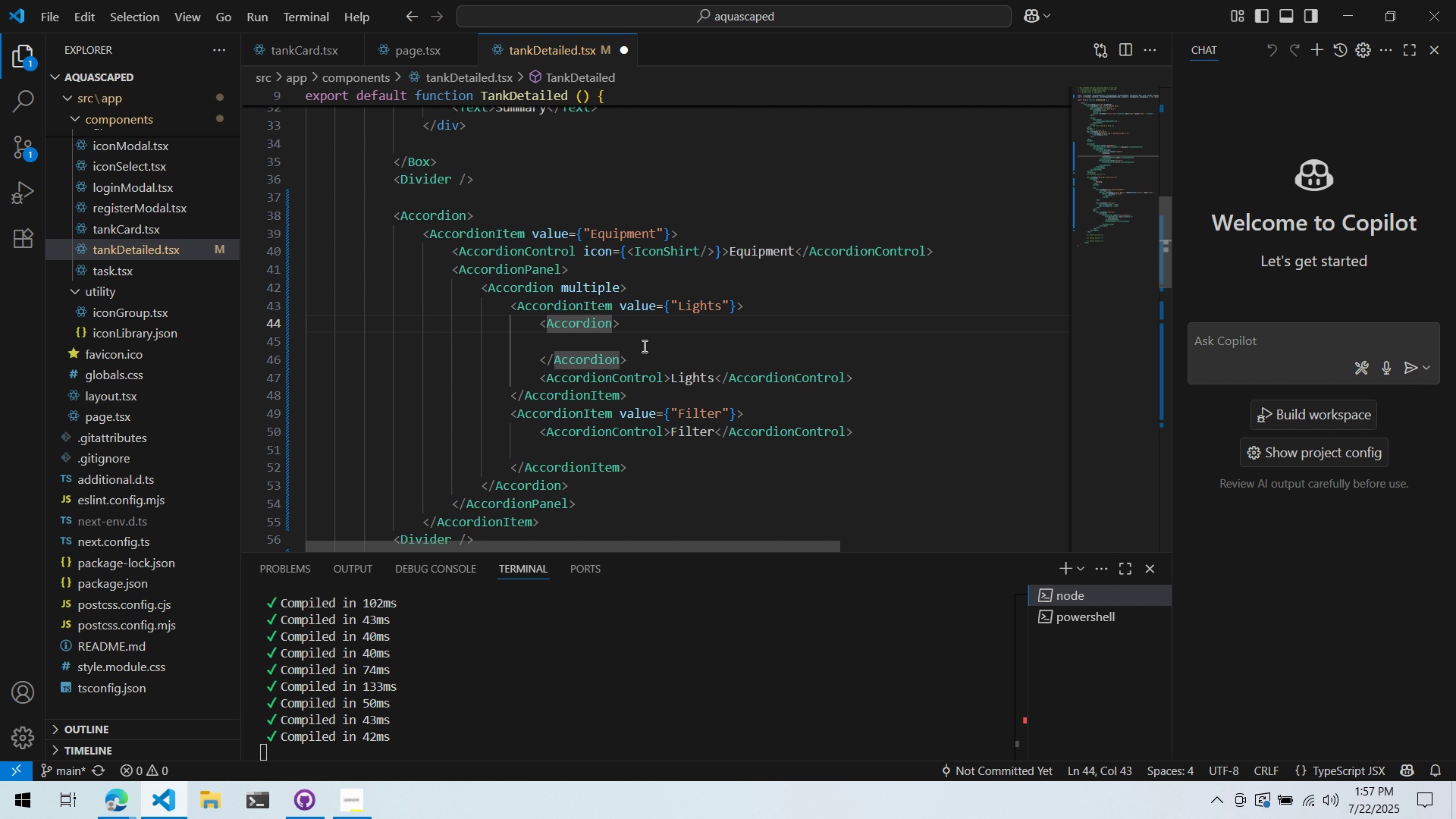 
left_click([702, 345])
 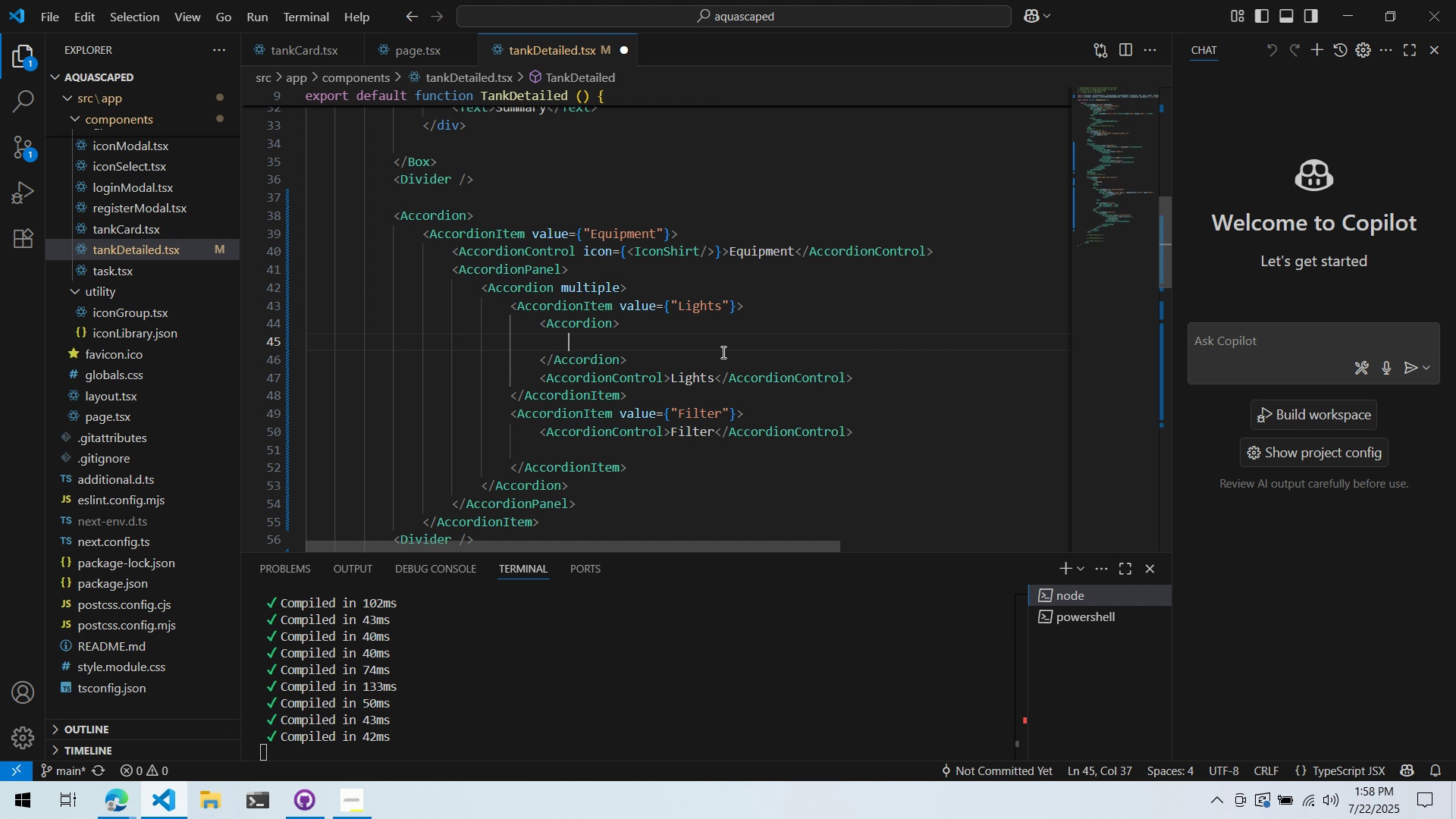 
left_click_drag(start_coordinate=[717, 363], to_coordinate=[260, 332])
 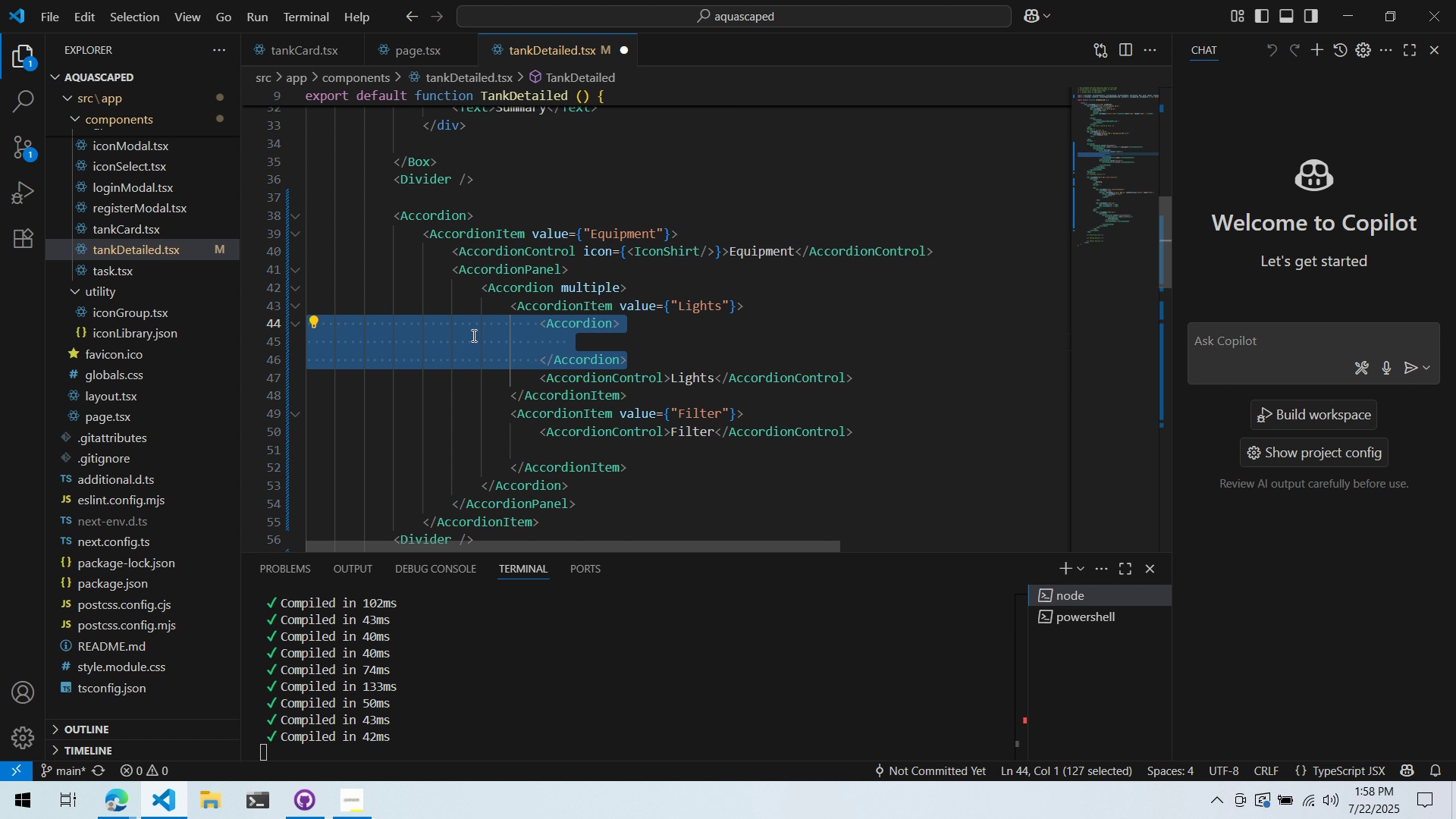 
key(Control+X)
 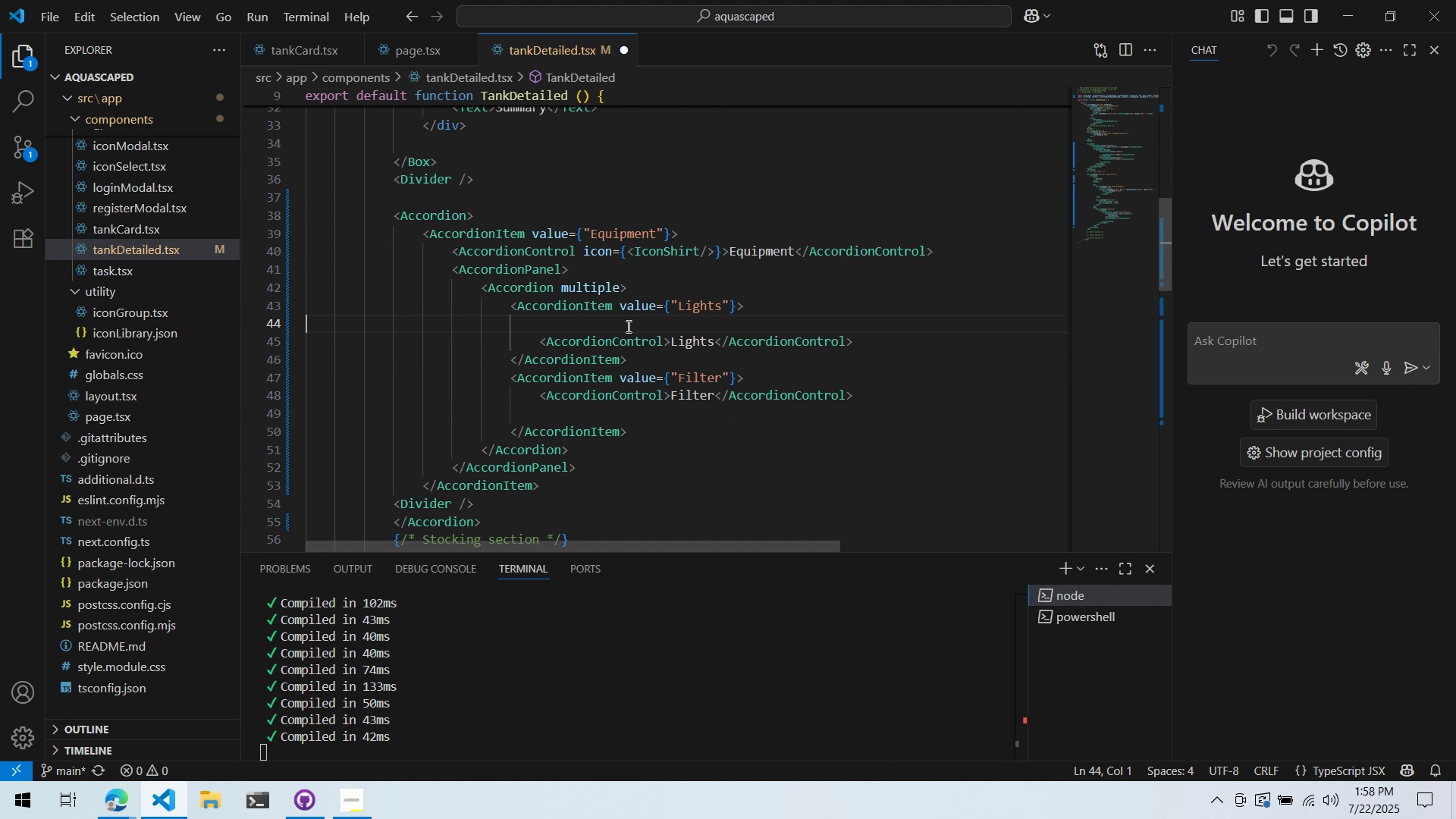 
key(Tab)
 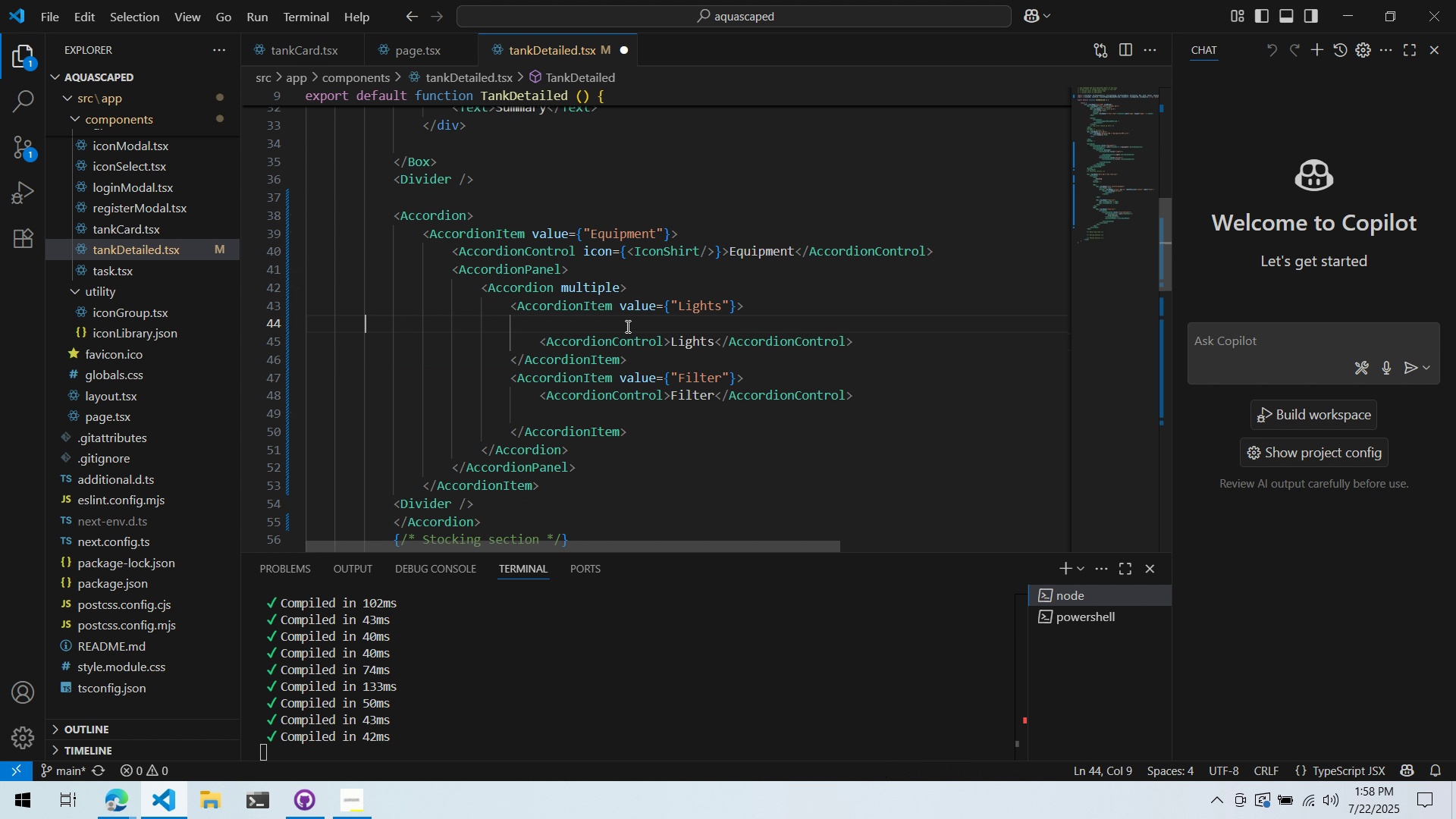 
key(Tab)
 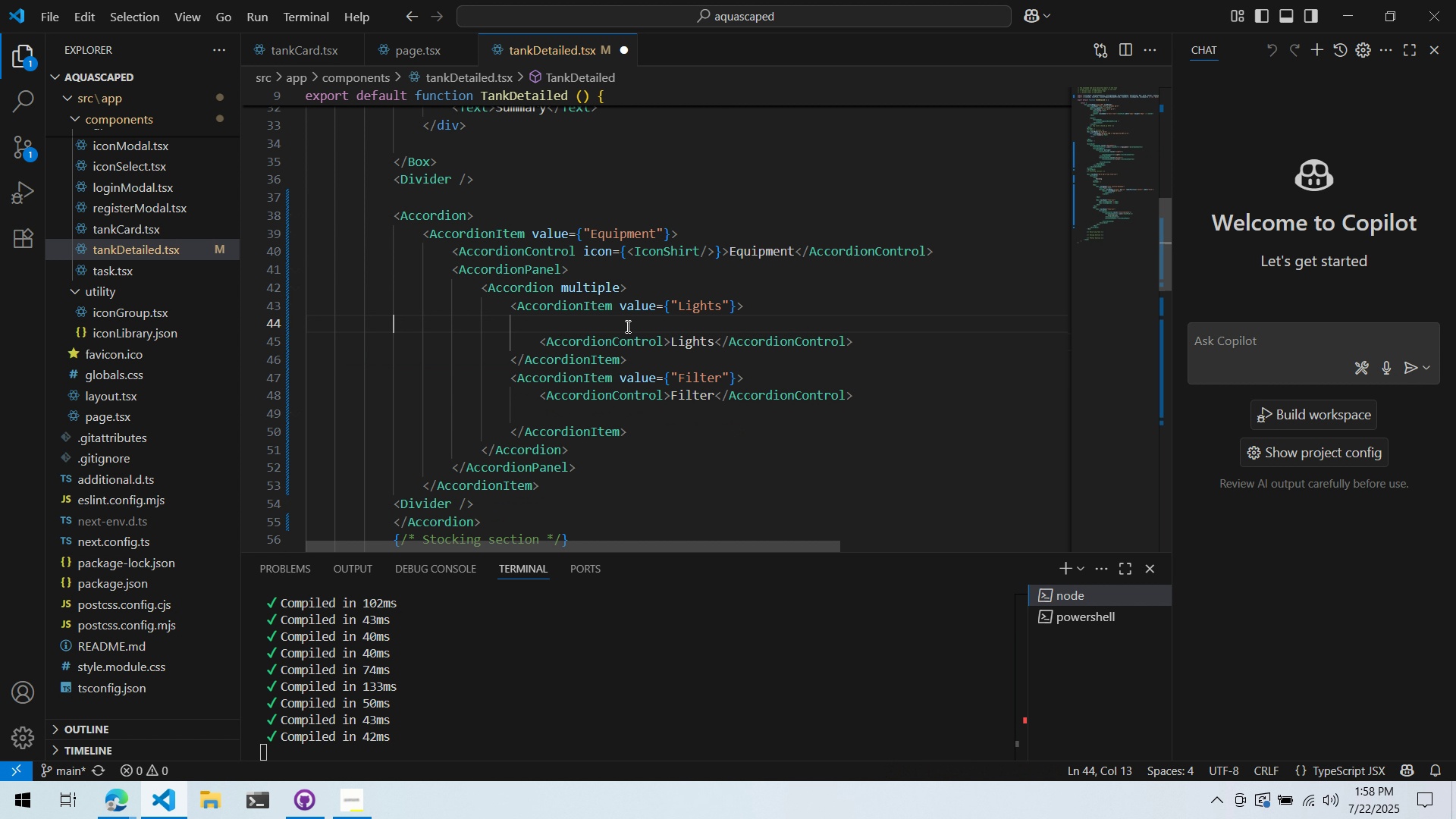 
key(Tab)
 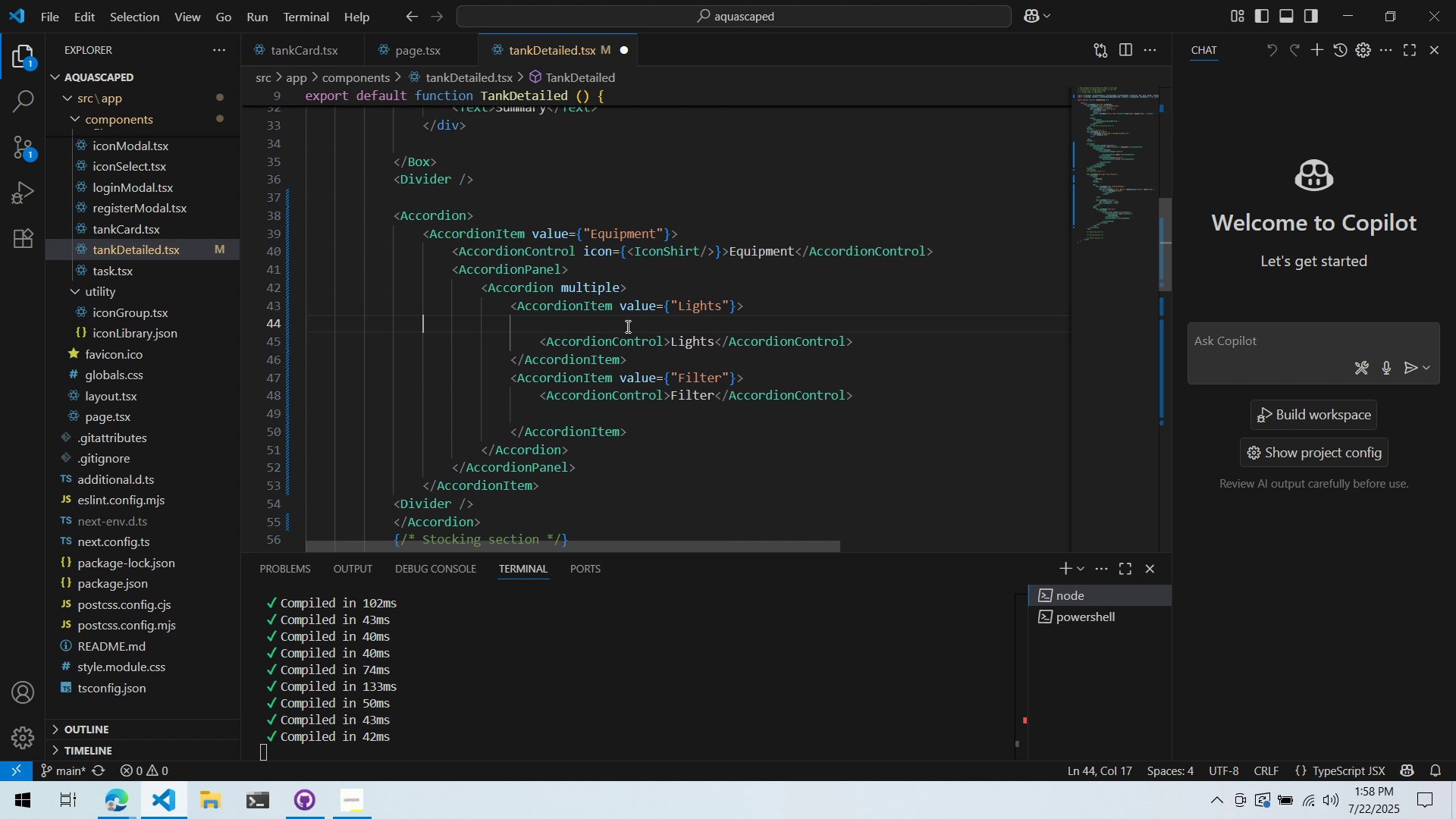 
key(Tab)
 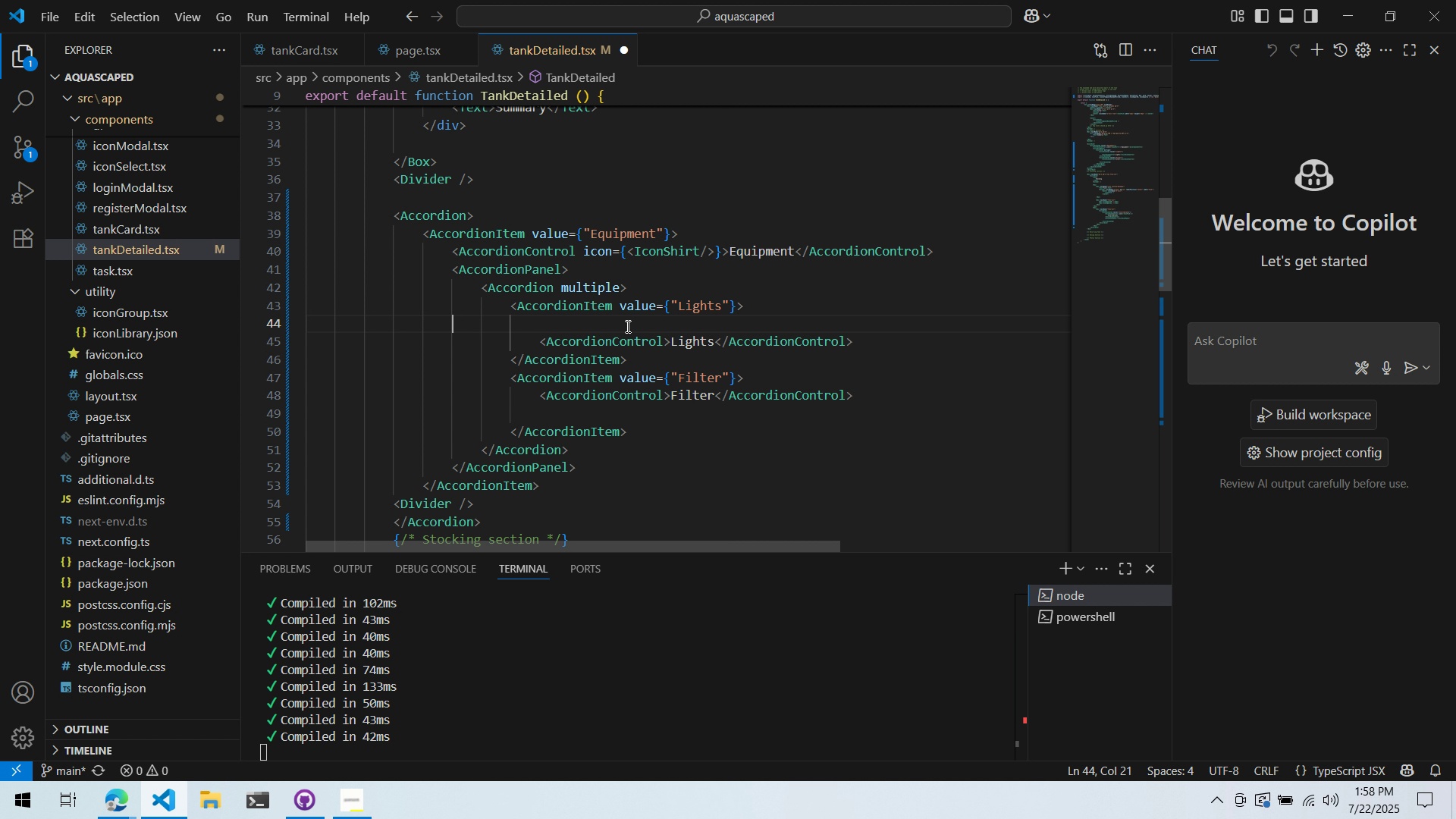 
key(Tab)
 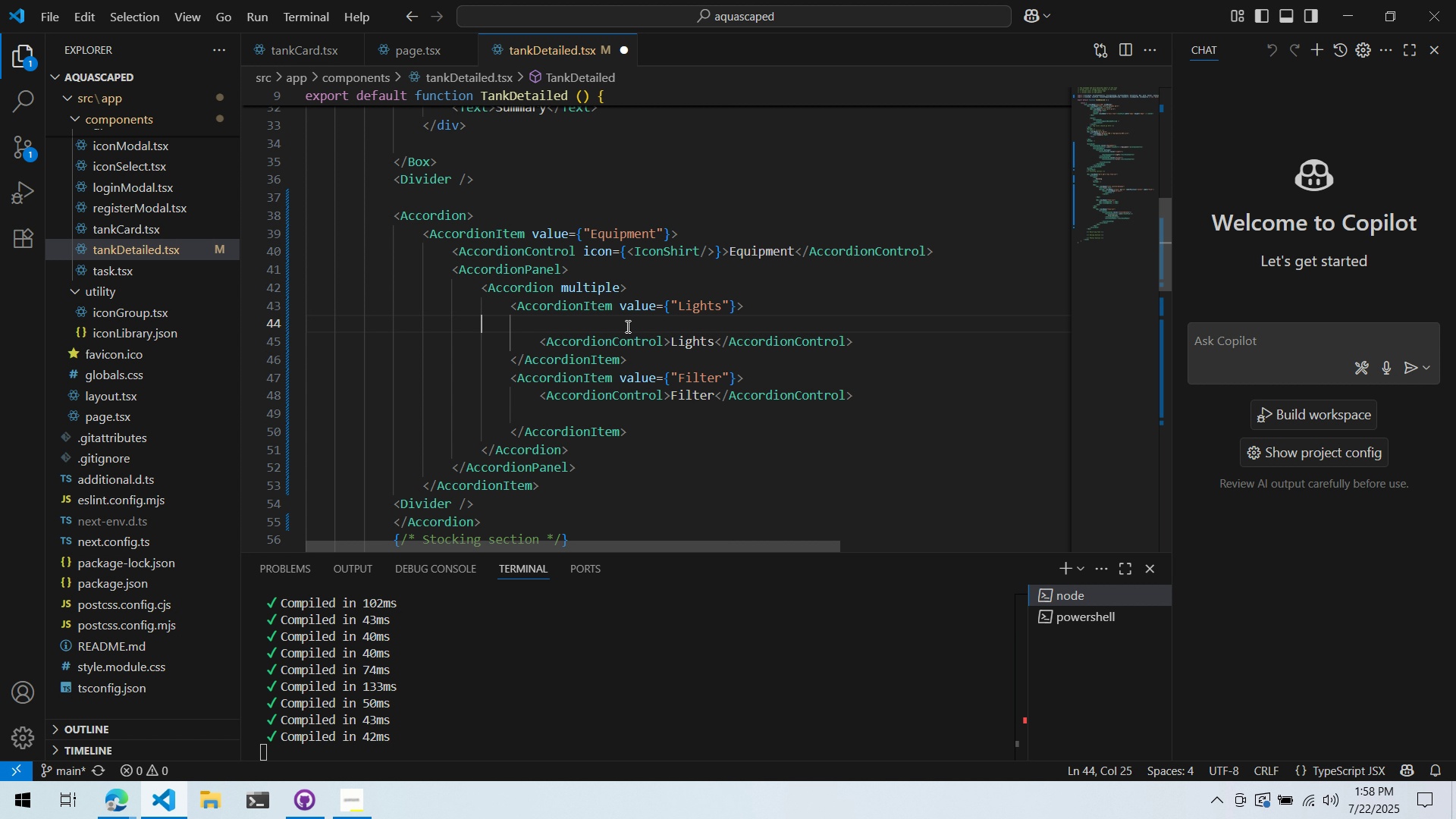 
key(Tab)
 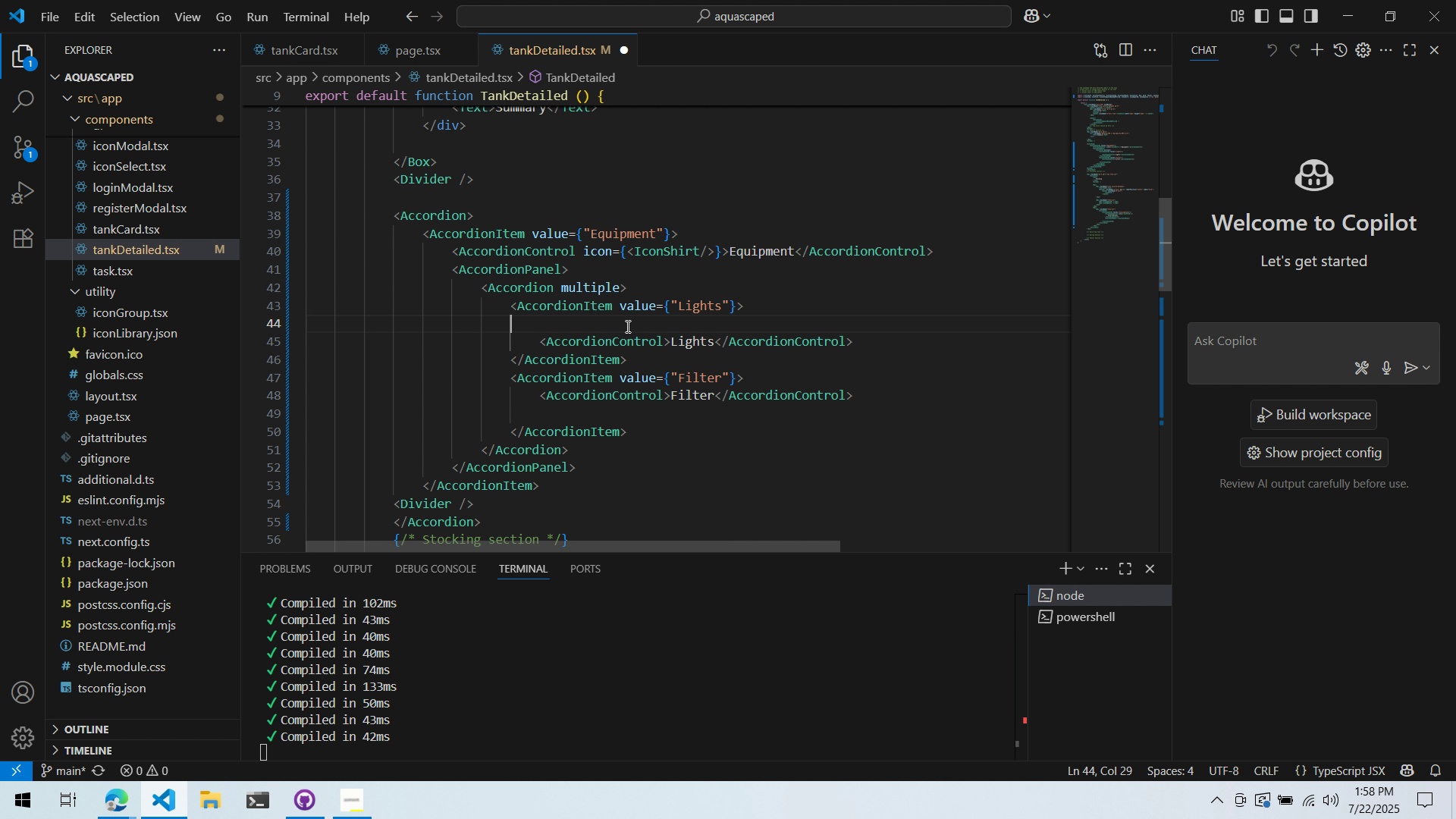 
key(Tab)
 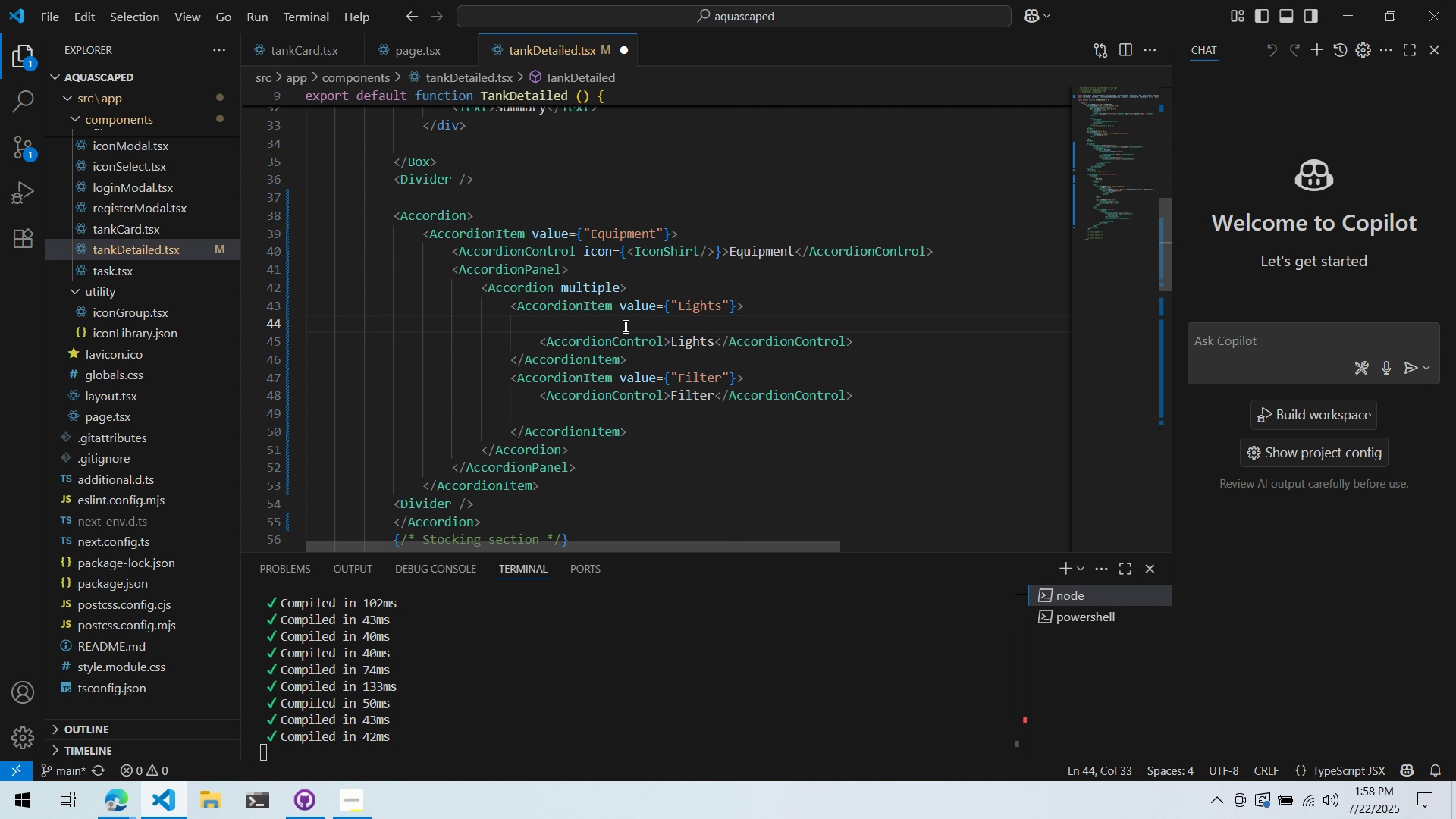 
key(Control+X)
 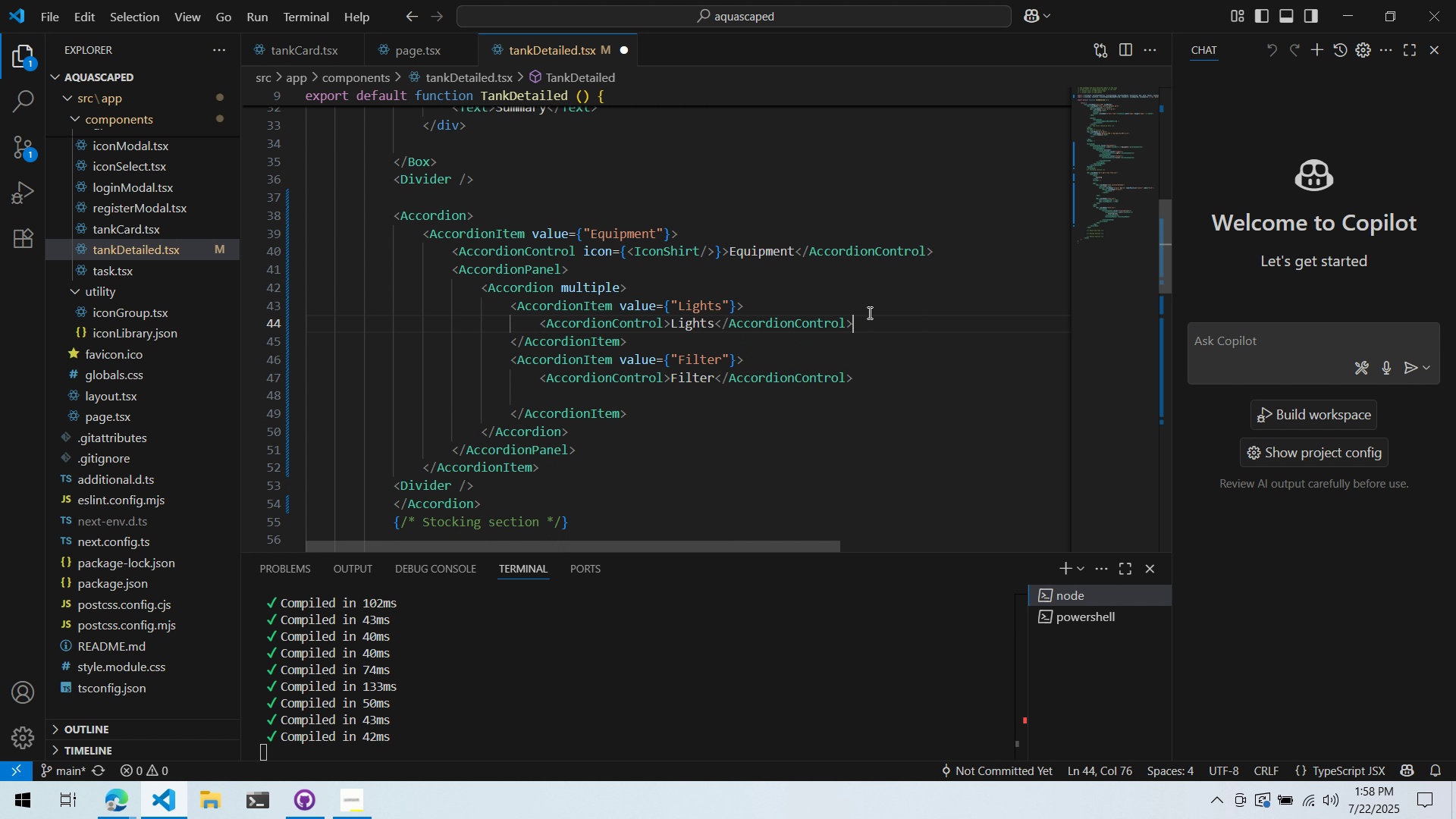 
key(Enter)
 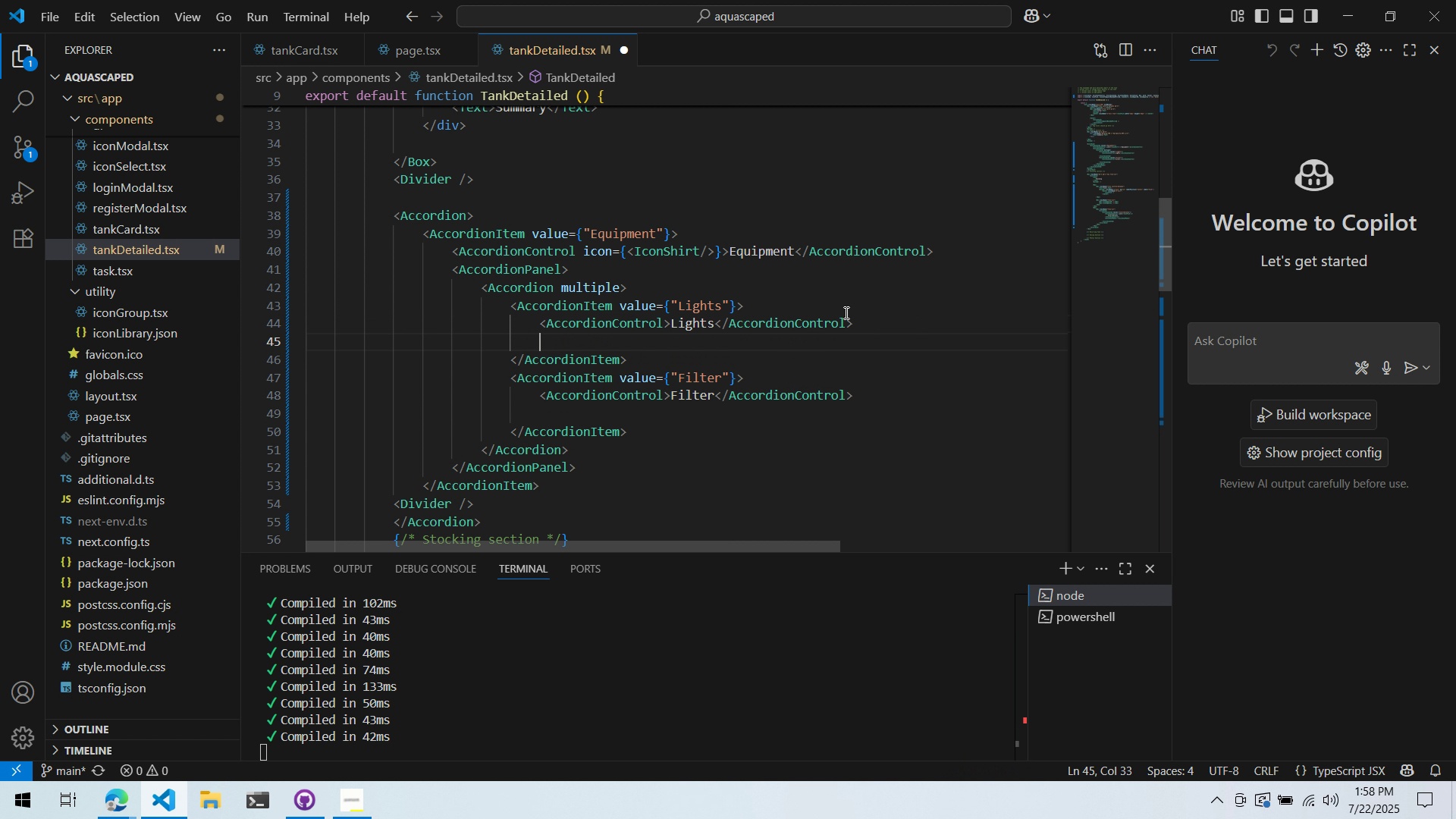 
type(<AccordionPanel)
 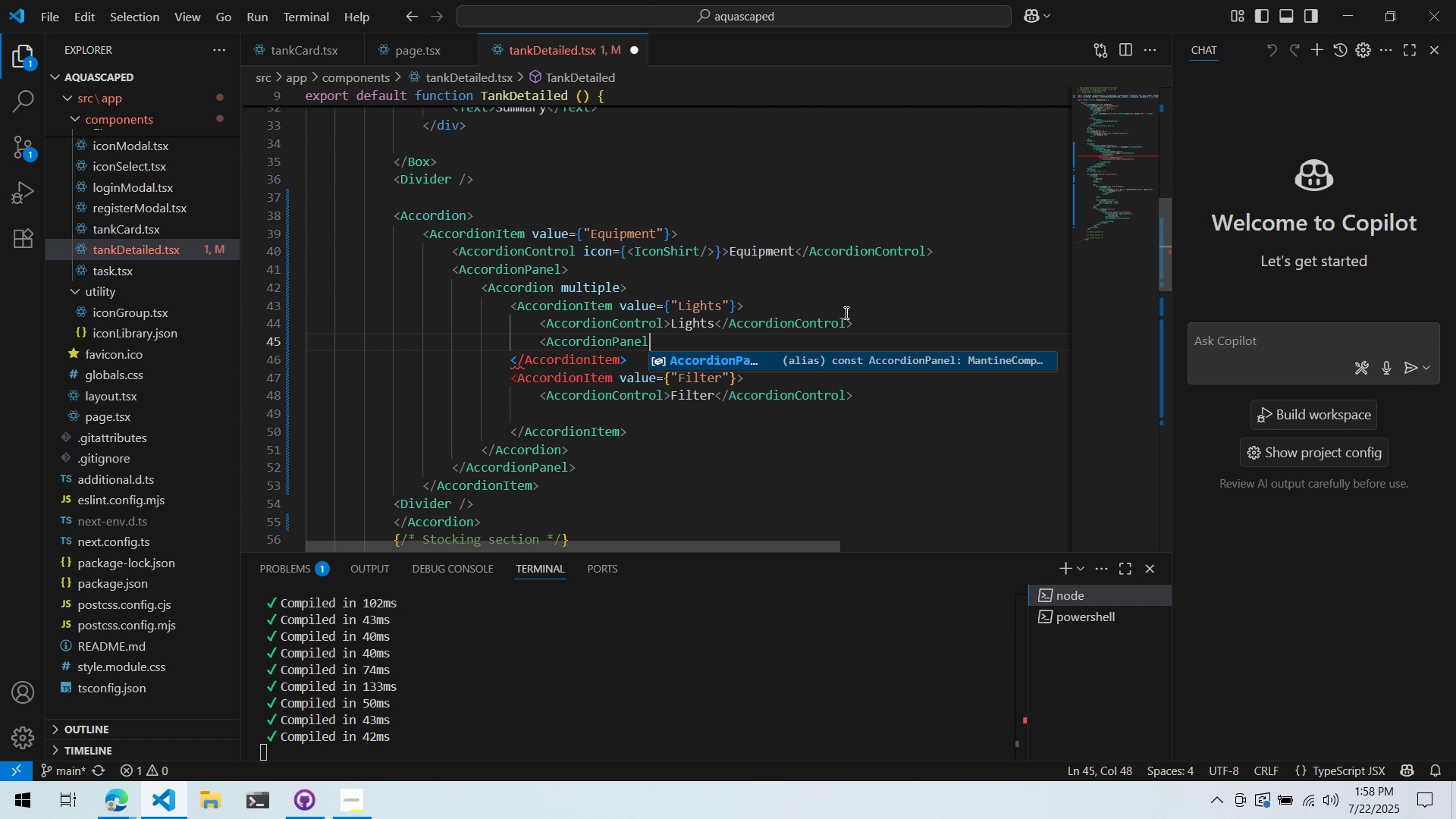 
key(Enter)
 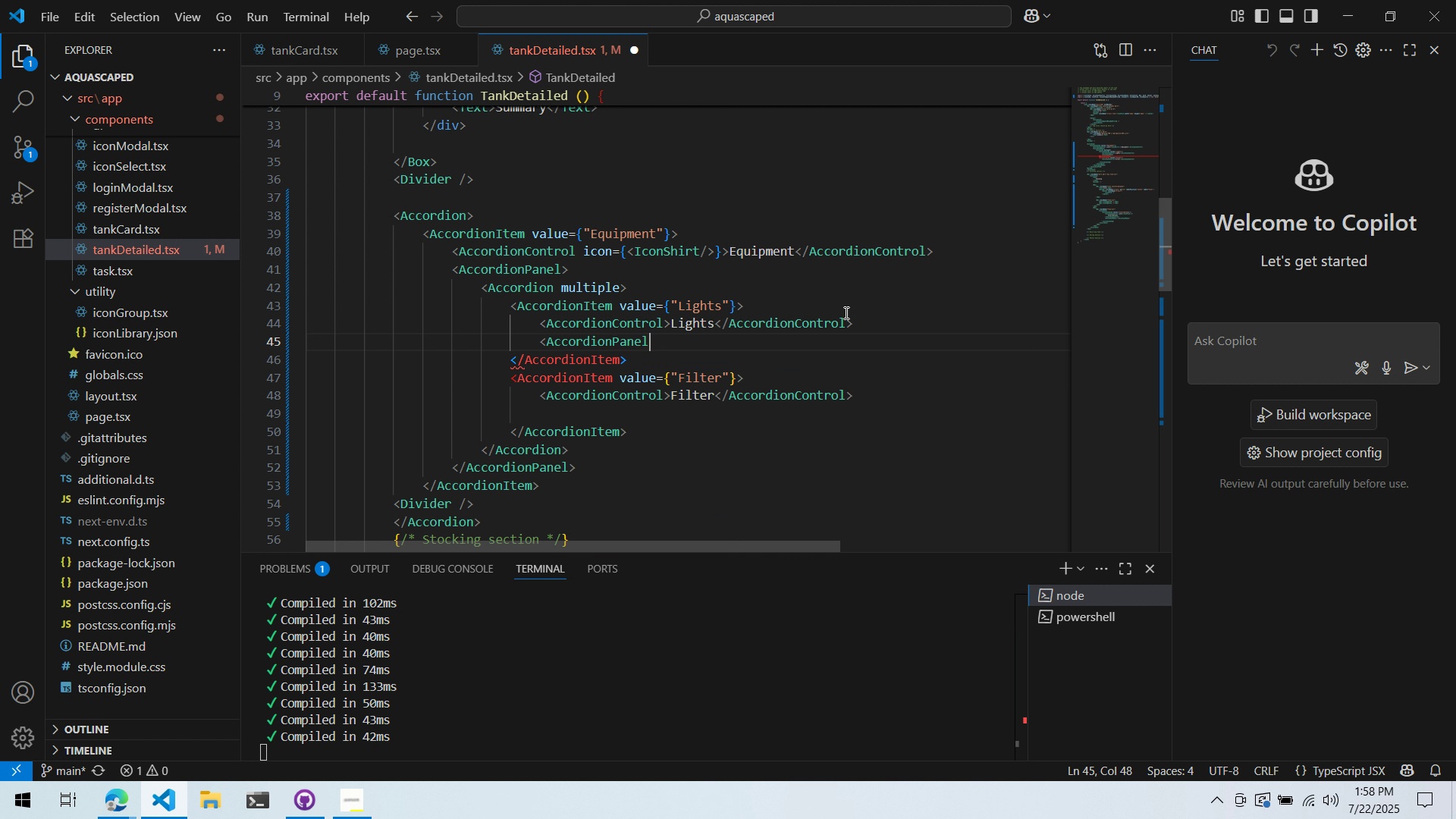 
key(Shift+ShiftLeft)
 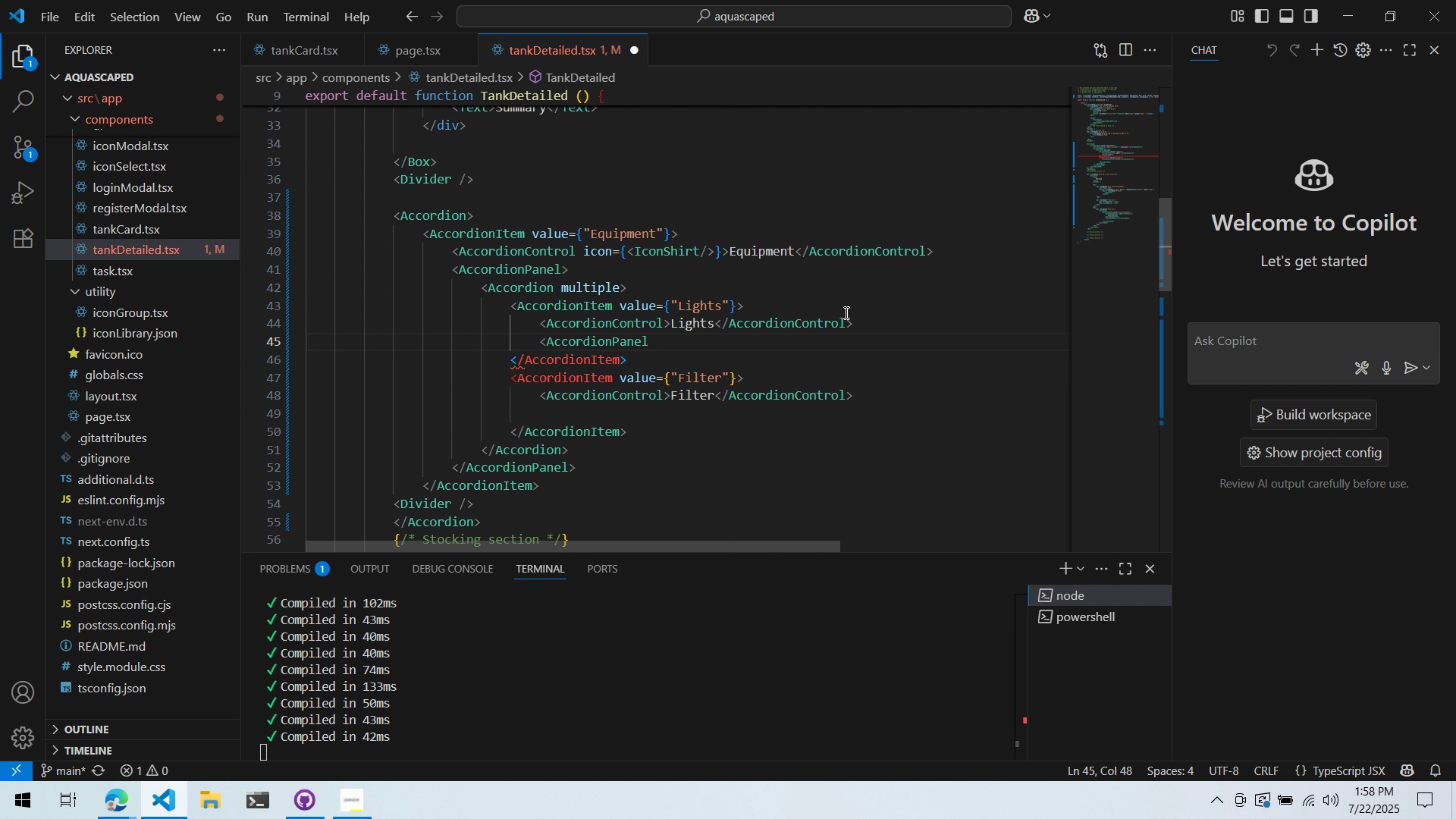 
key(Shift+Period)
 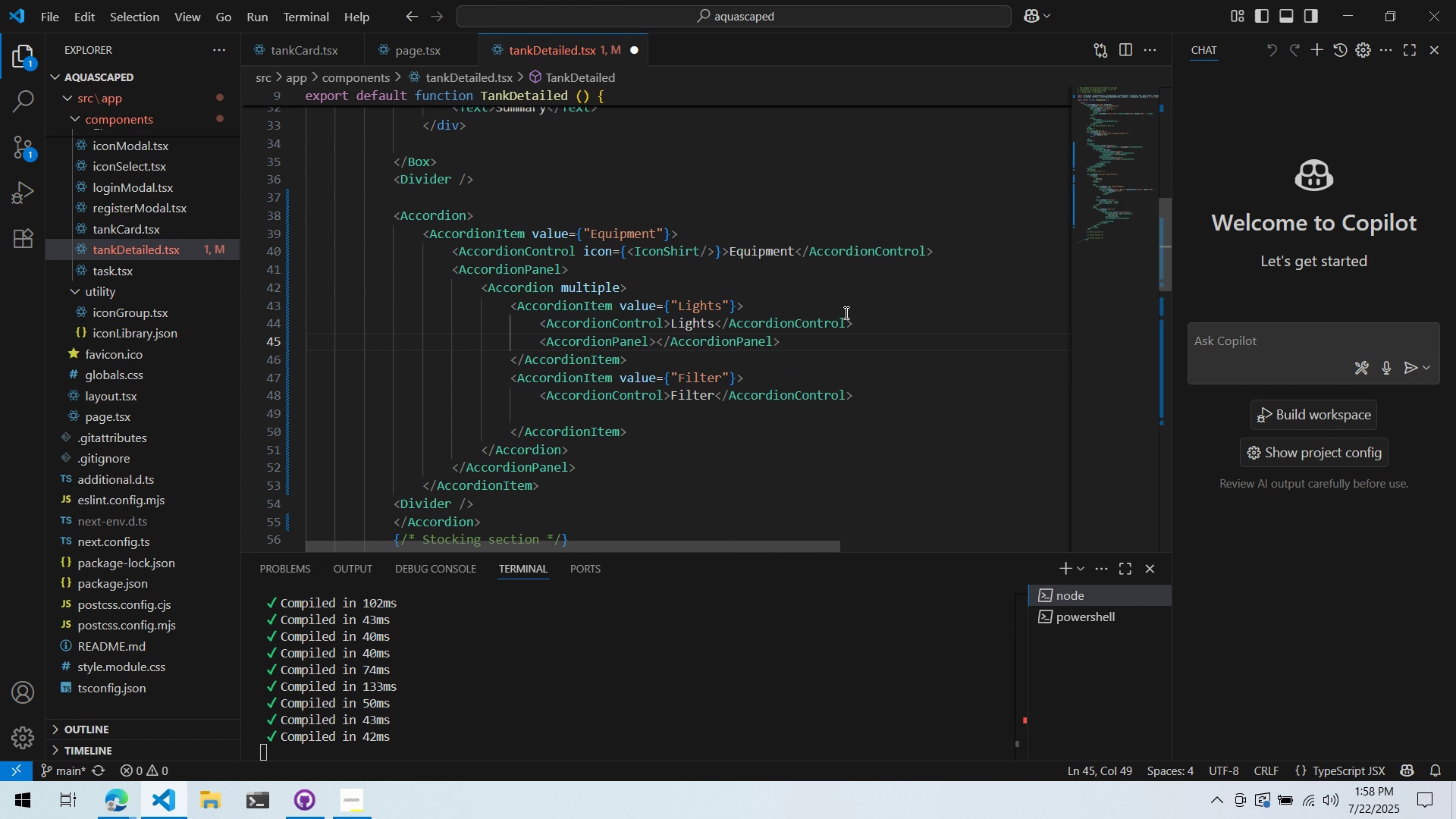 
key(Enter)
 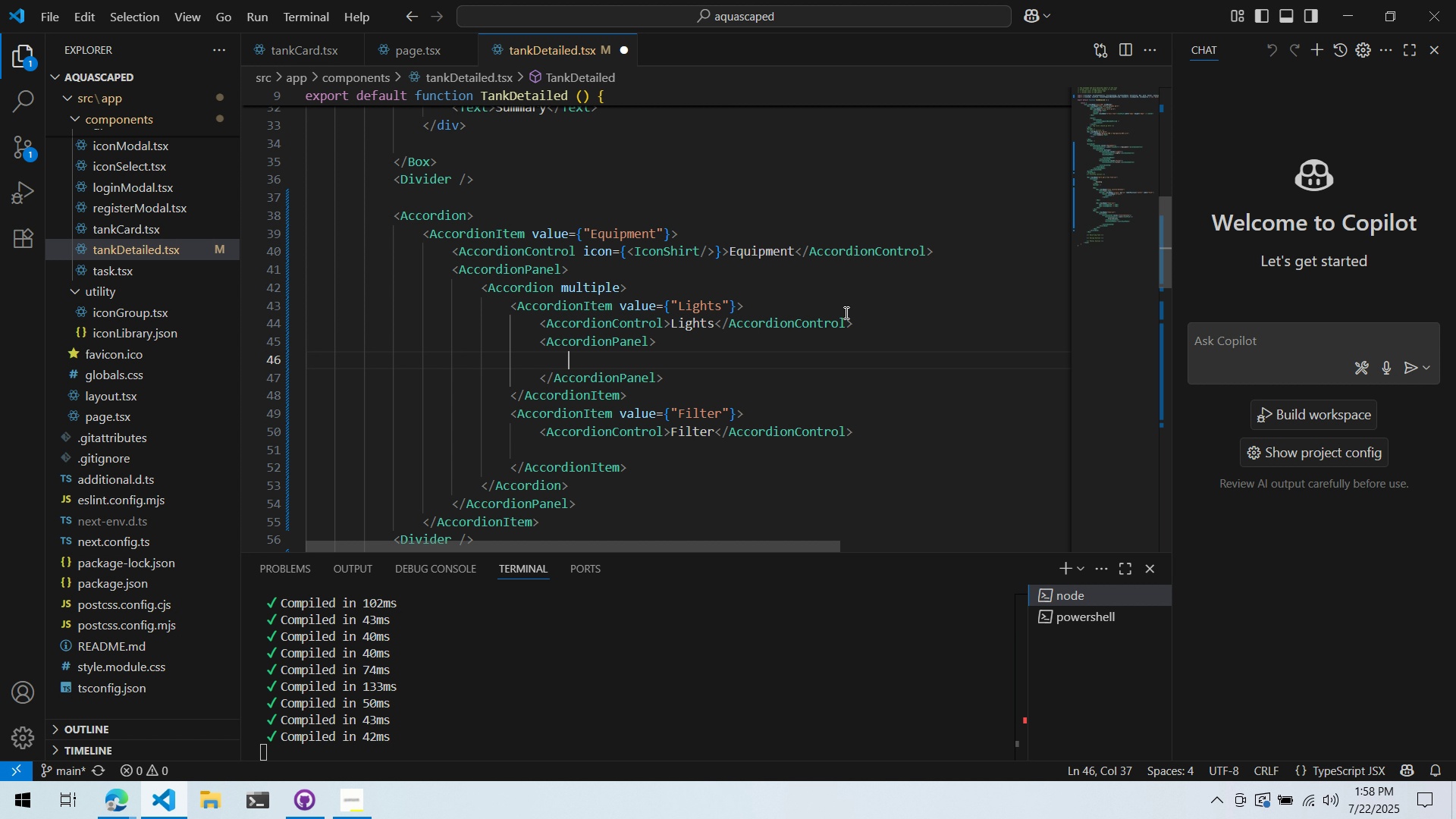 
type(It)
key(Backspace)
key(Backspace)
type(Lights)
 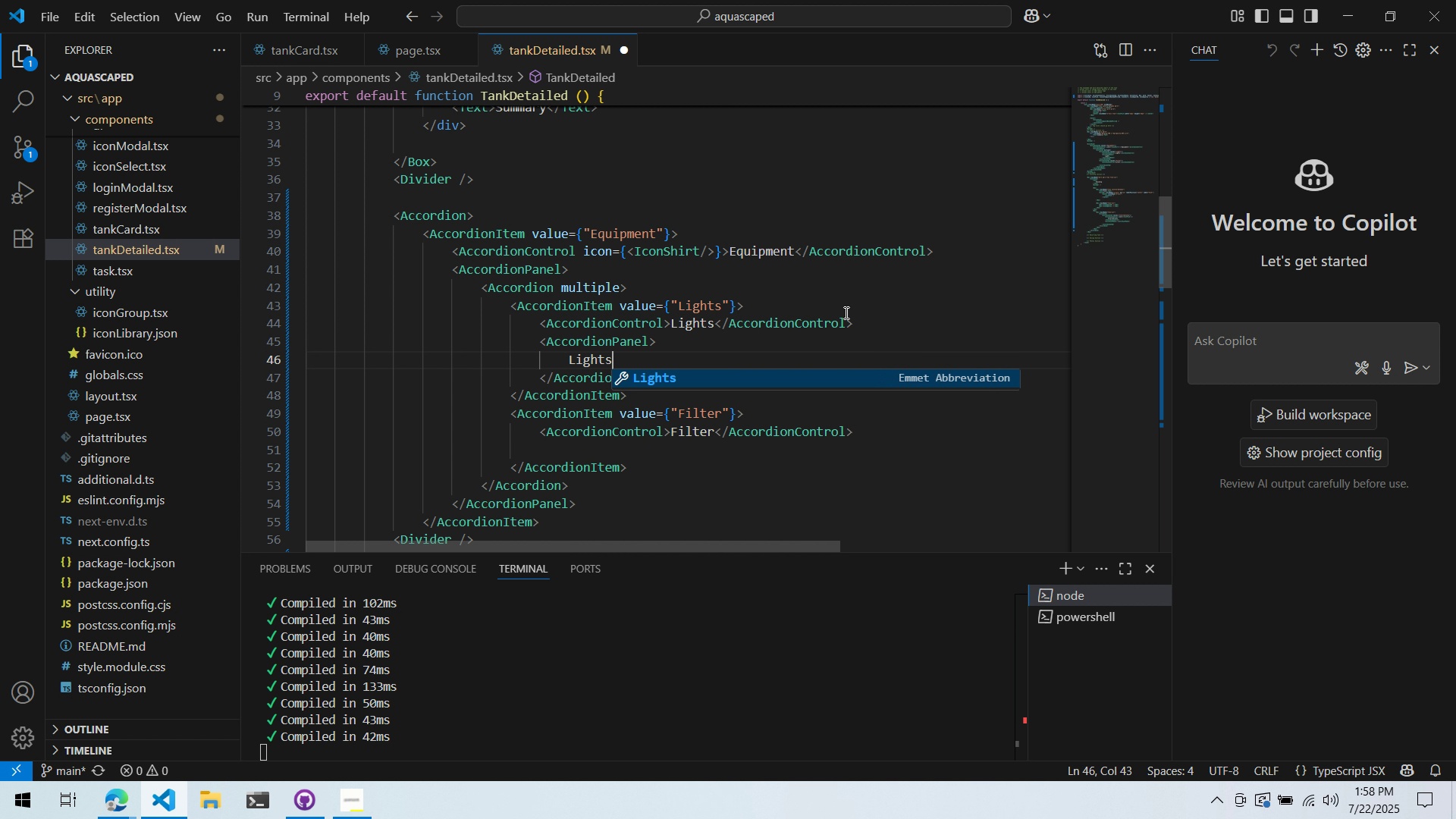 
key(Control+ControlLeft)
 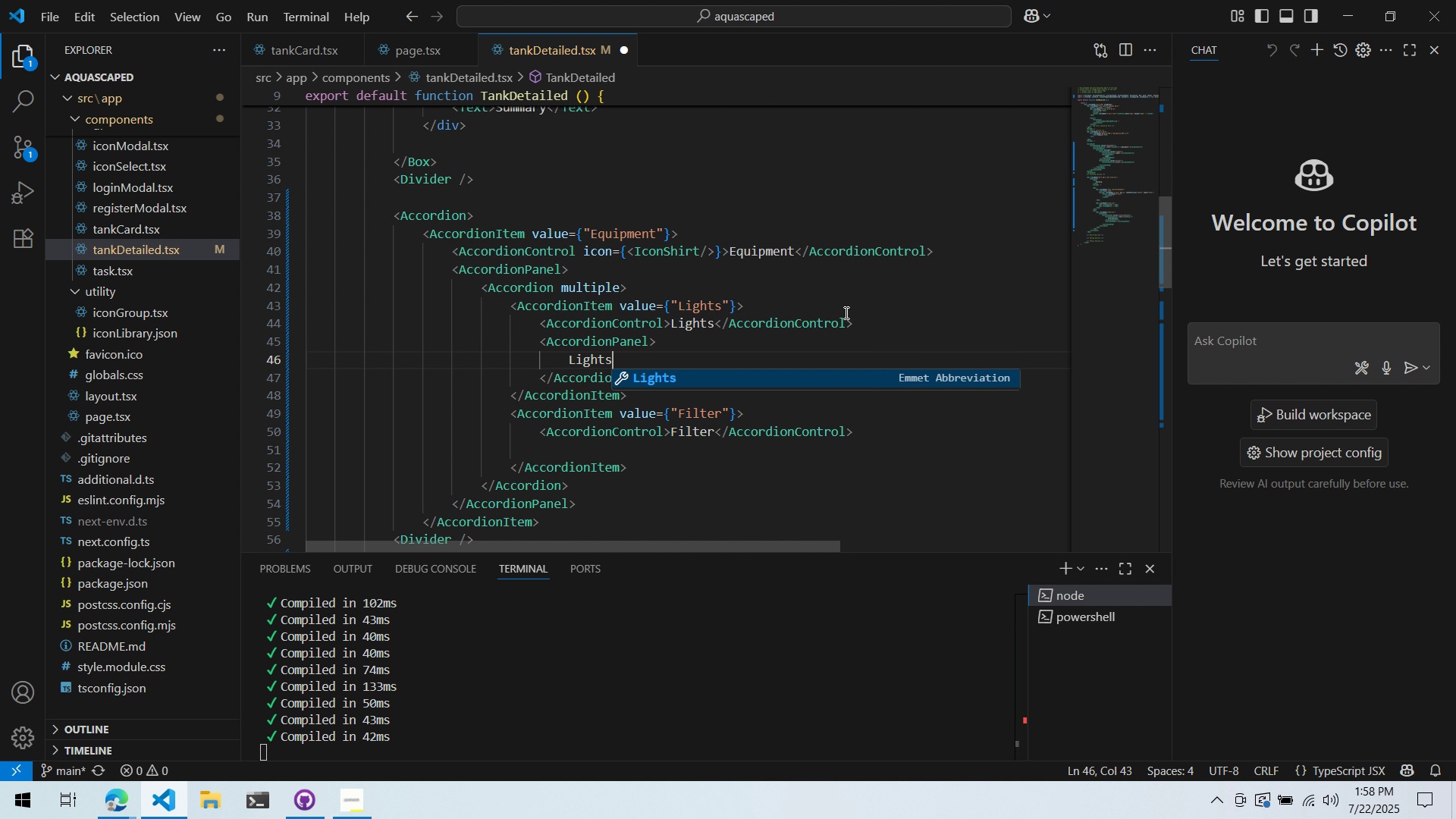 
key(Control+S)
 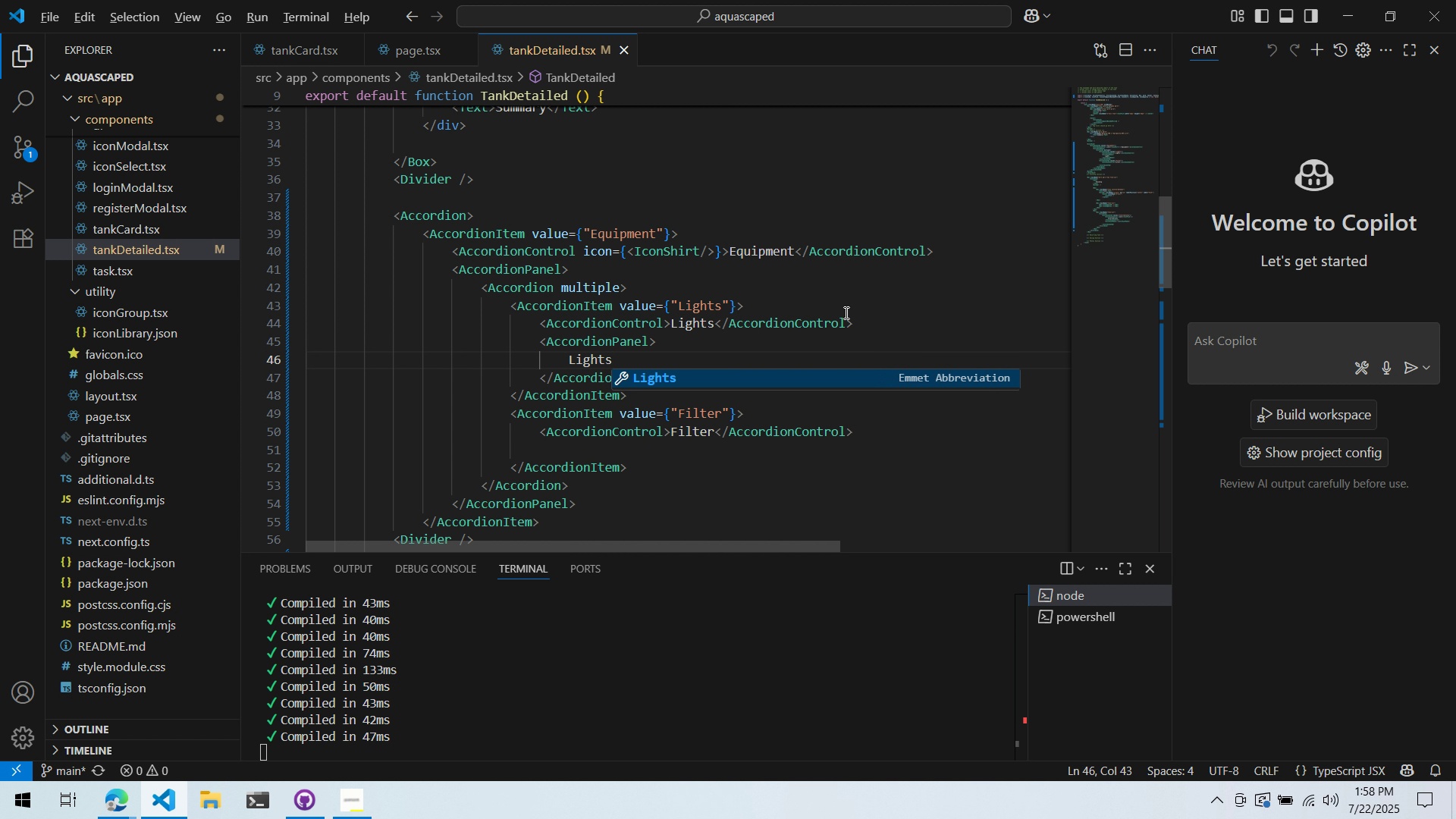 
key(Alt+AltLeft)
 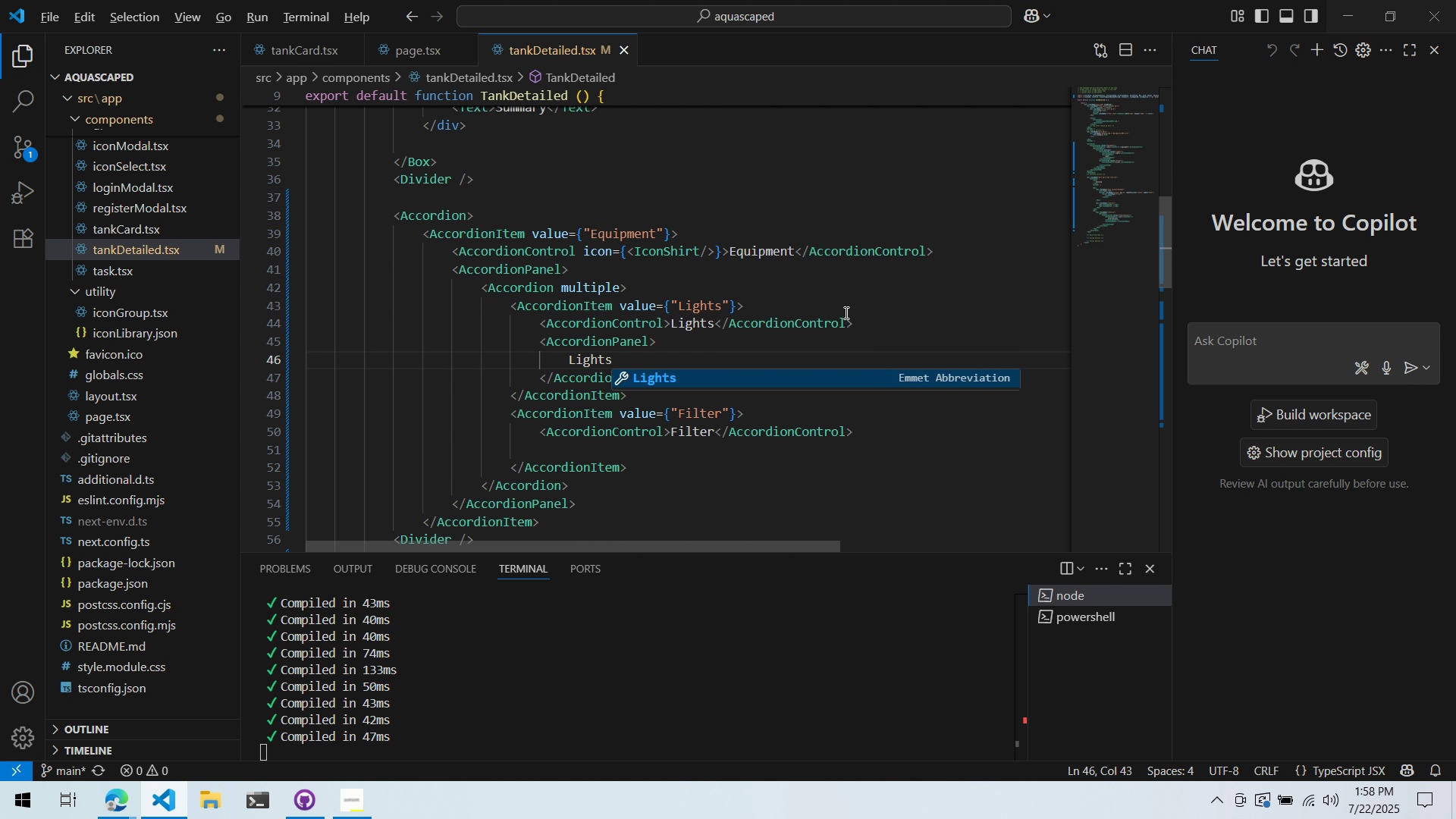 
key(Alt+Tab)
 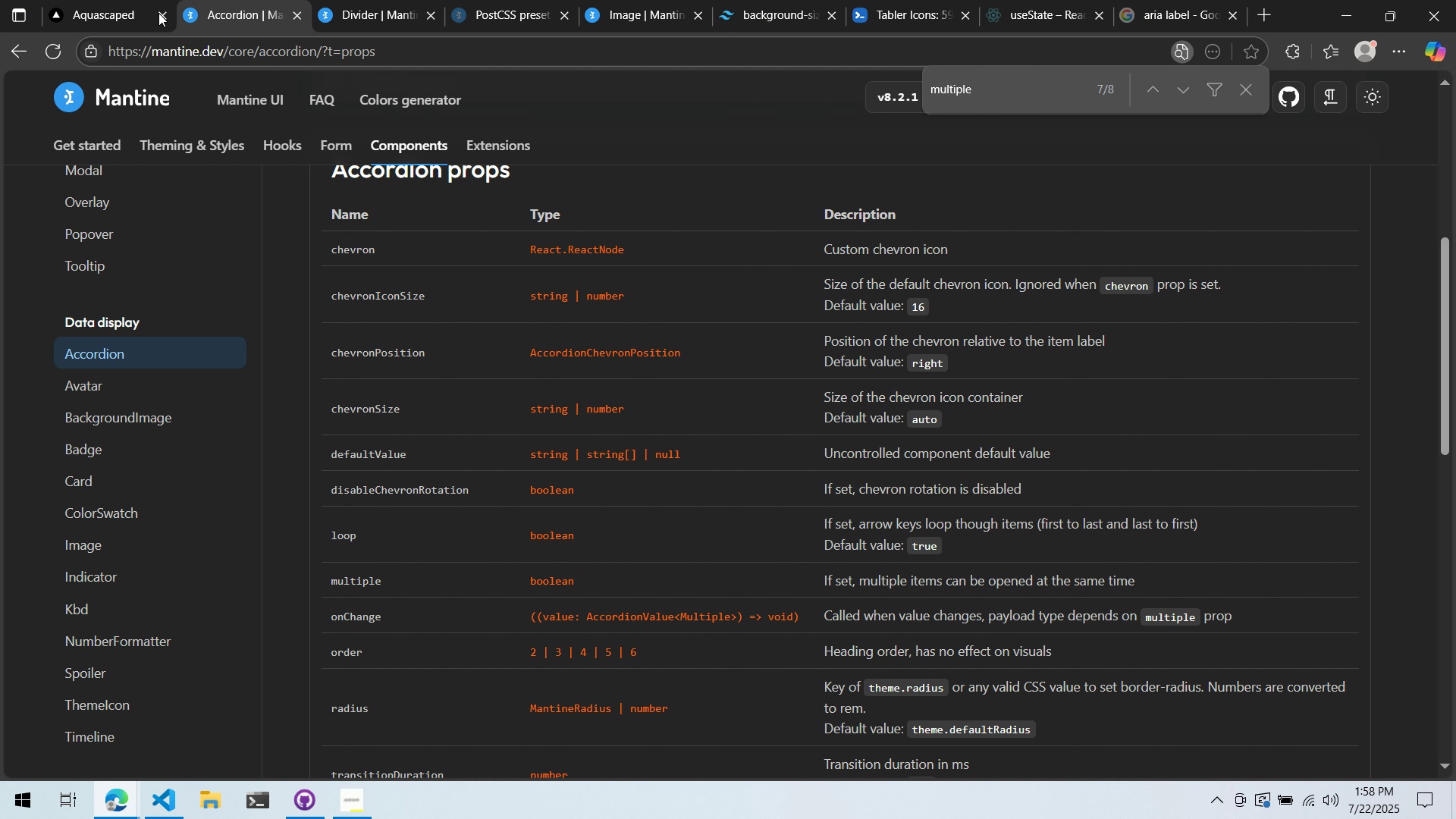 
left_click([118, 0])
 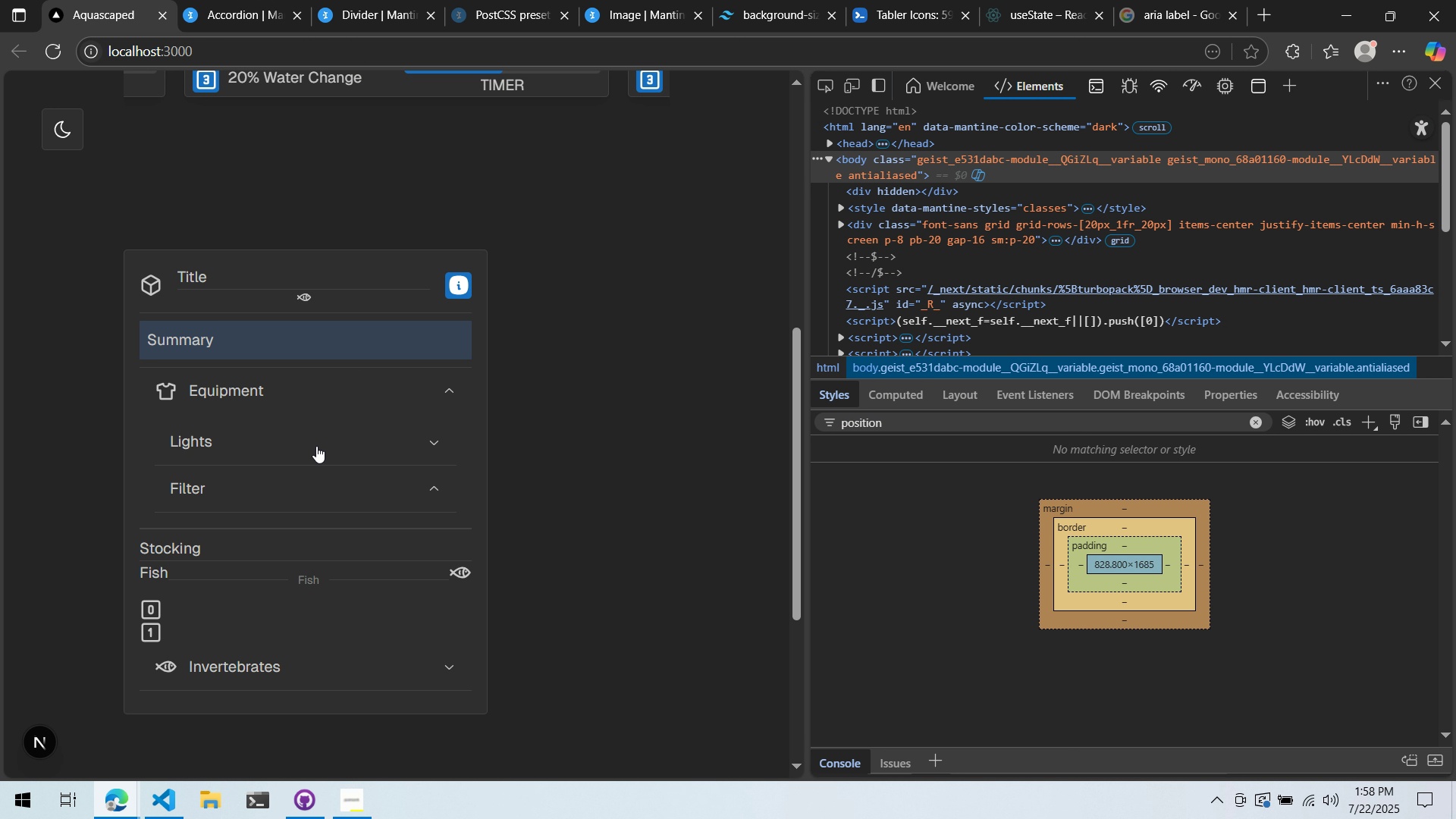 
left_click([301, 458])
 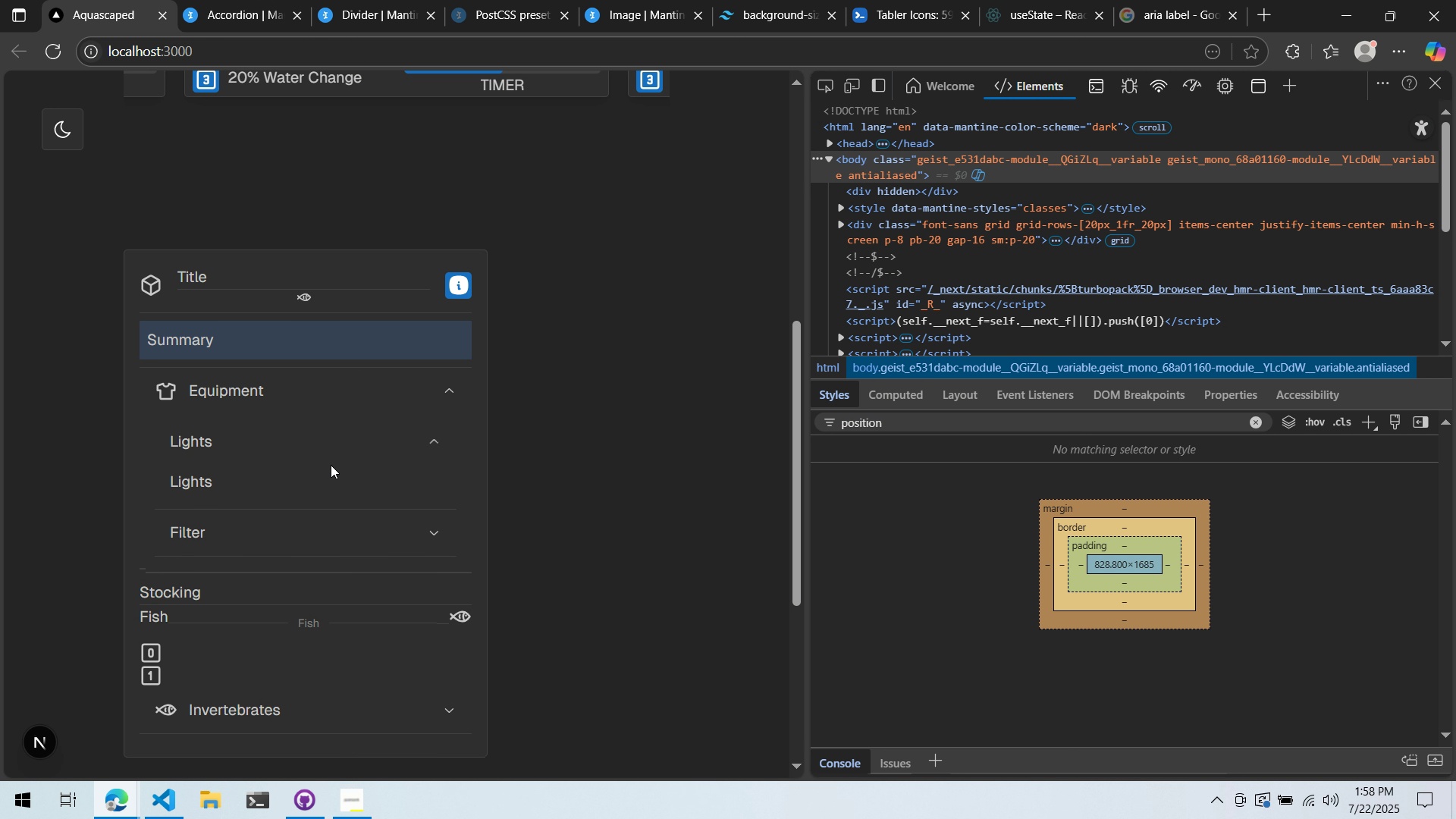 
key(Alt+AltLeft)
 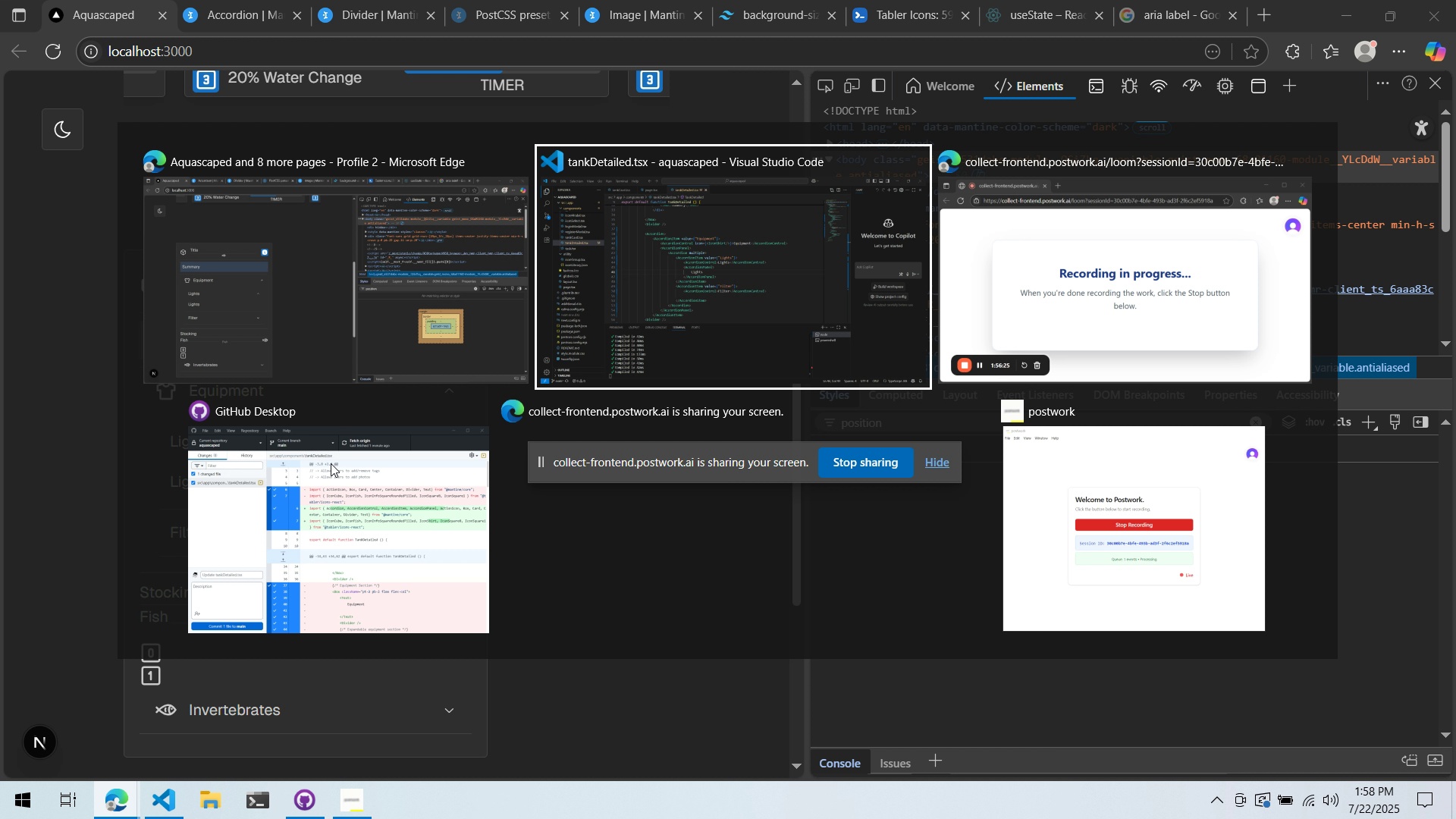 
key(Alt+Tab)
 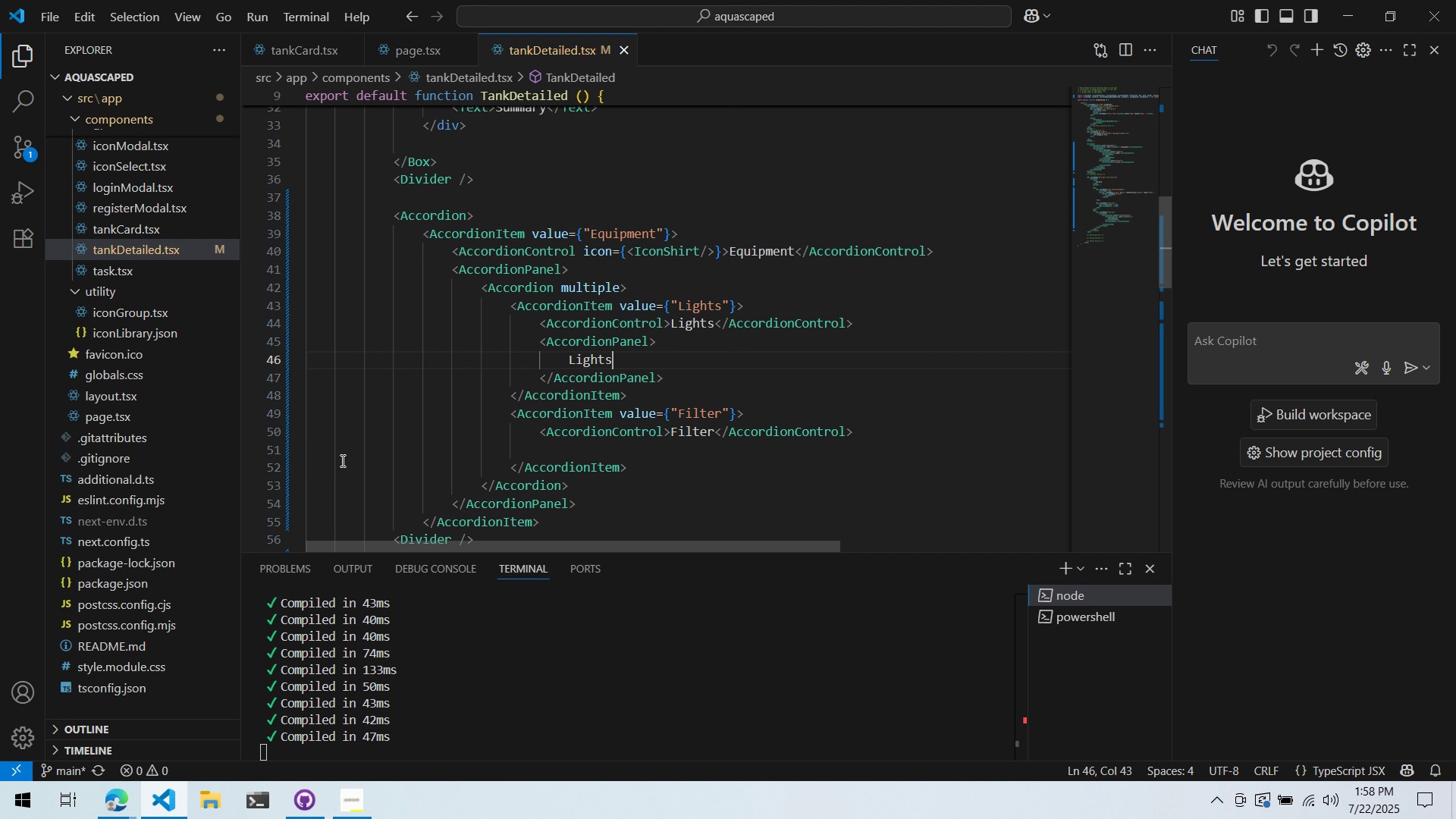 
key(Alt+AltLeft)
 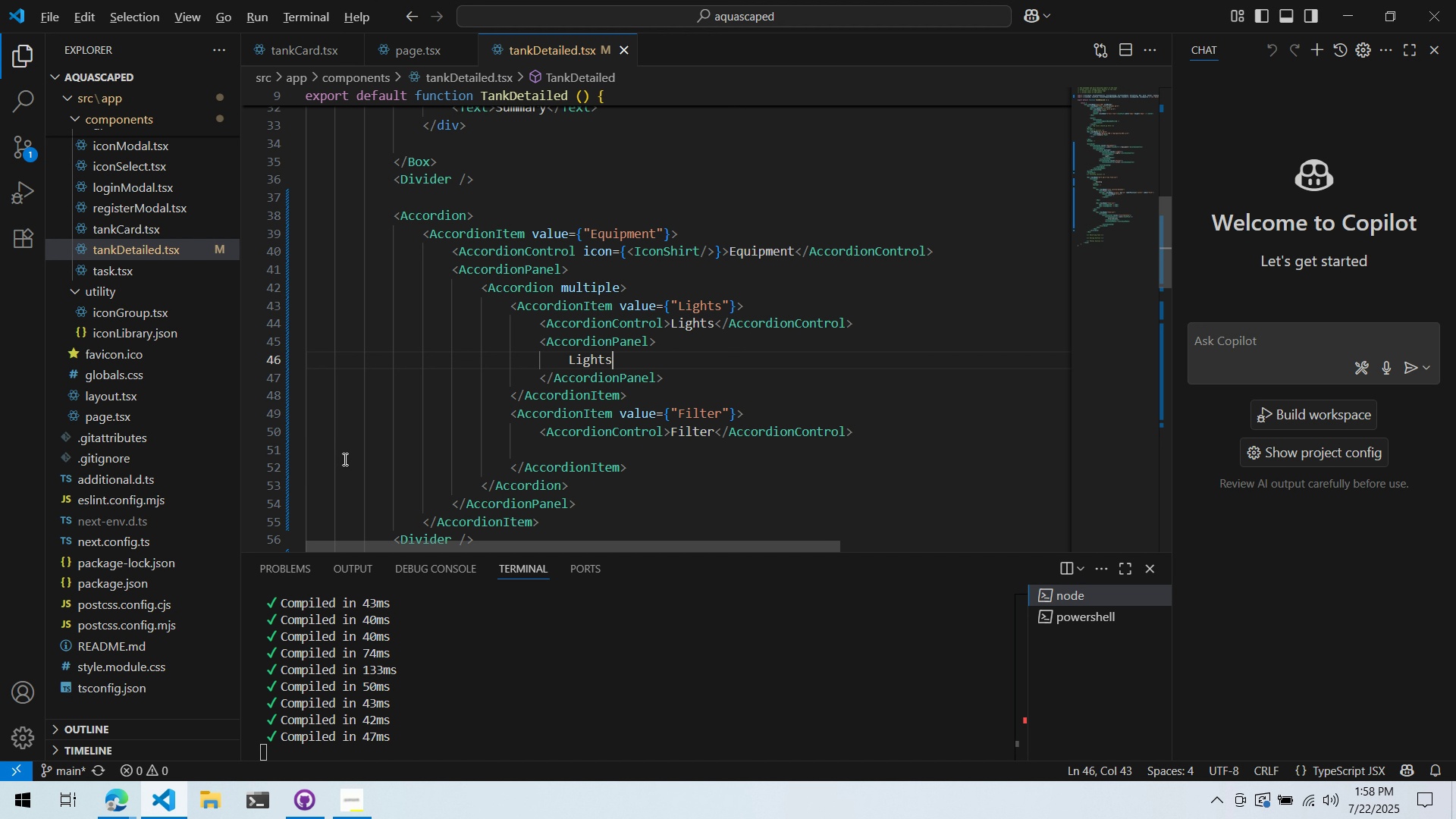 
key(Alt+Tab)
 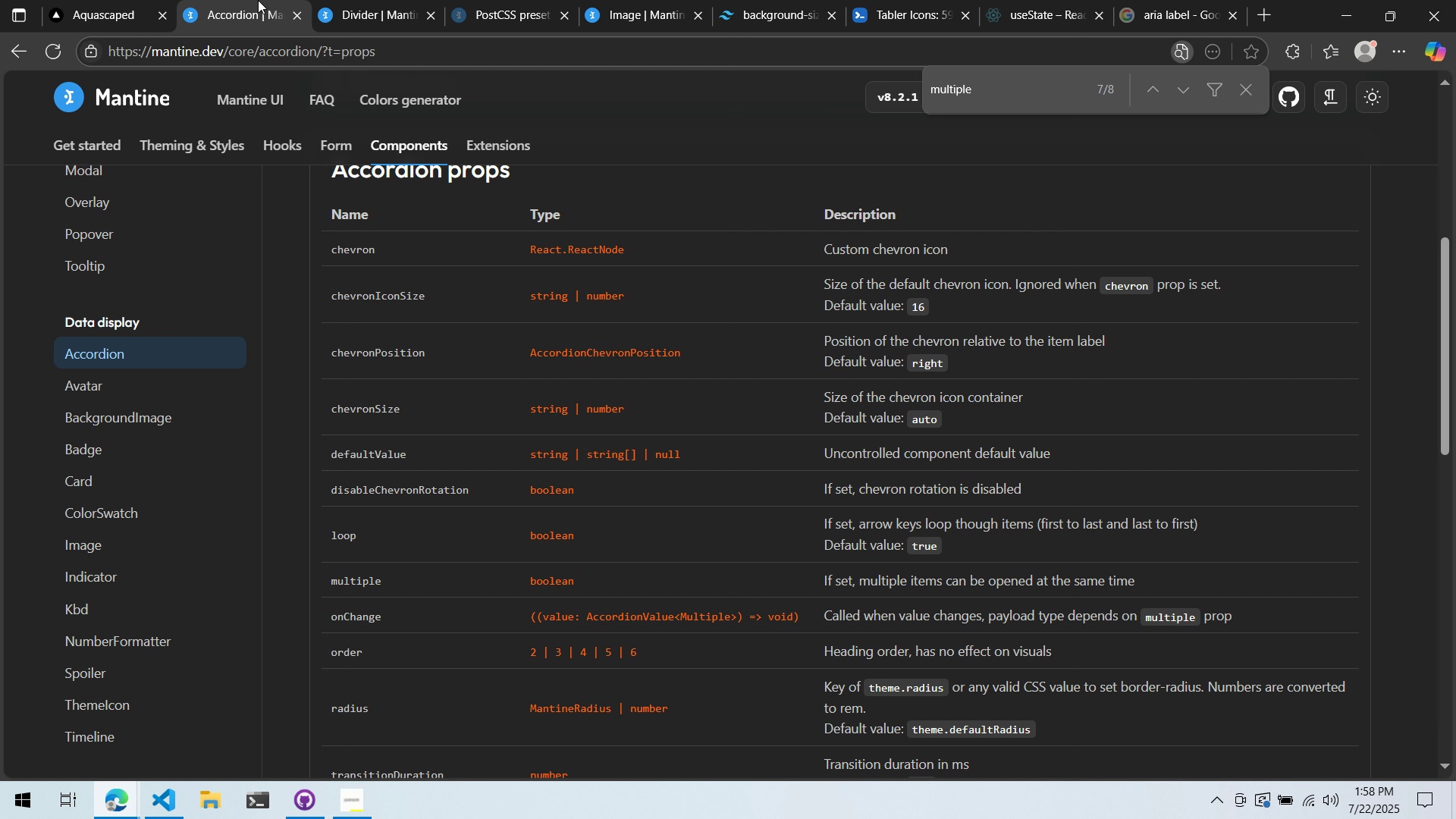 
scroll: coordinate [389, 190], scroll_direction: up, amount: 6.0
 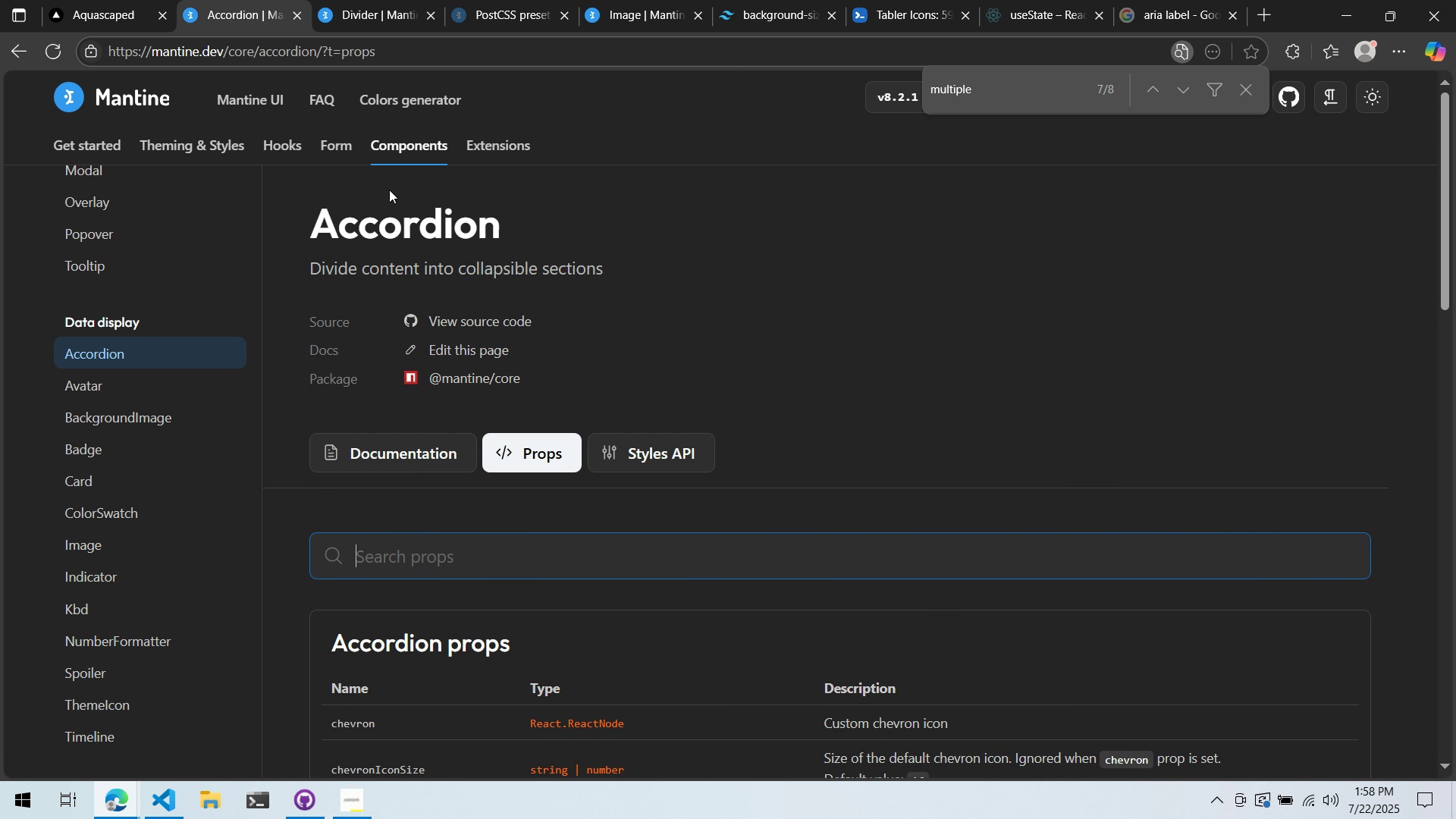 
scroll: coordinate [389, 190], scroll_direction: down, amount: 12.0
 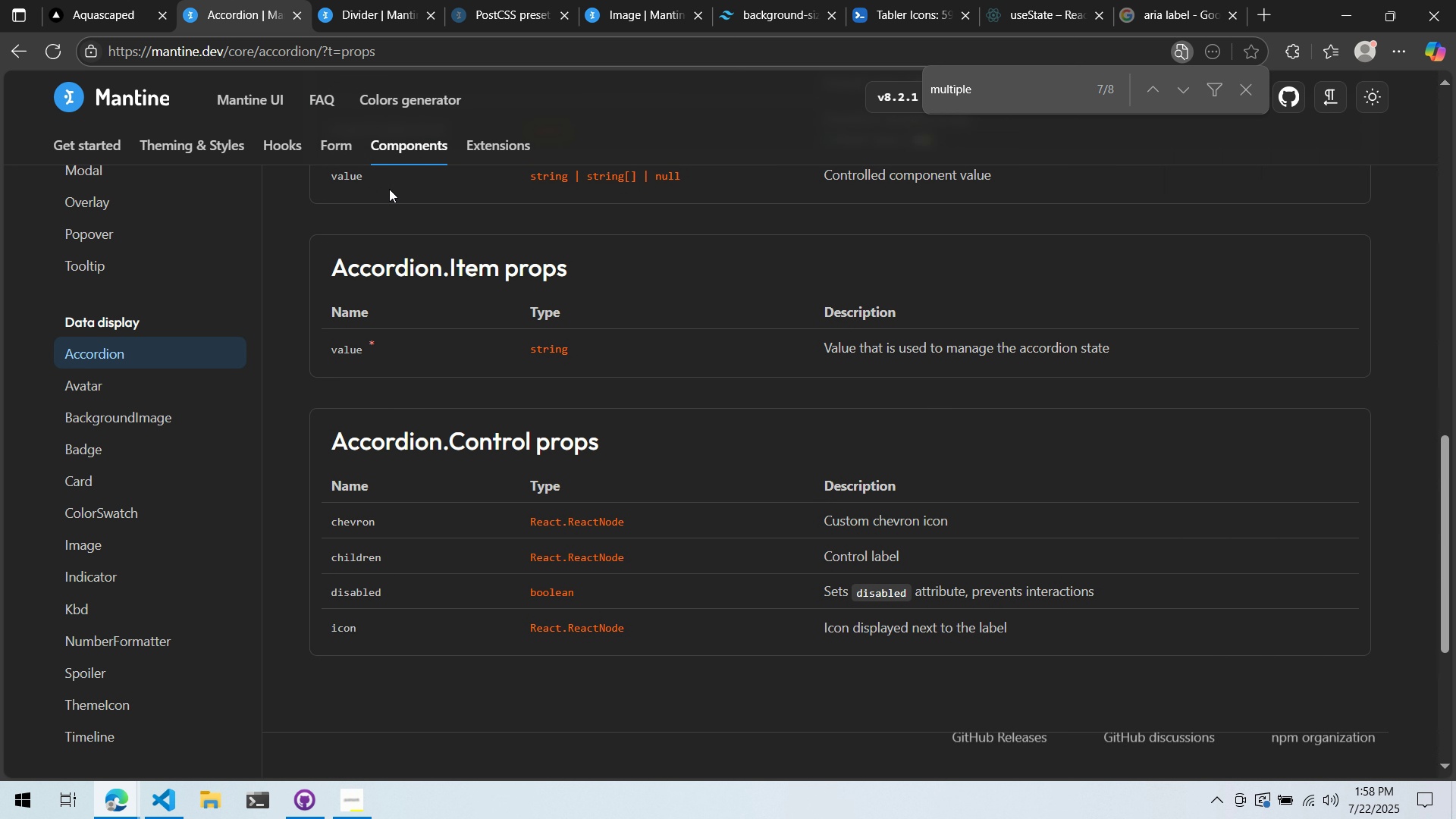 
scroll: coordinate [389, 189], scroll_direction: up, amount: 11.0
 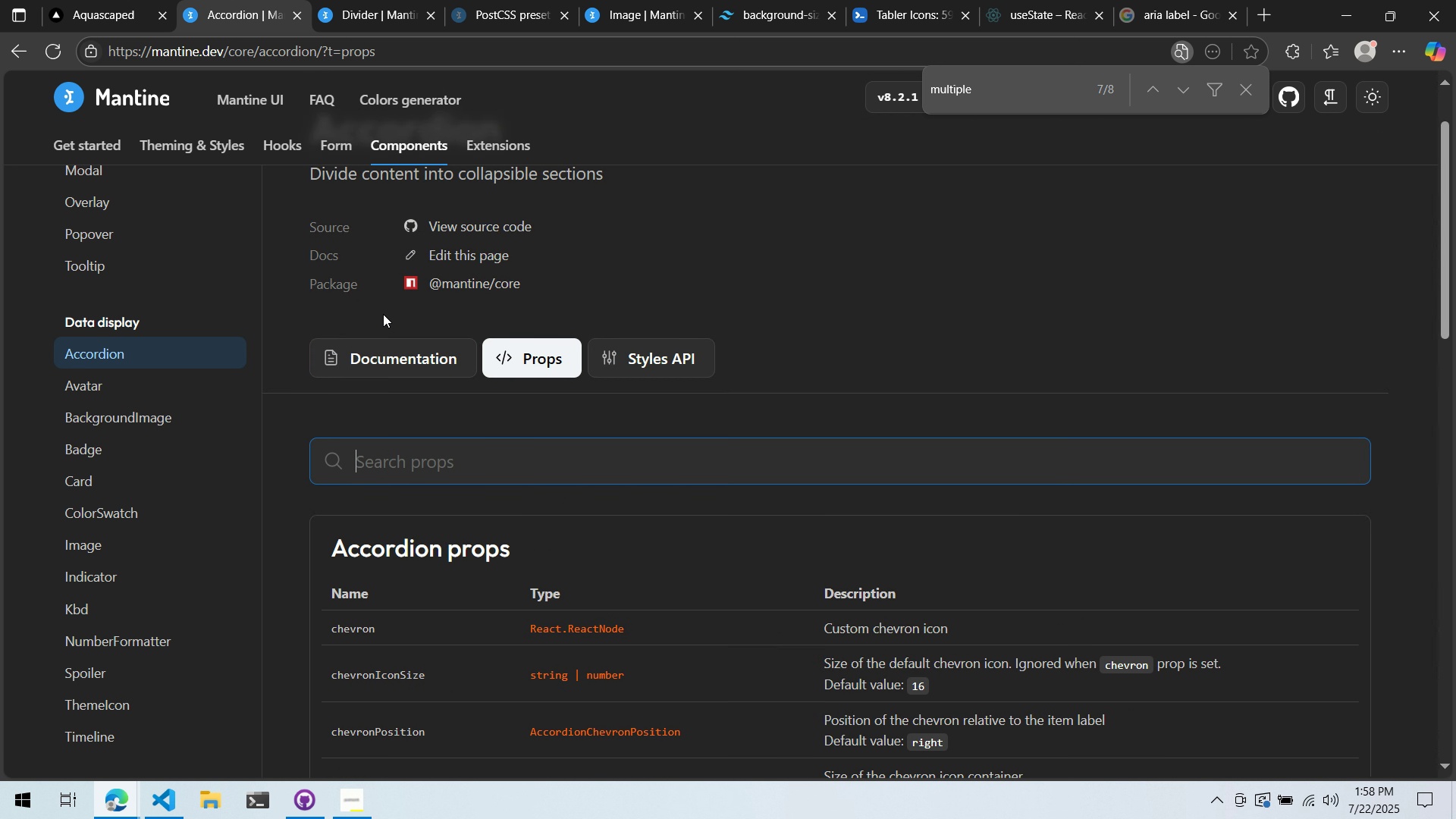 
left_click([375, 341])
 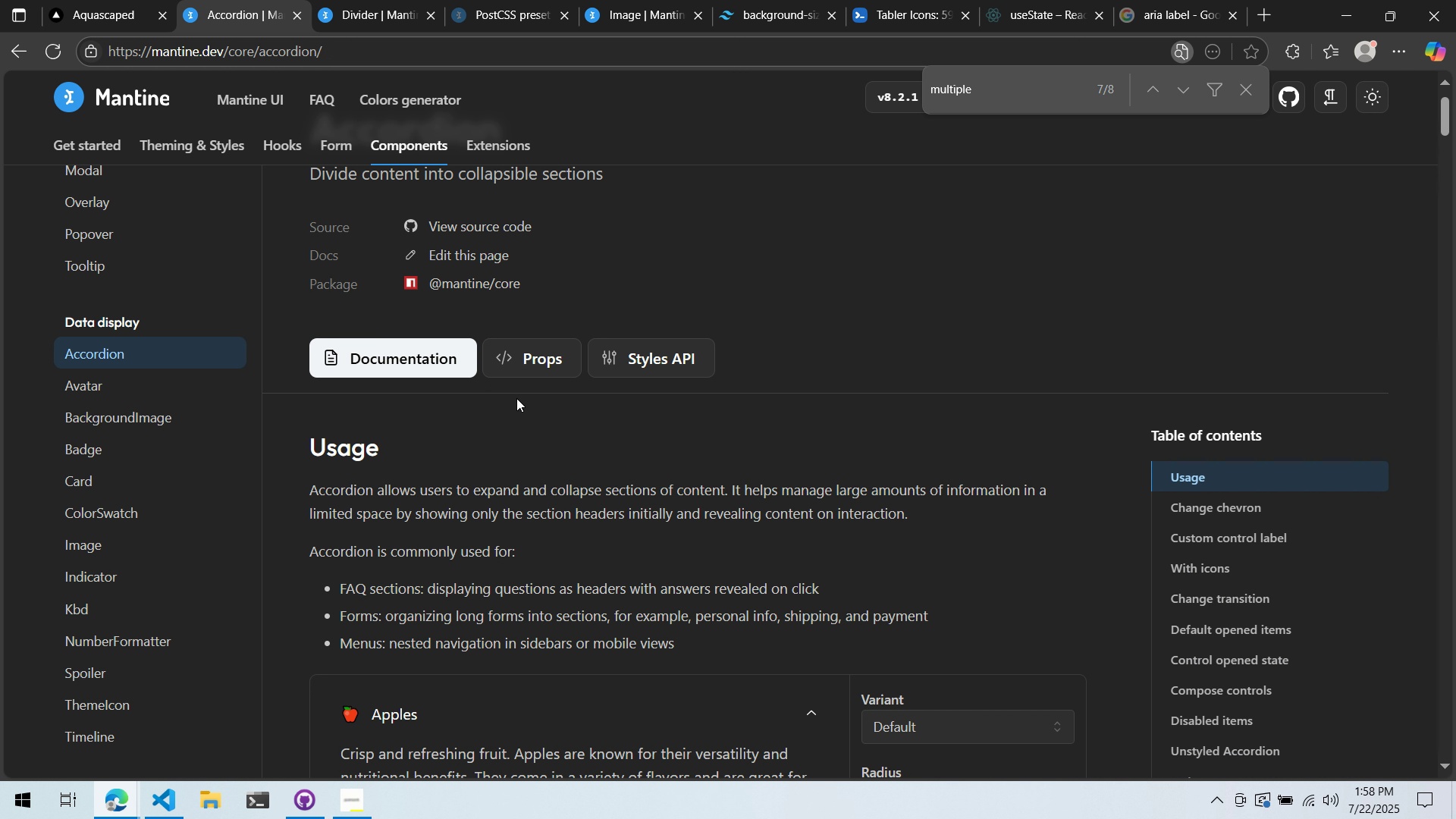 
scroll: coordinate [517, 403], scroll_direction: down, amount: 6.0
 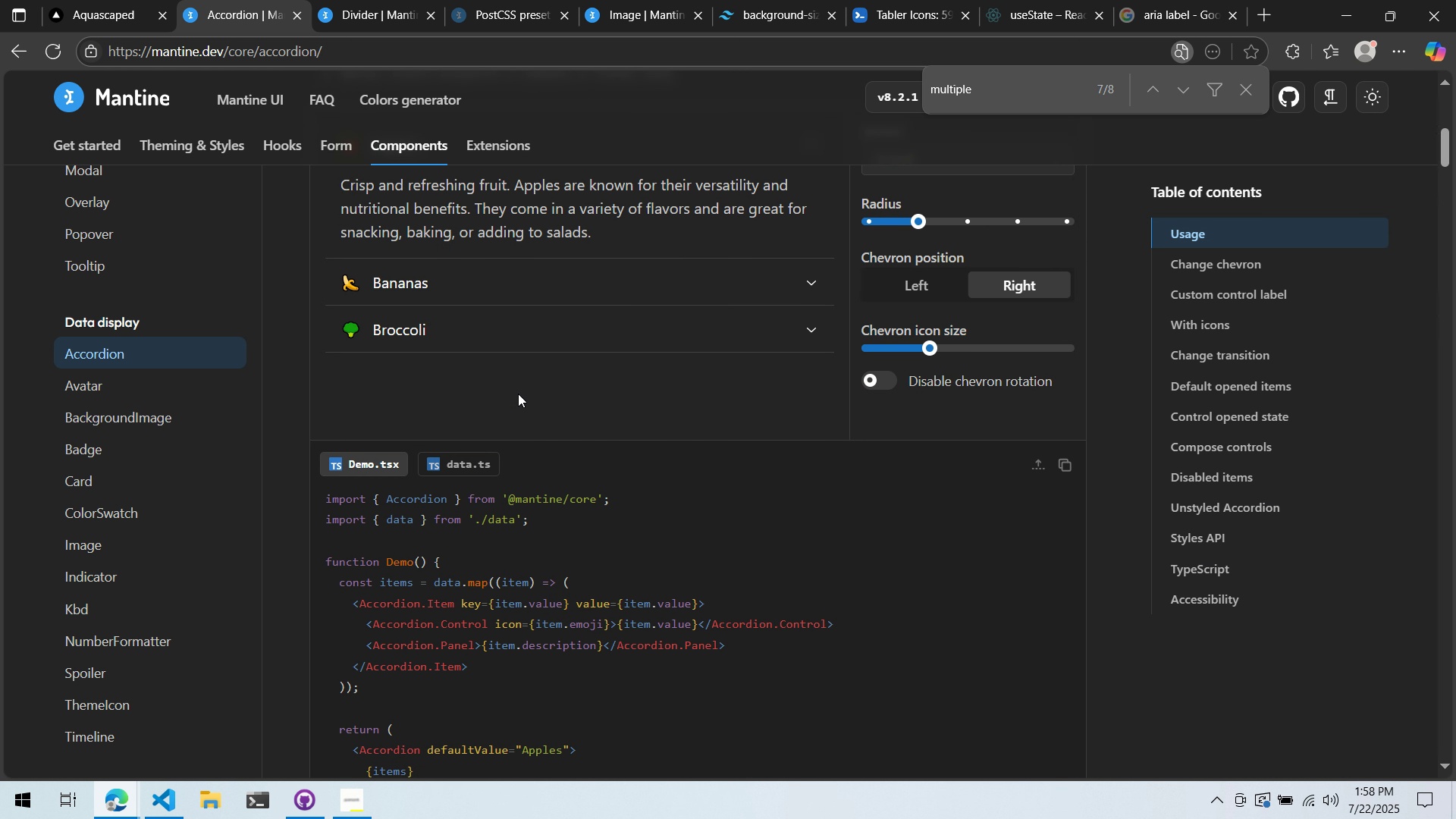 
scroll: coordinate [519, 394], scroll_direction: up, amount: 2.0
 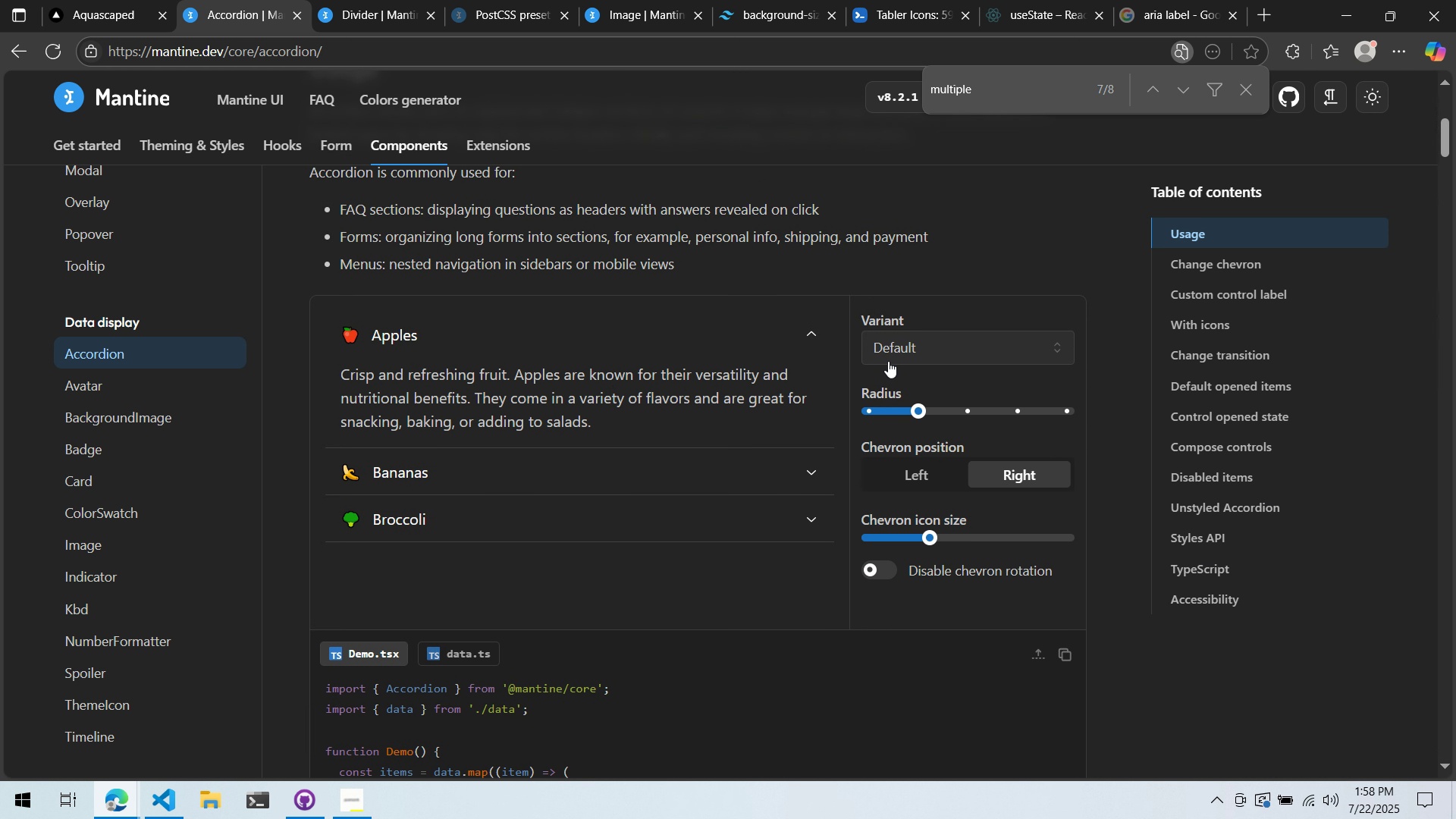 
scroll: coordinate [887, 361], scroll_direction: down, amount: 2.0
 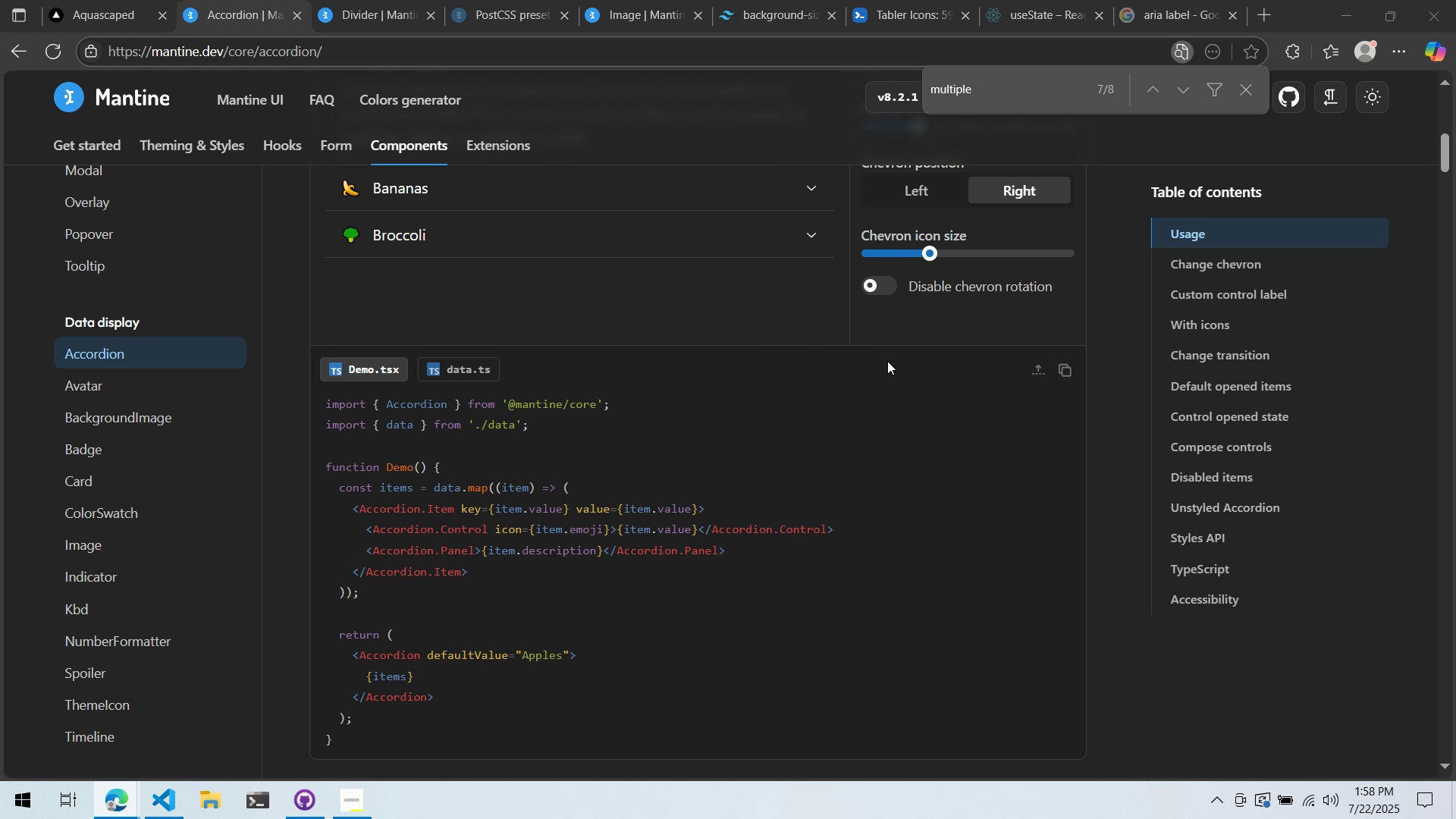 
key(Alt+AltLeft)
 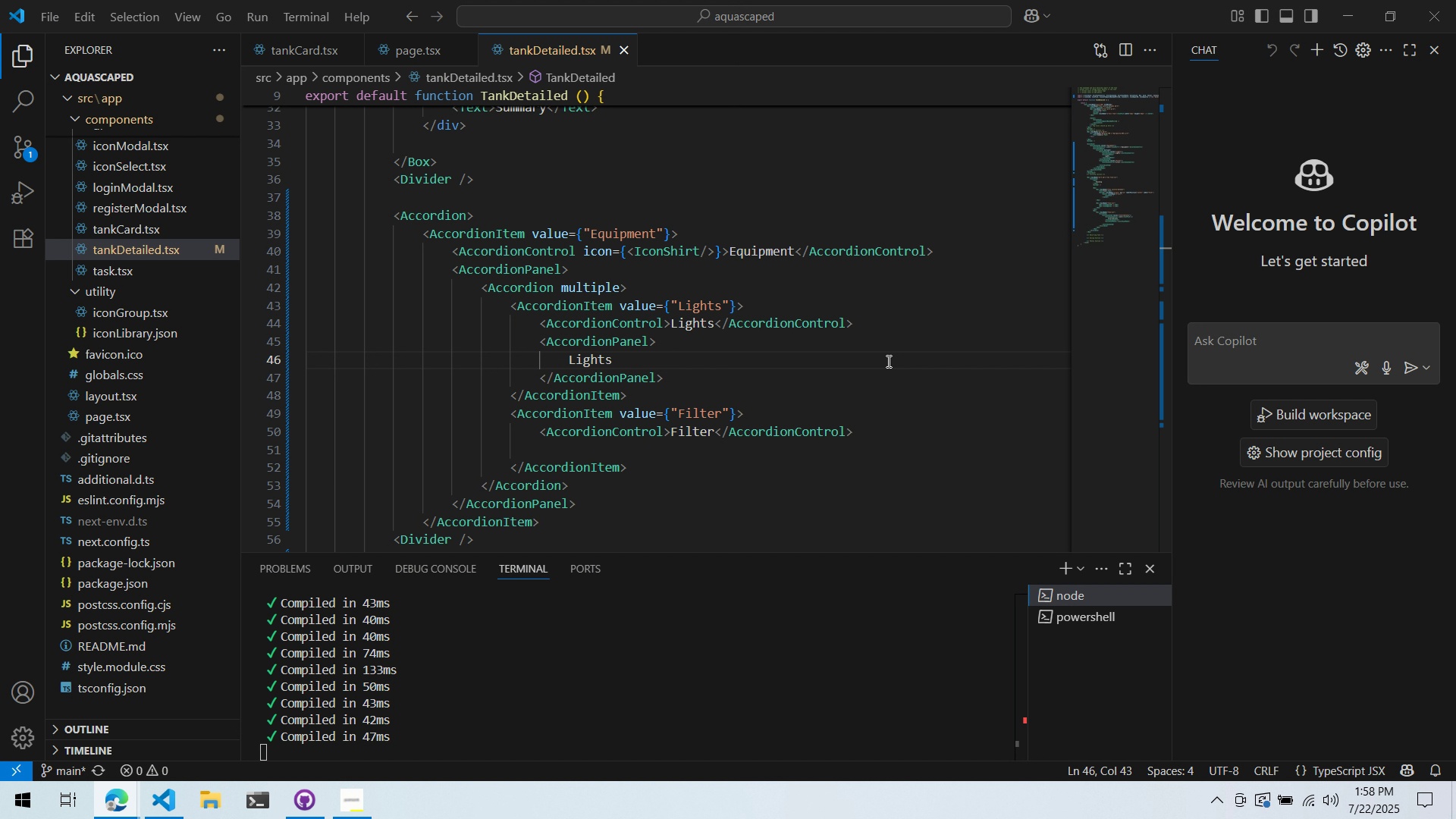 
key(Alt+Tab)
 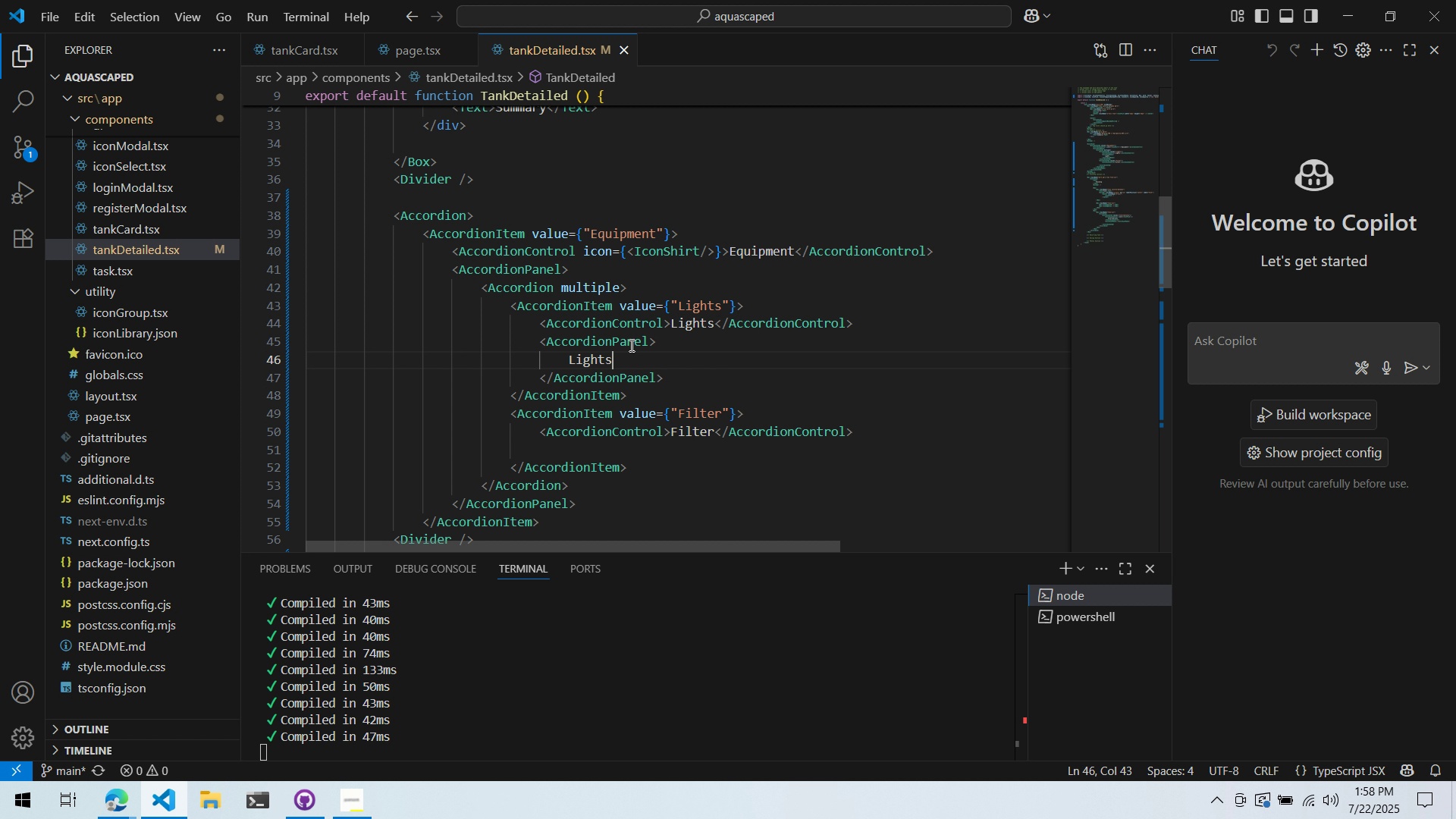 
scroll: coordinate [622, 344], scroll_direction: up, amount: 2.0
 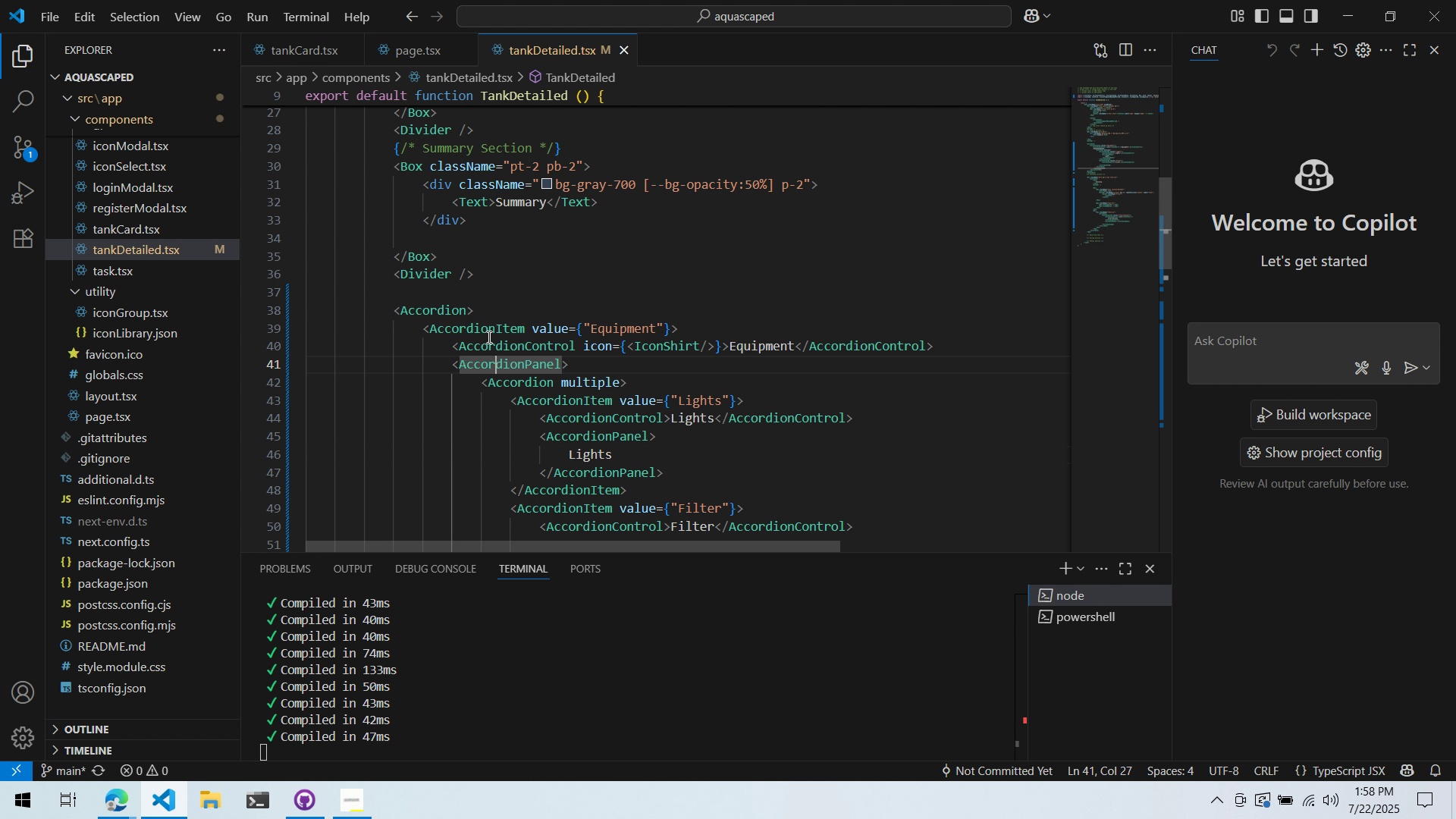 
double_click([470, 308])
 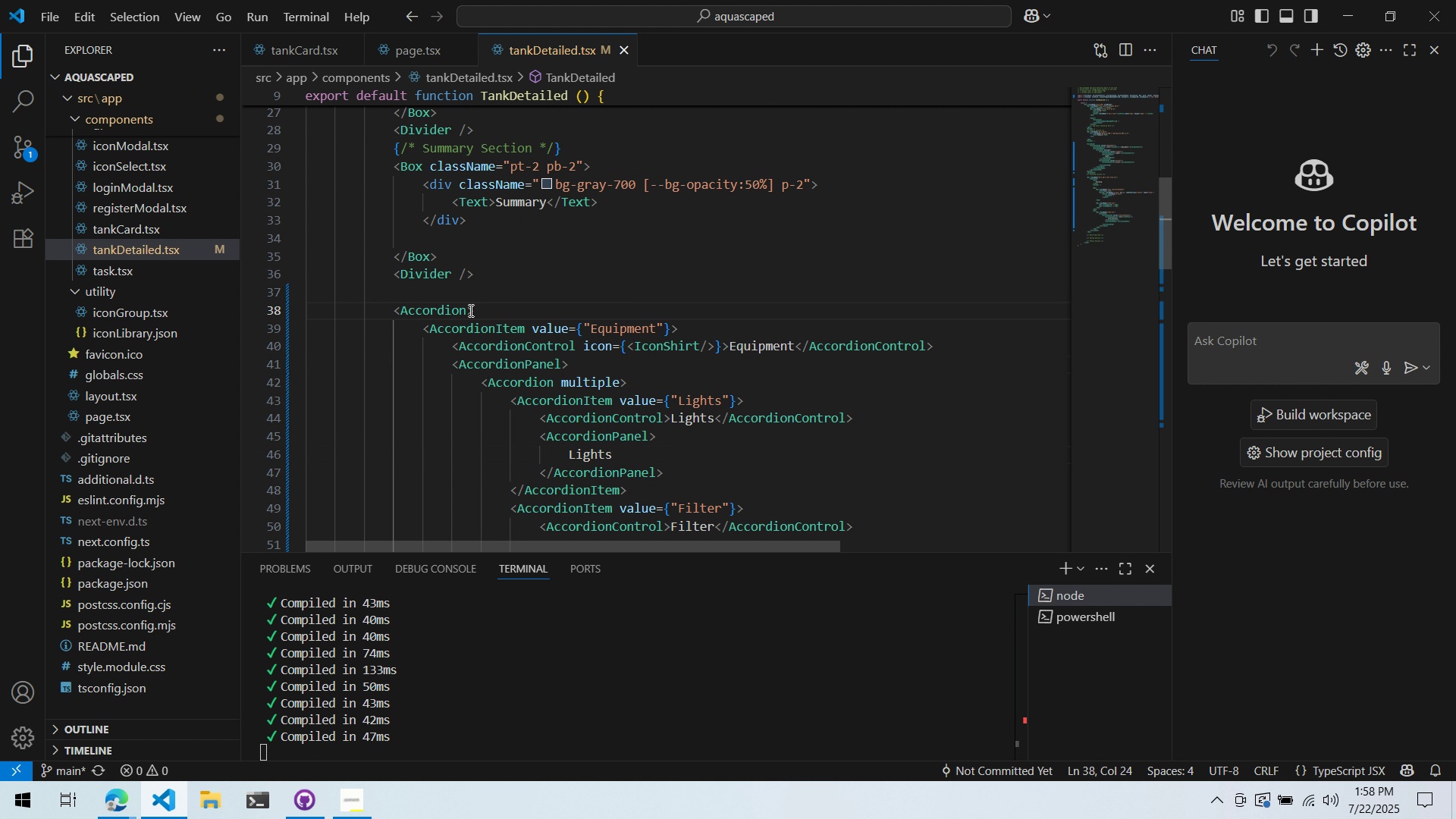 
left_click([469, 310])
 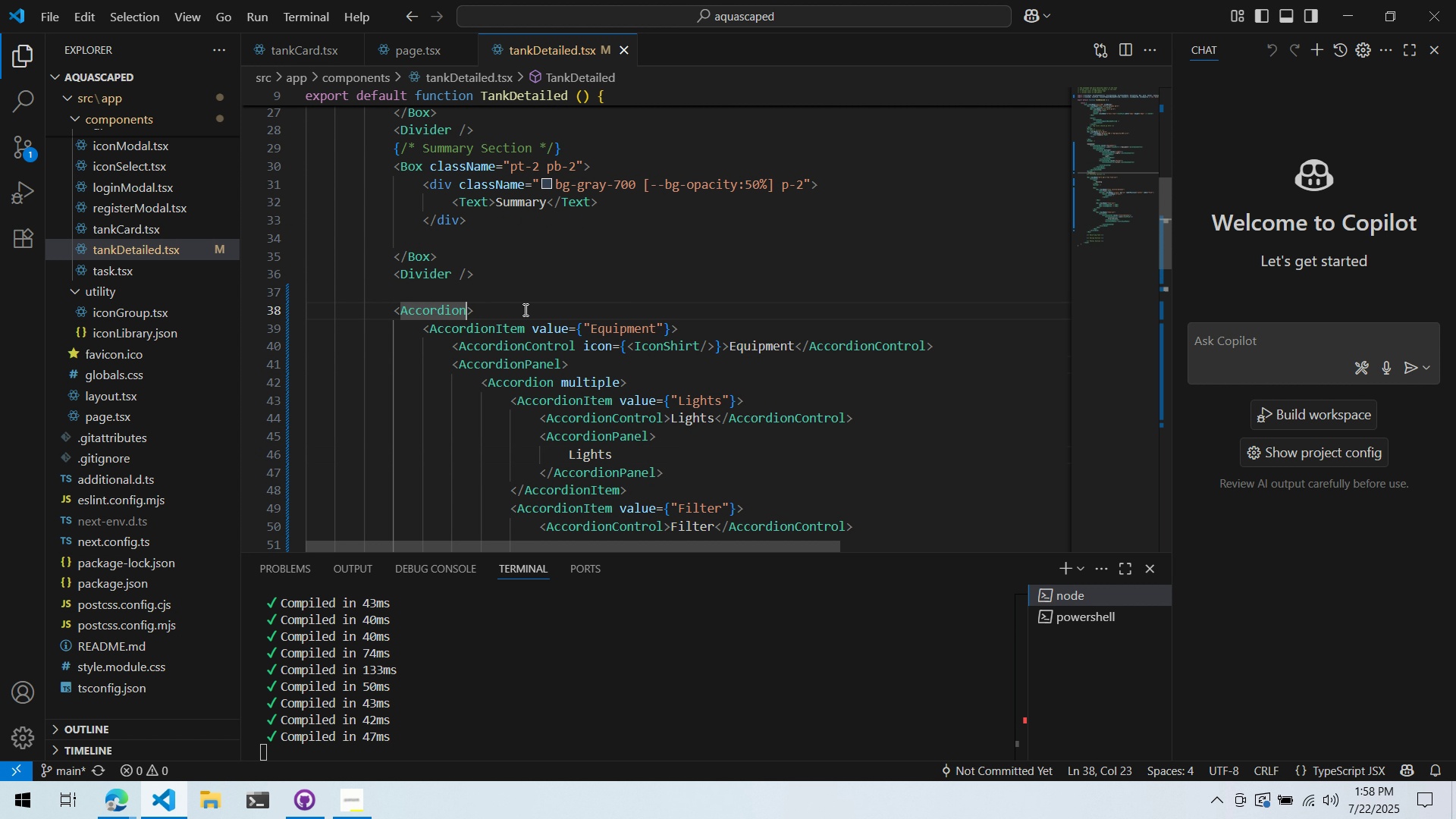 
type( variant=")
 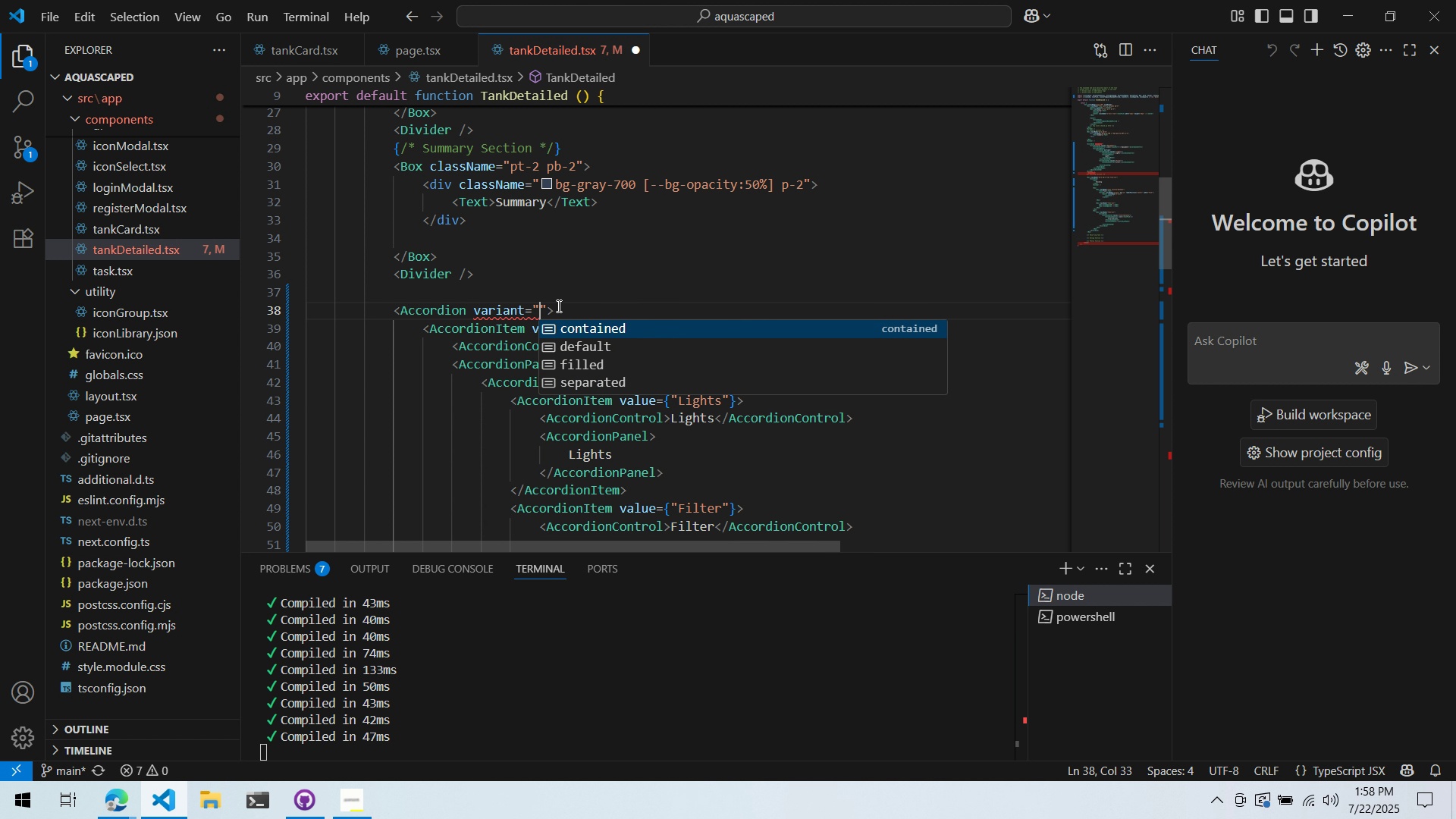 
key(Enter)
 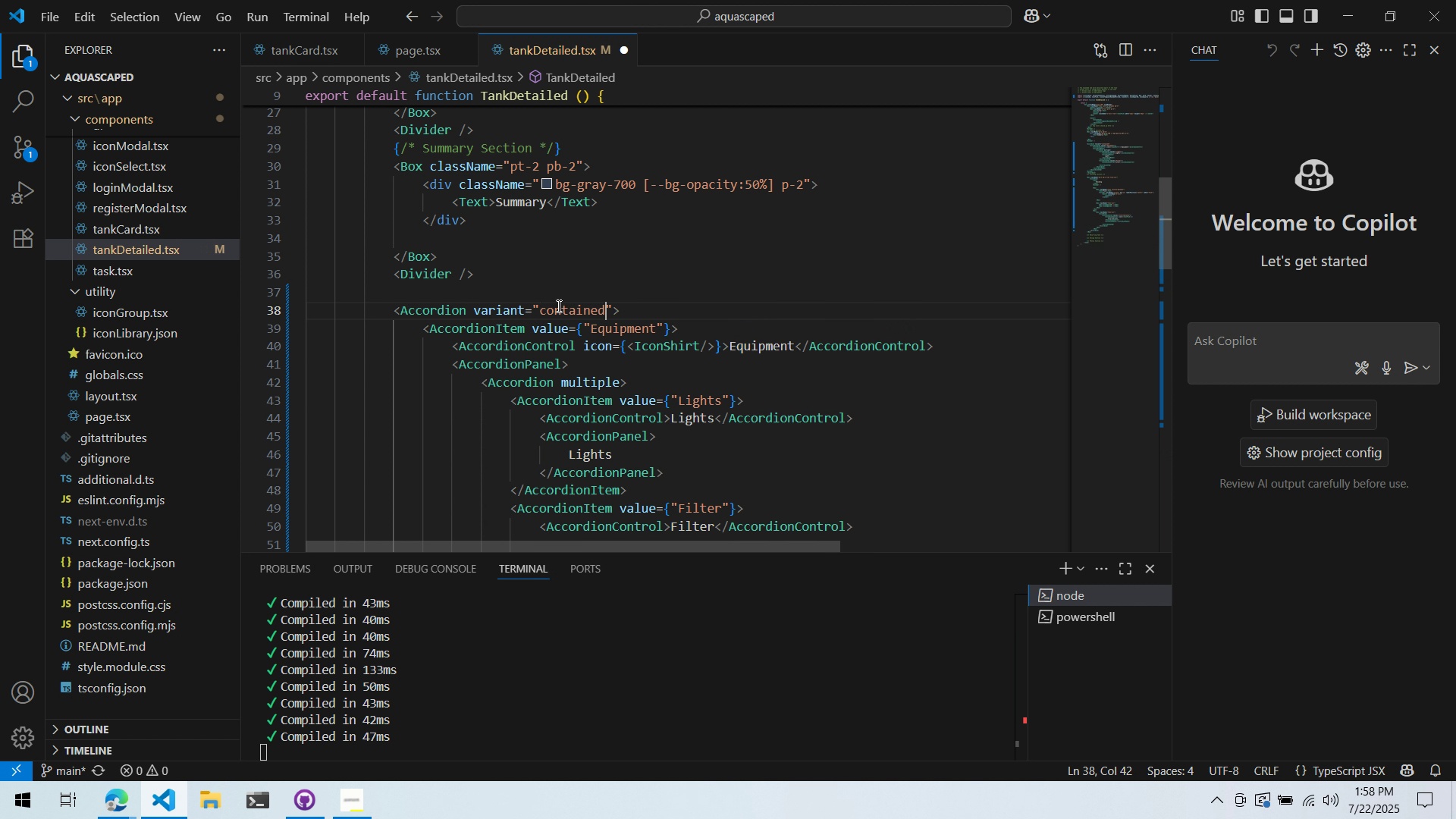 
key(Control+ControlLeft)
 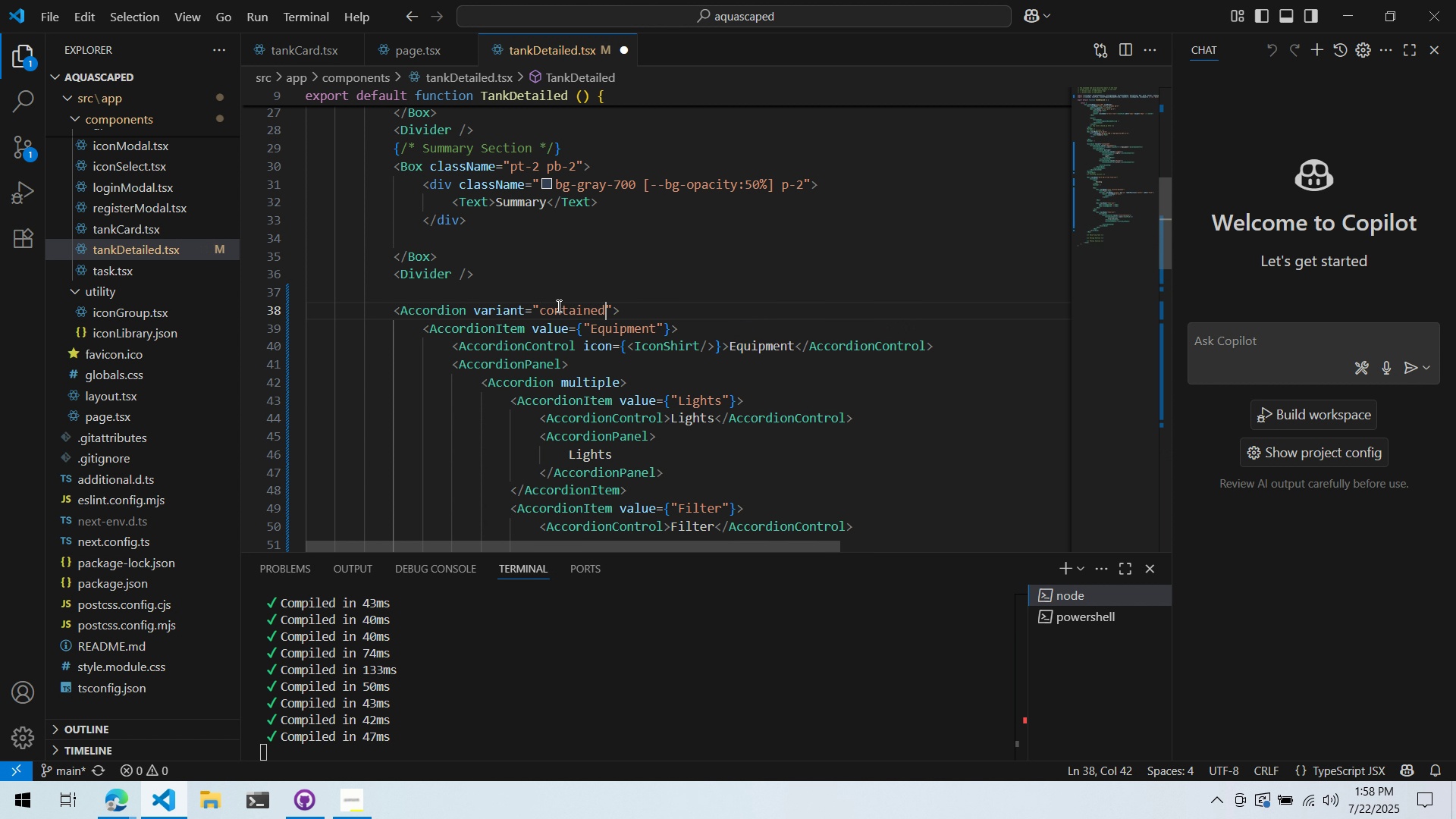 
key(Control+S)
 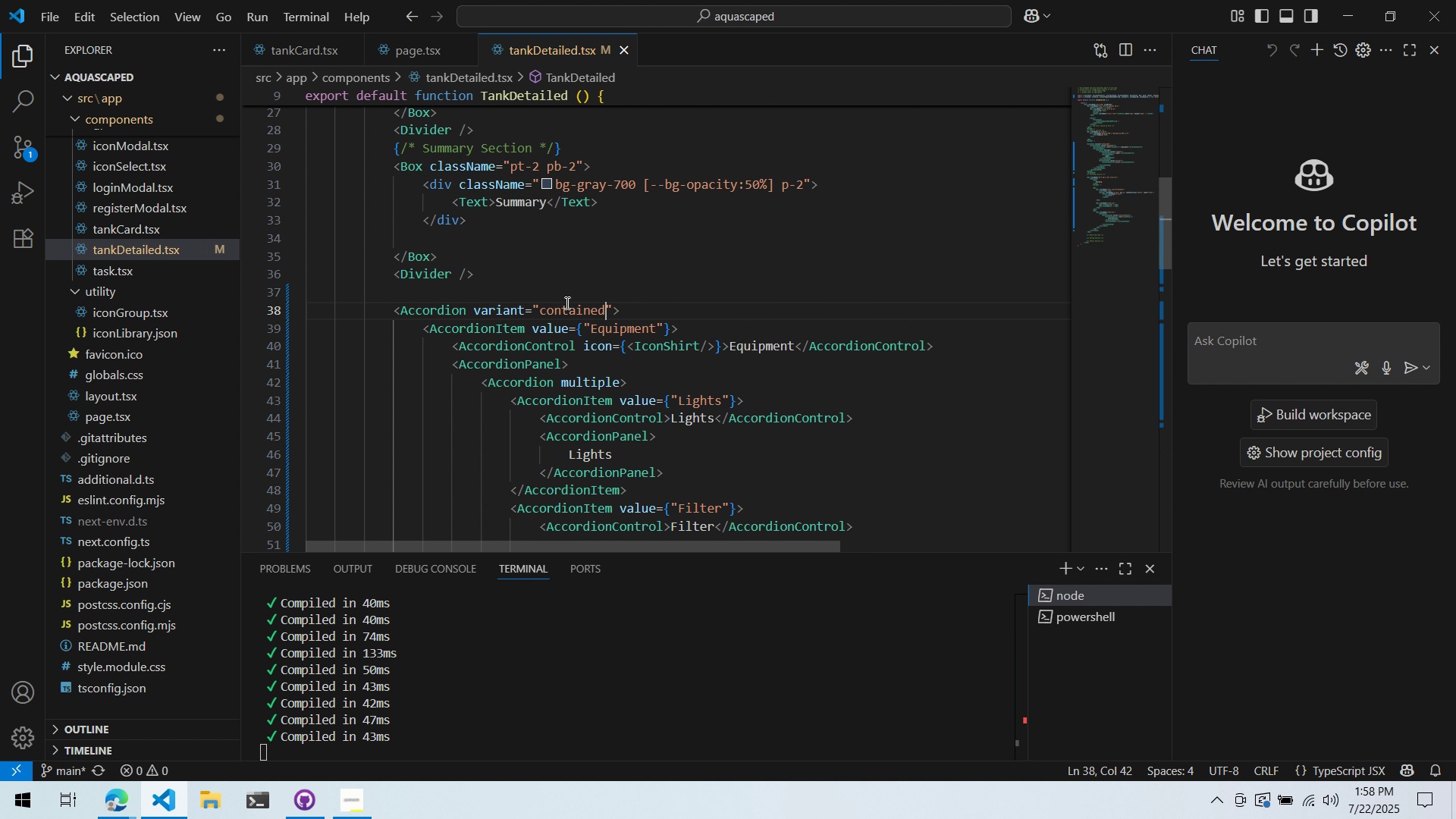 
key(Alt+AltLeft)
 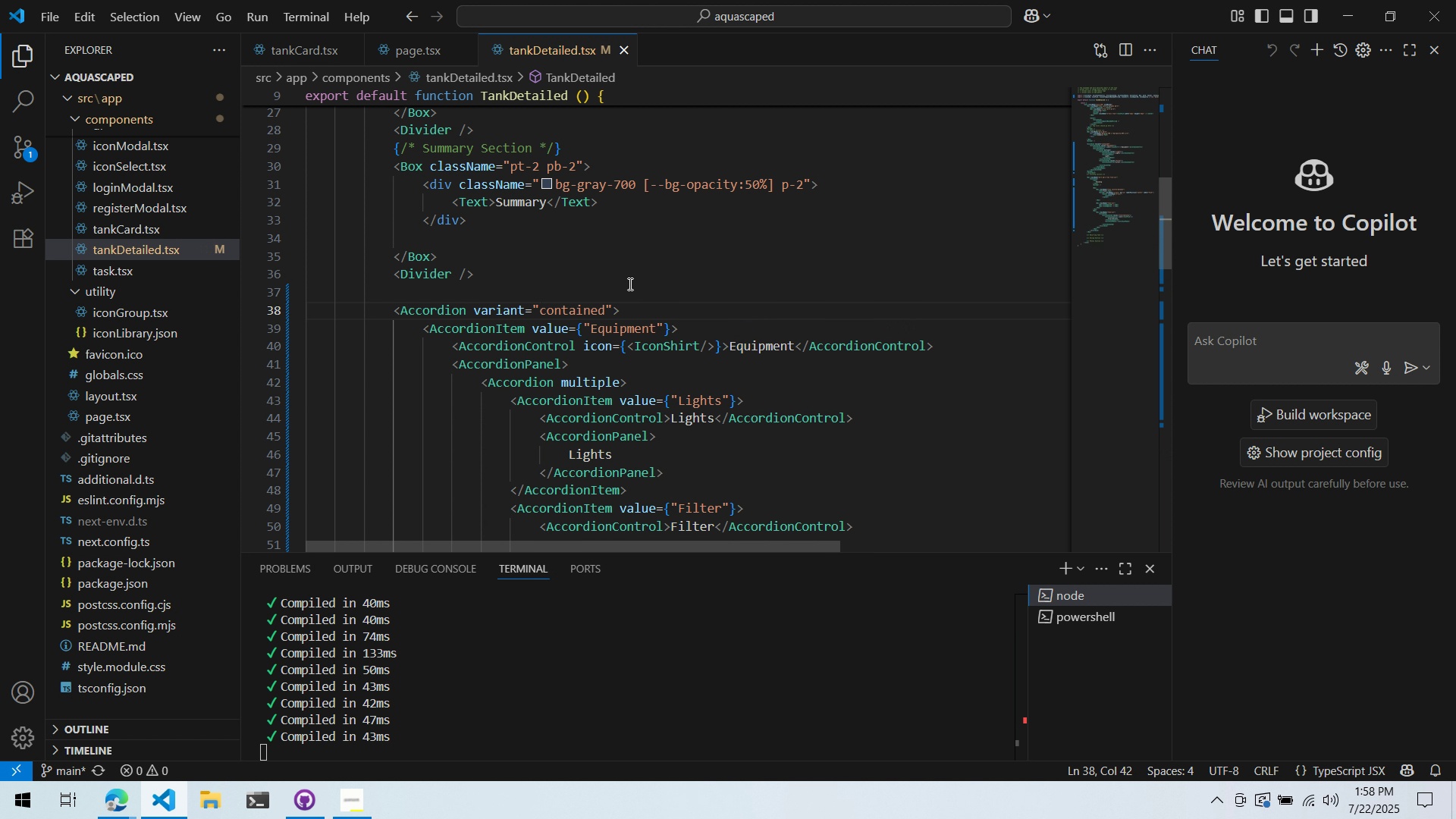 
key(Alt+Tab)
 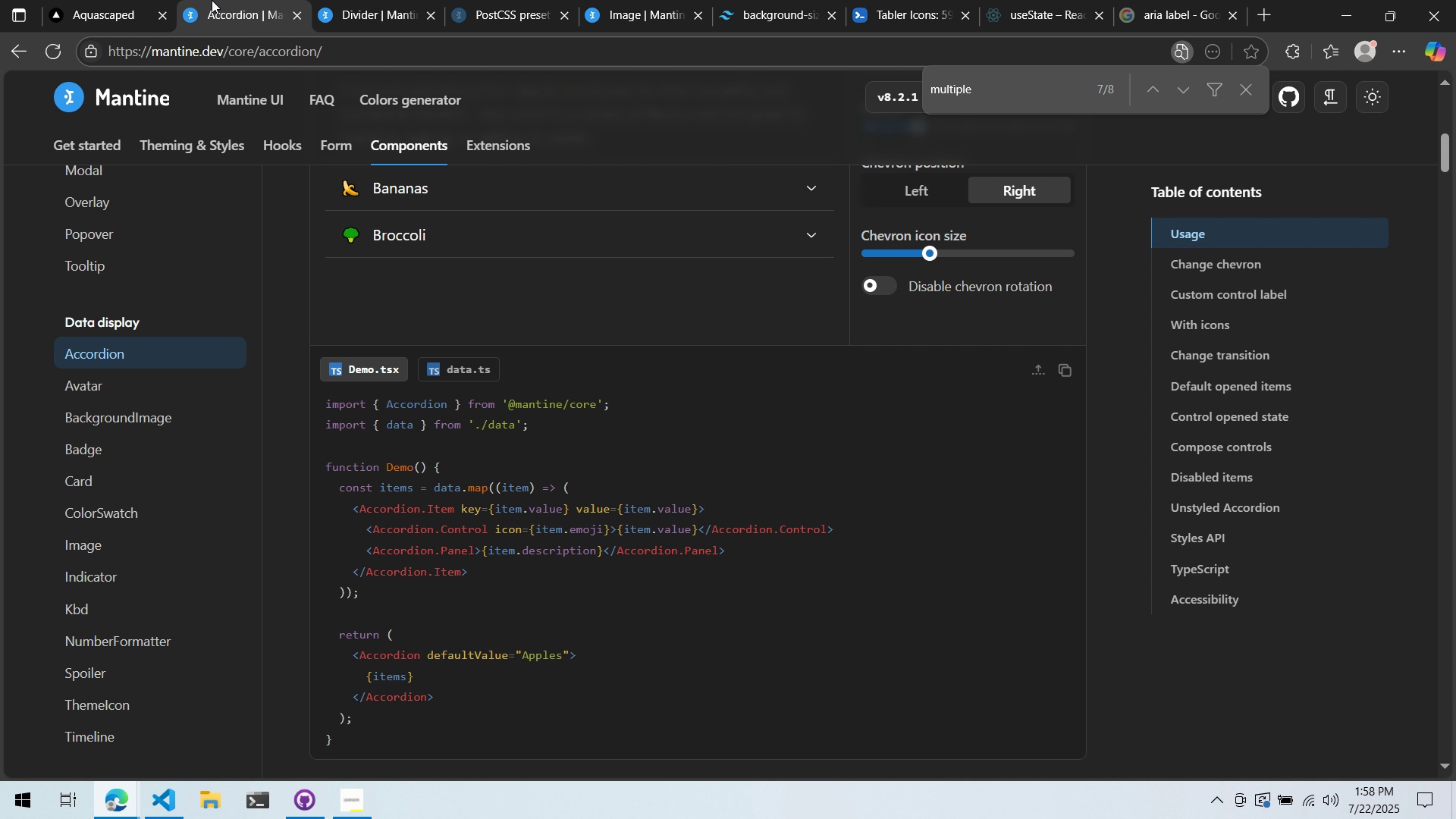 
left_click([121, 0])
 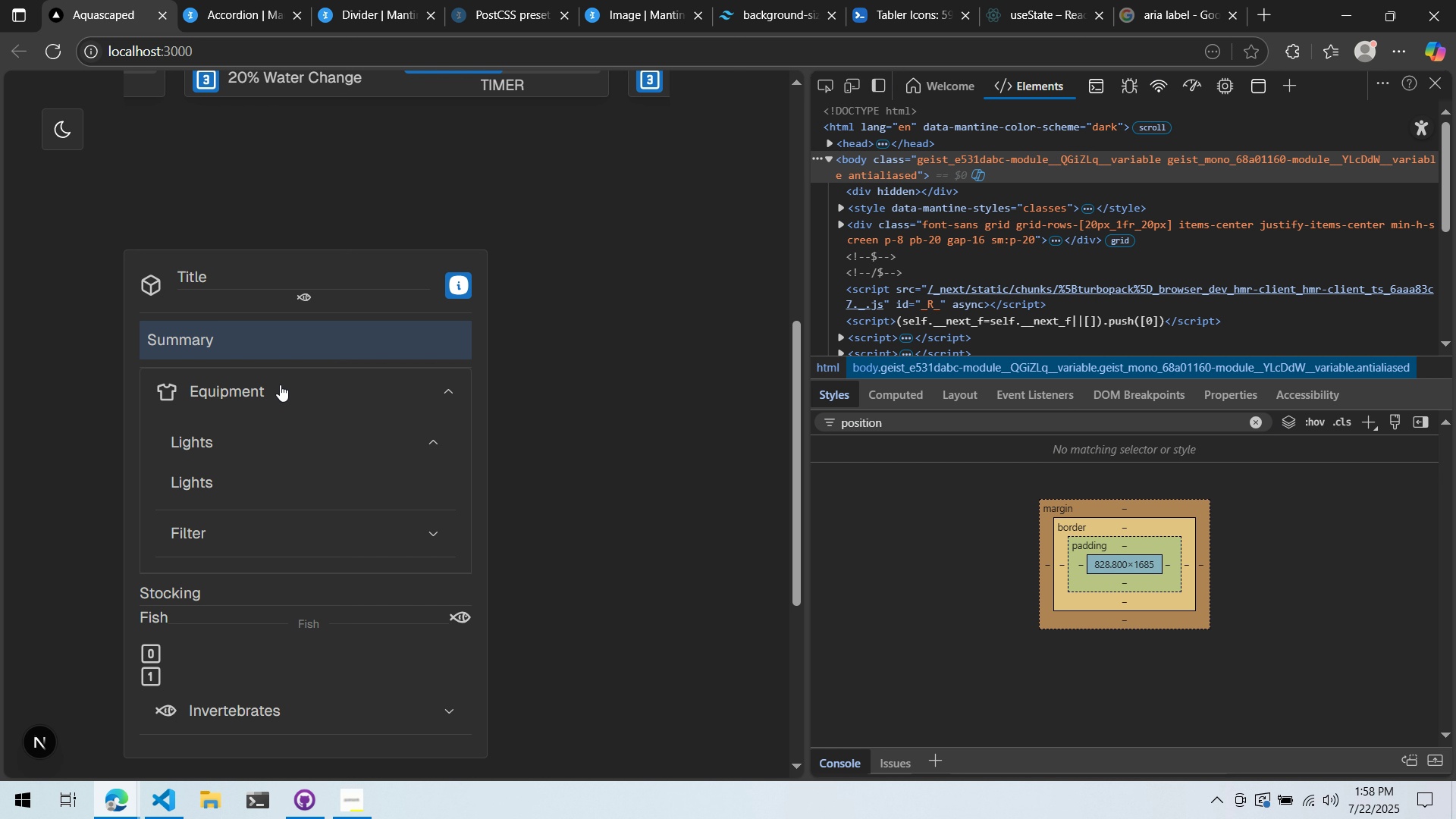 
left_click([288, 425])
 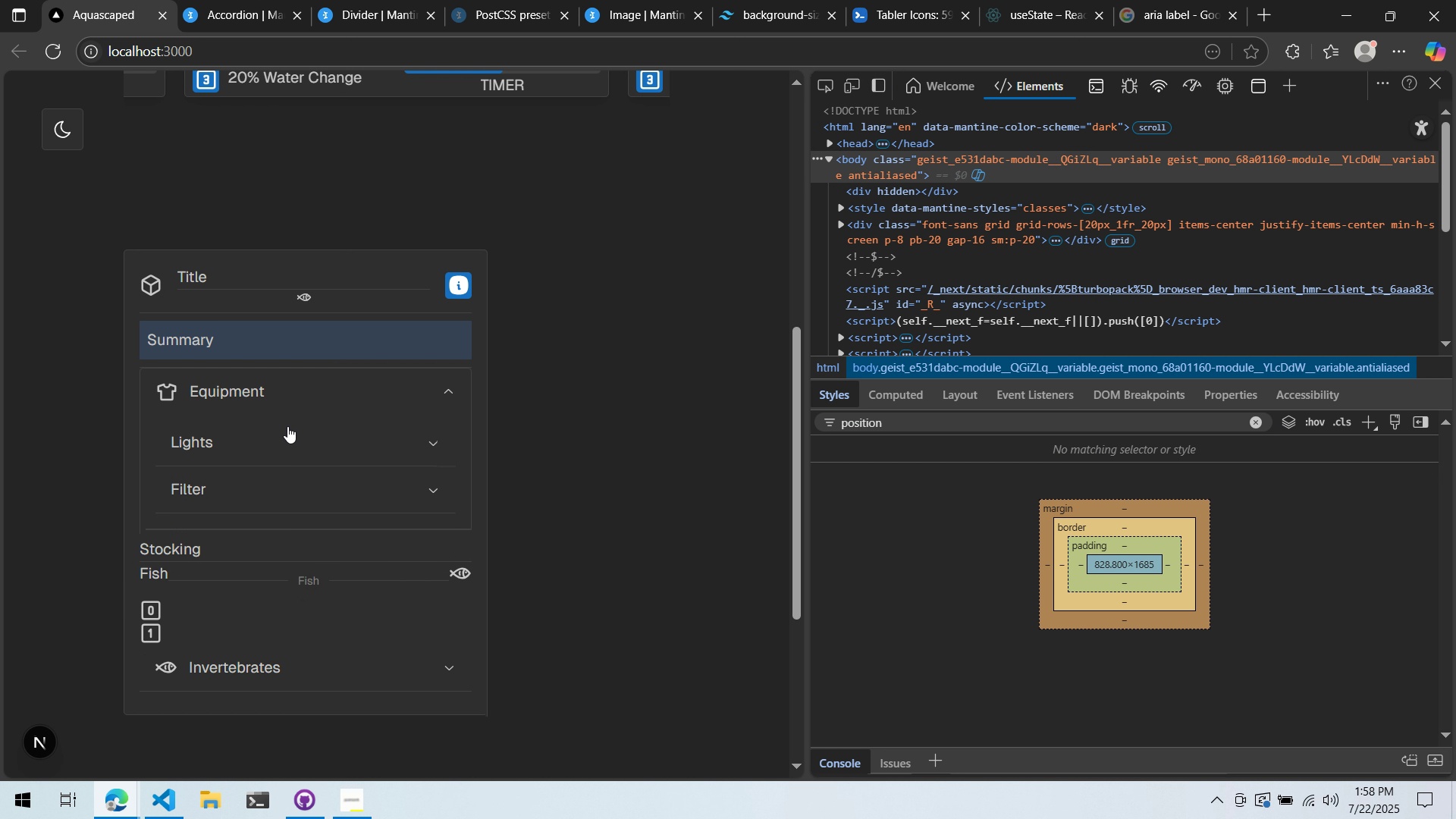 
key(Alt+AltLeft)
 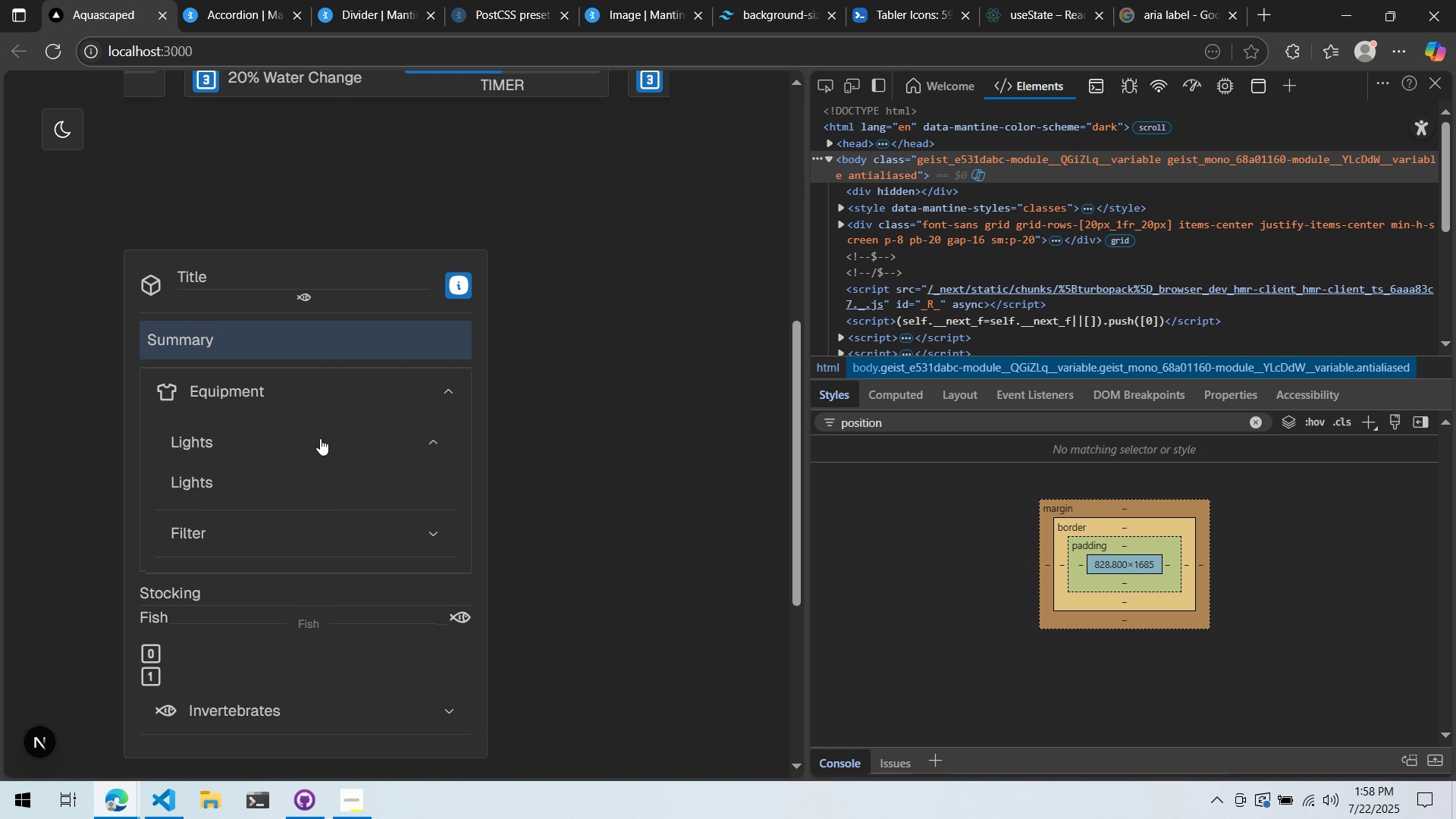 
key(Alt+Tab)
 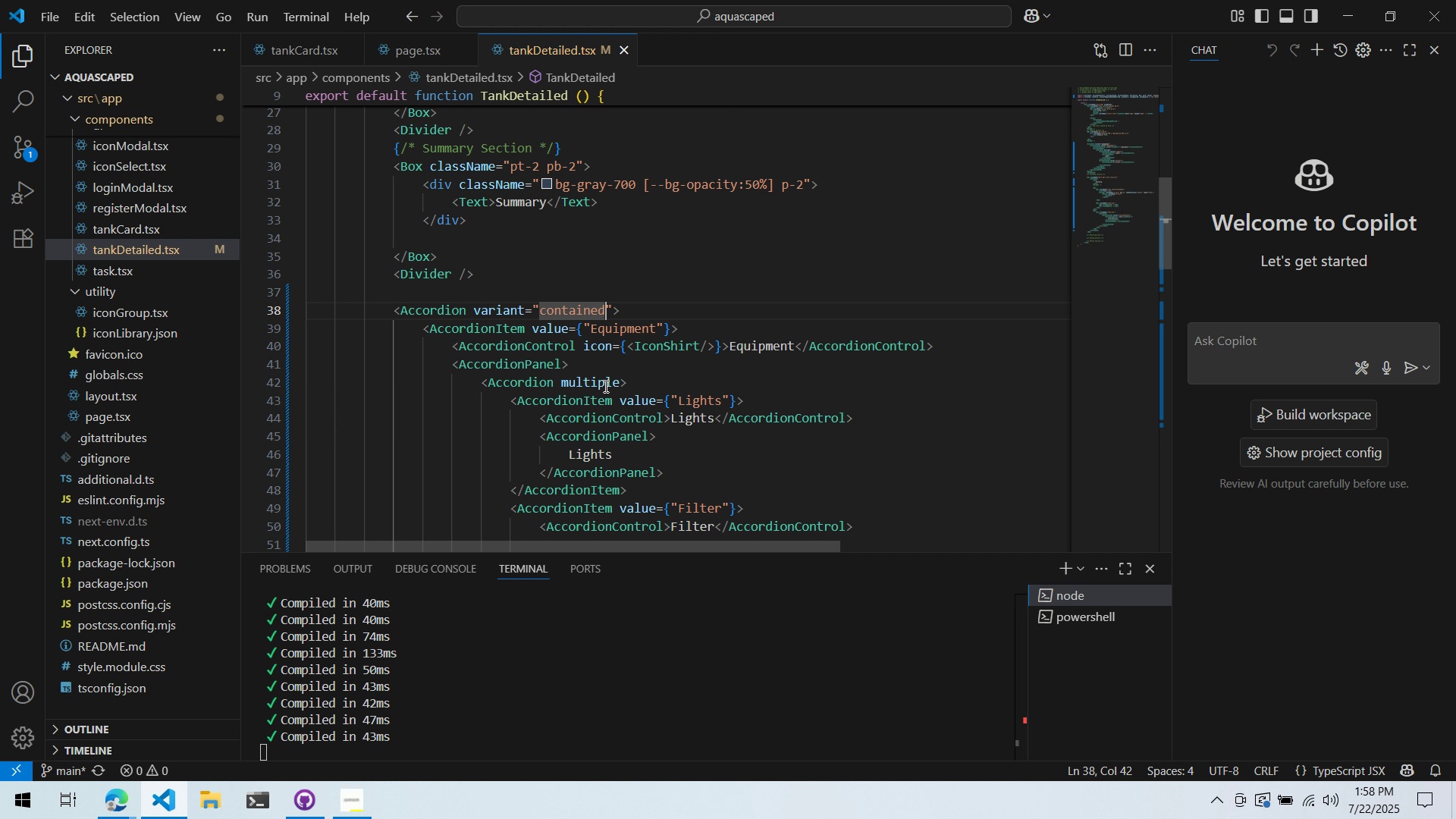 
double_click([626, 385])
 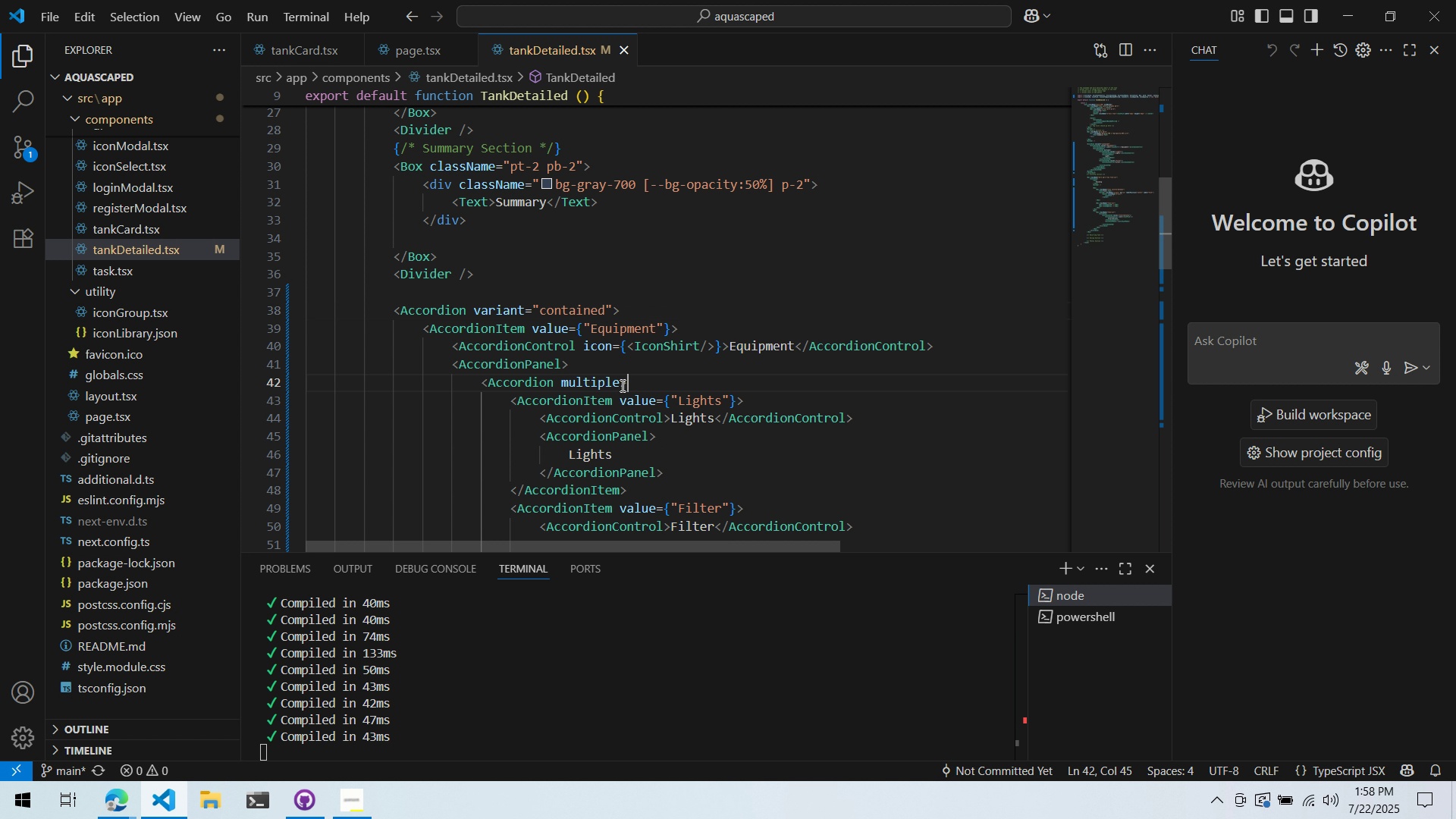 
triple_click([621, 385])
 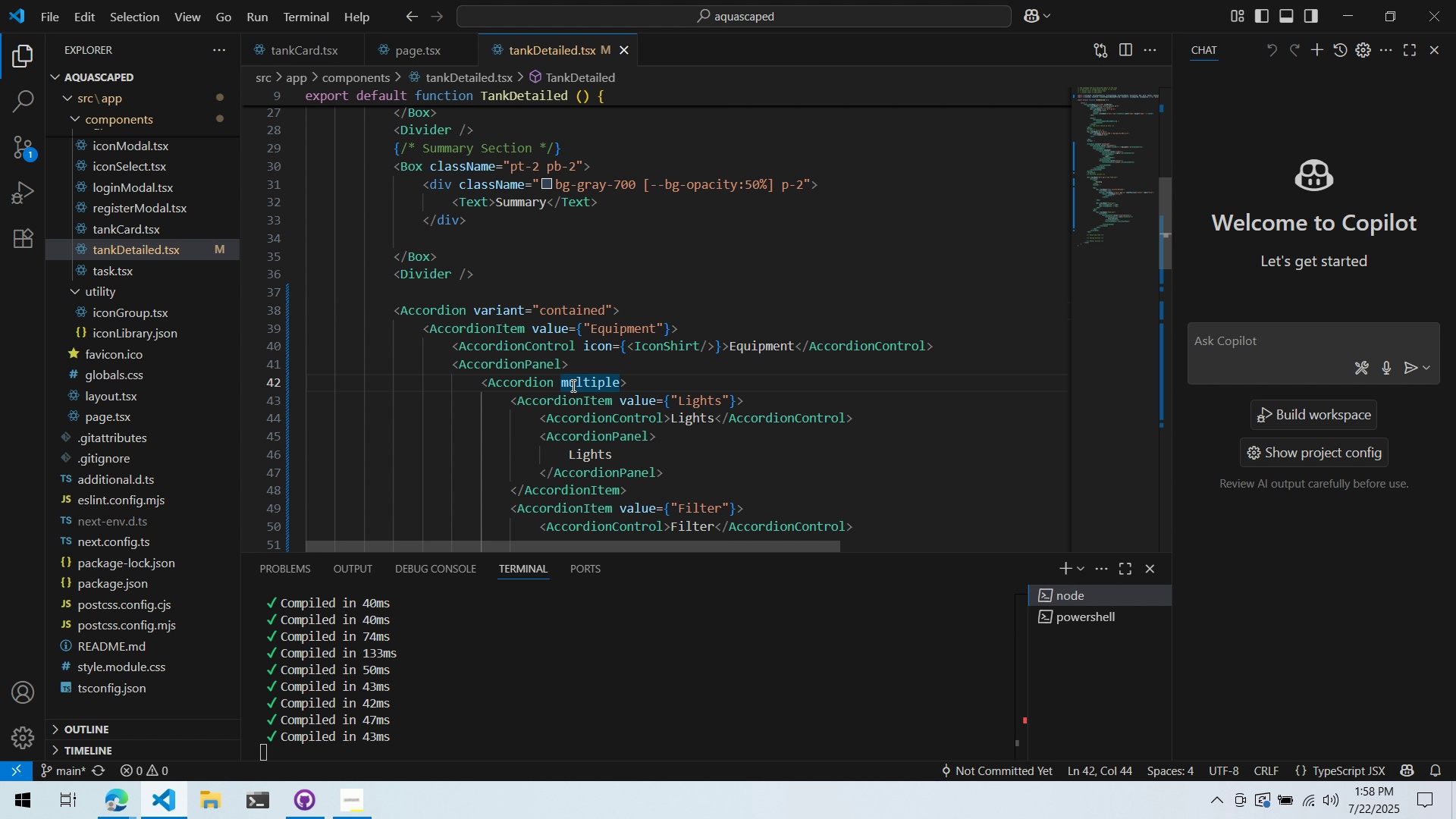 
left_click([559, 381])
 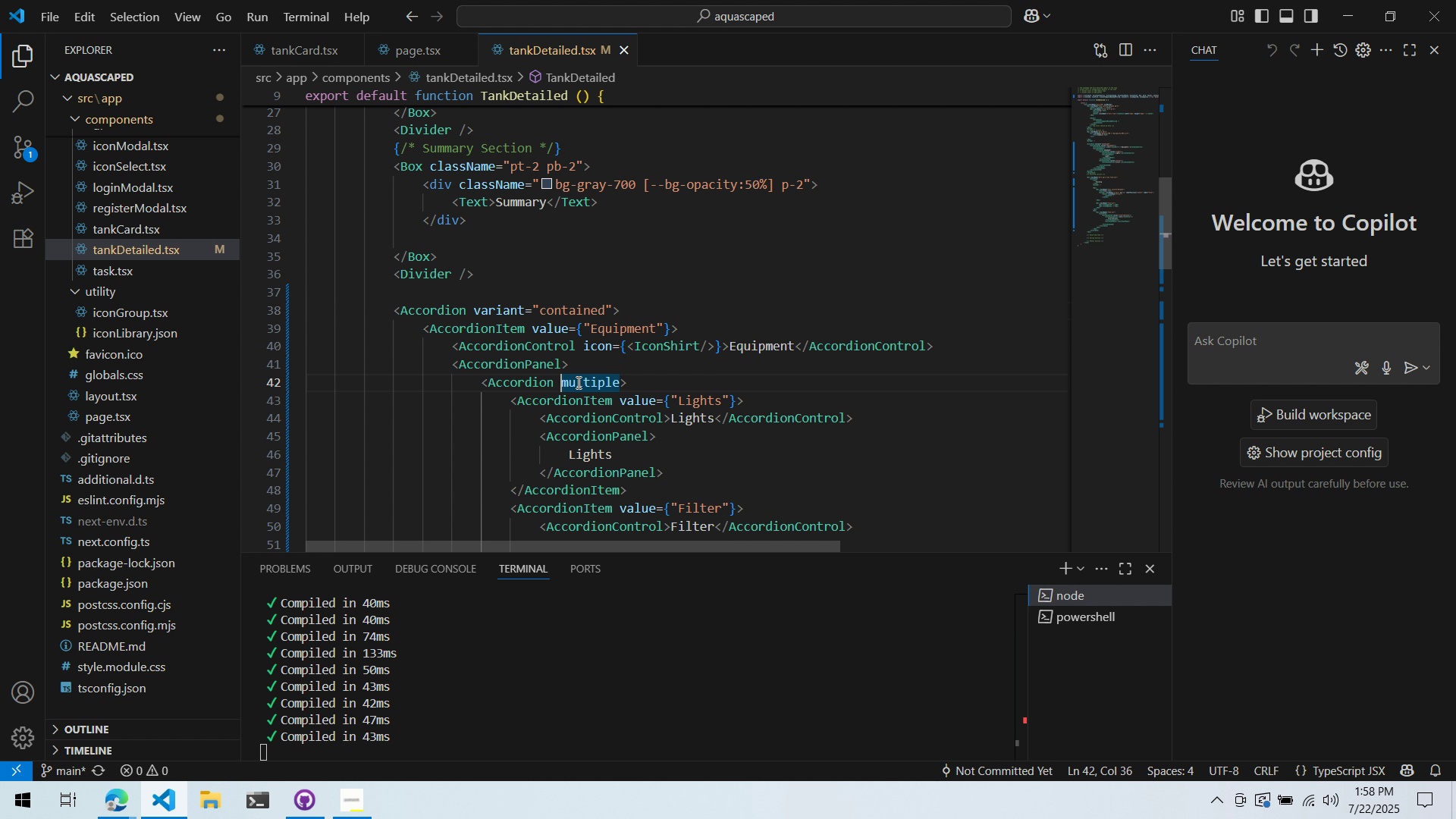 
type(variant="c)
 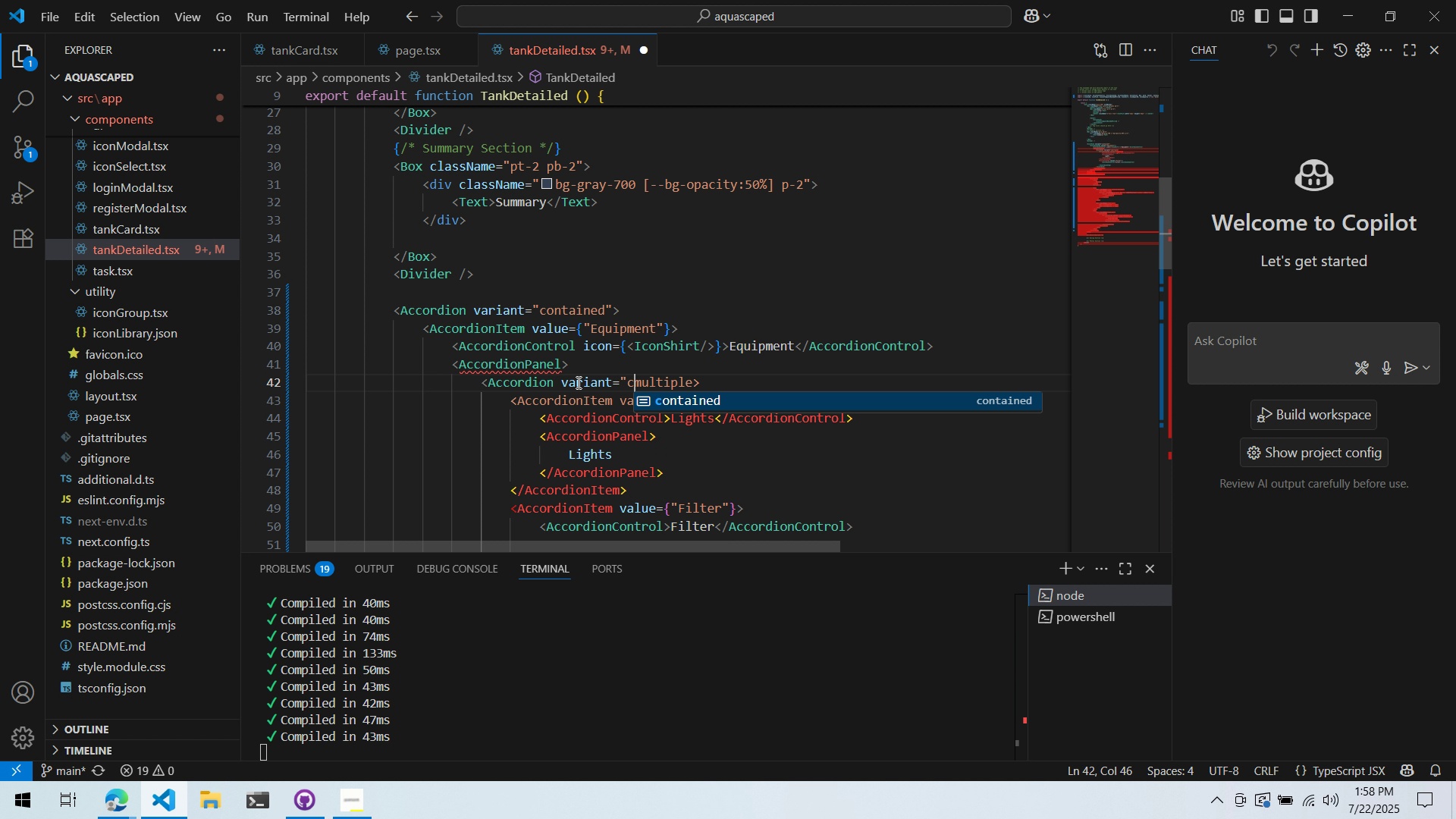 
key(Enter)
 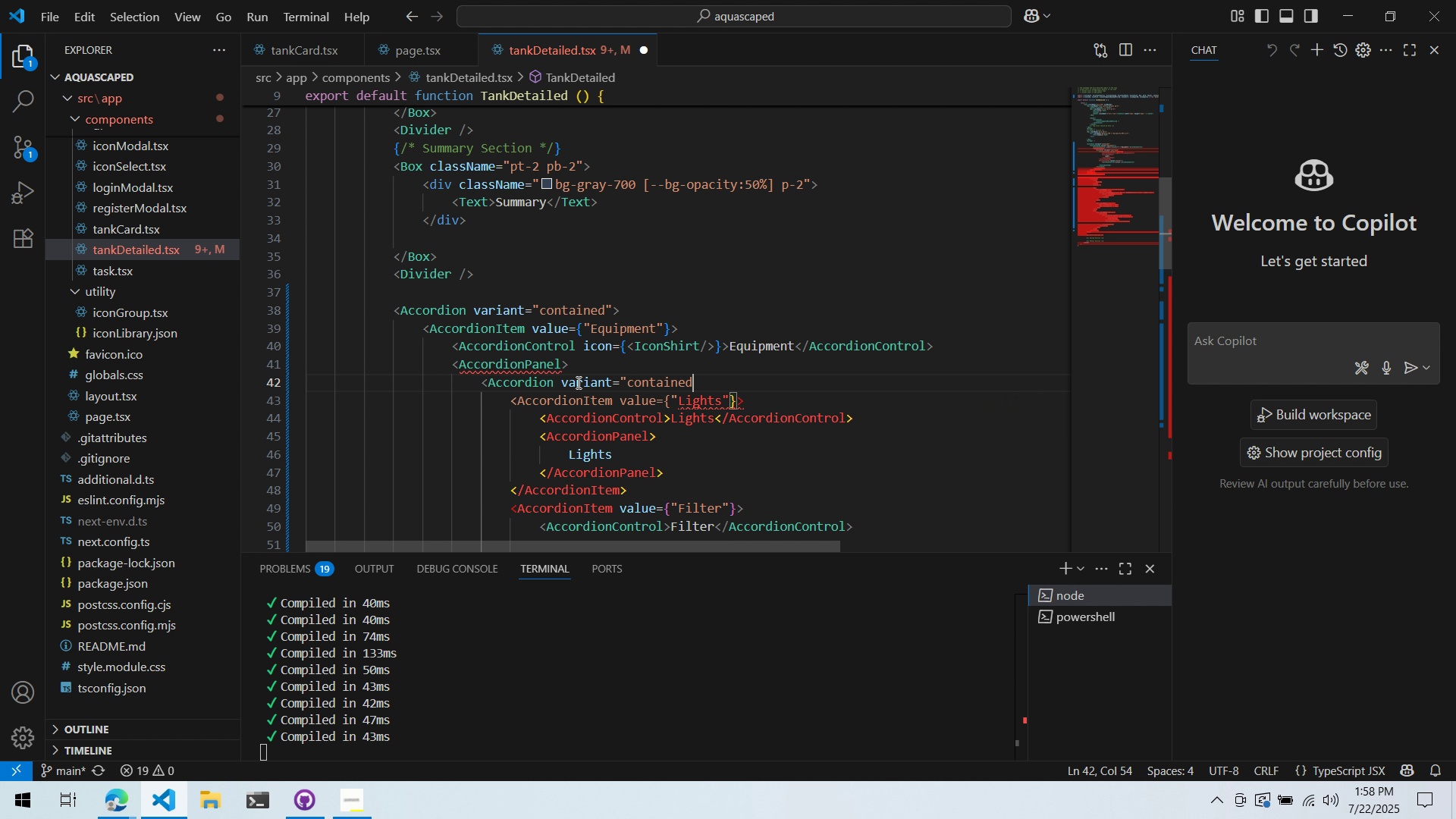 
type(" multiple>)
 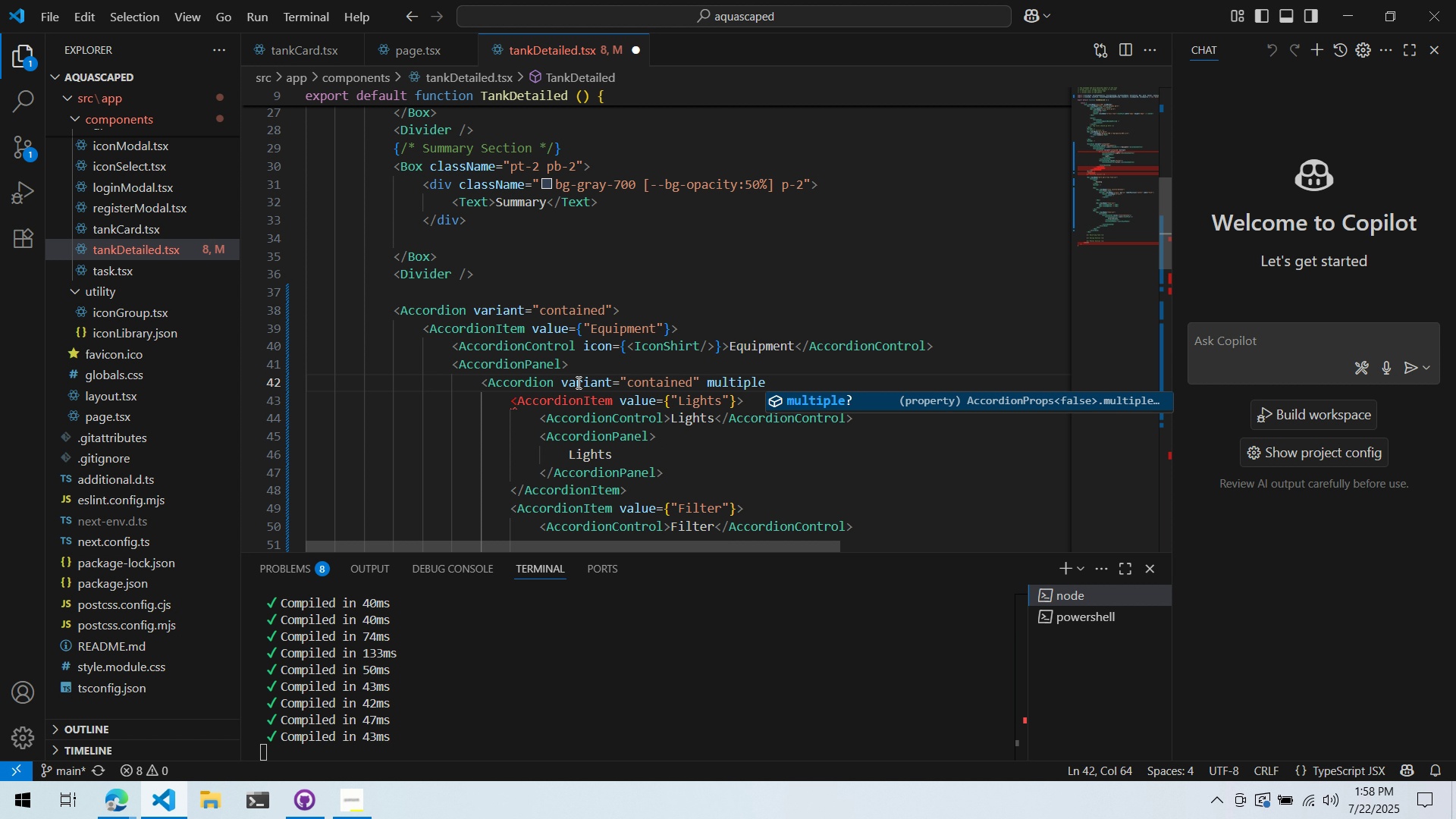 
key(Control+ControlLeft)
 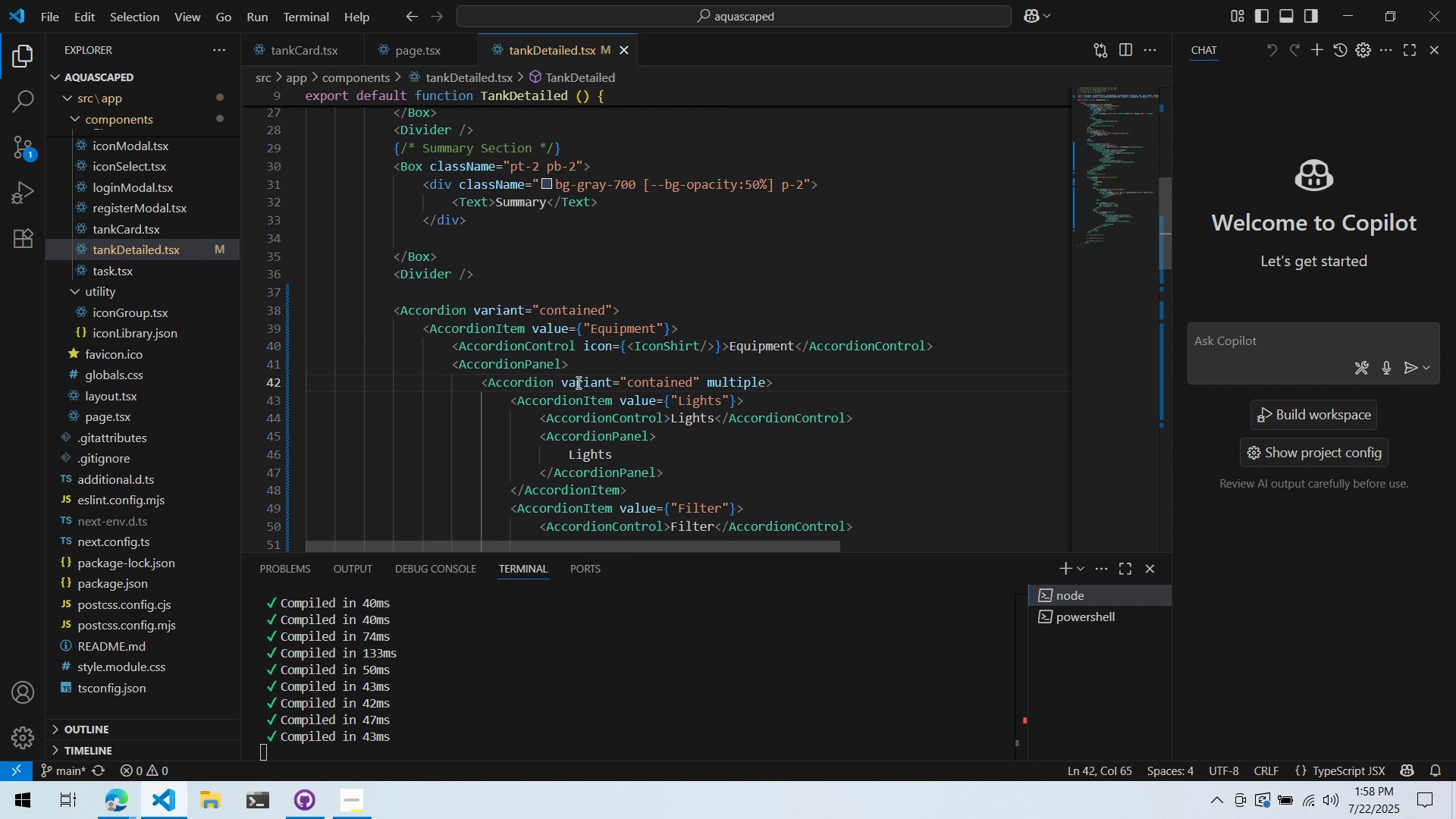 
key(Control+S)
 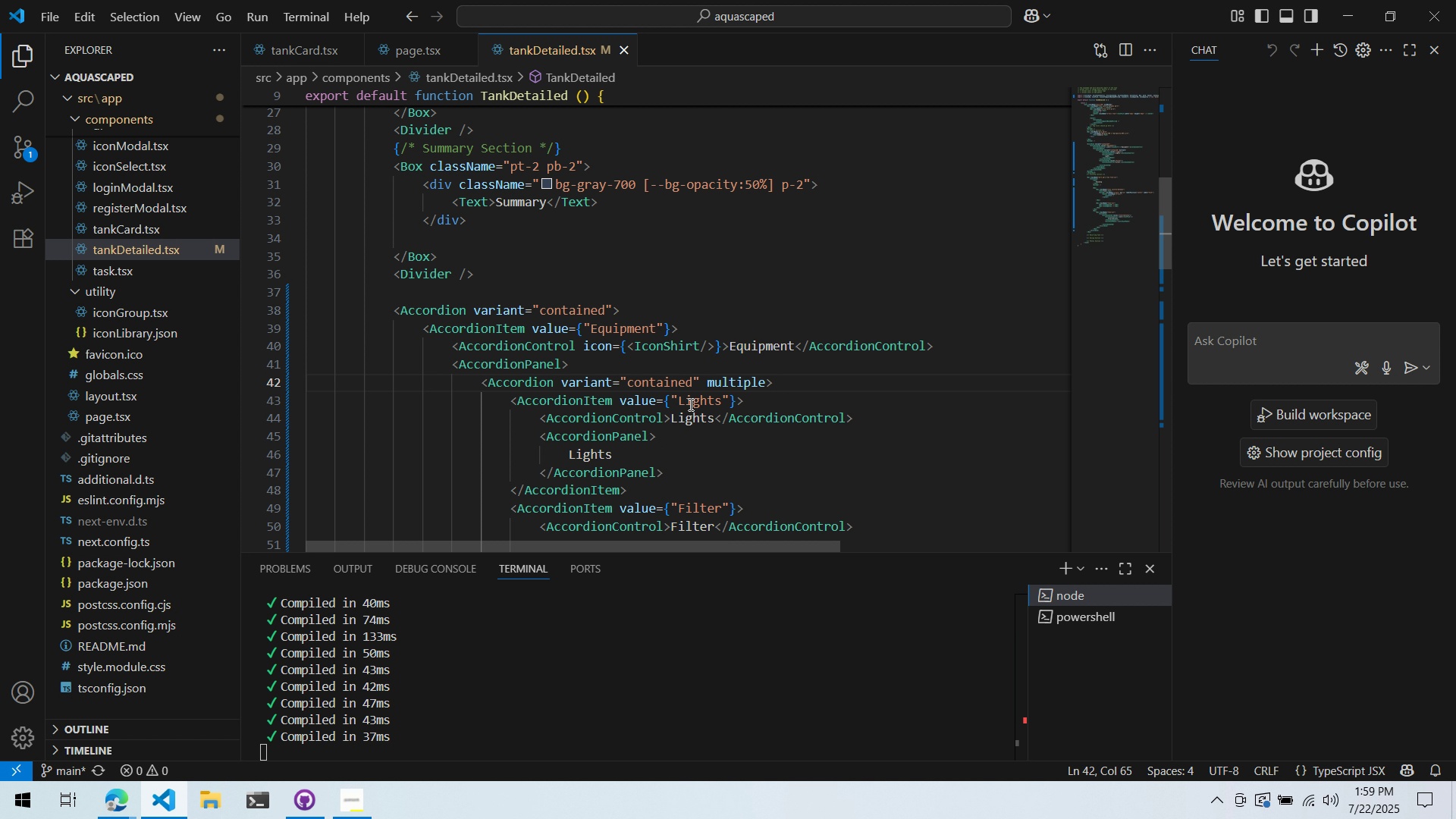 
wait(37.34)
 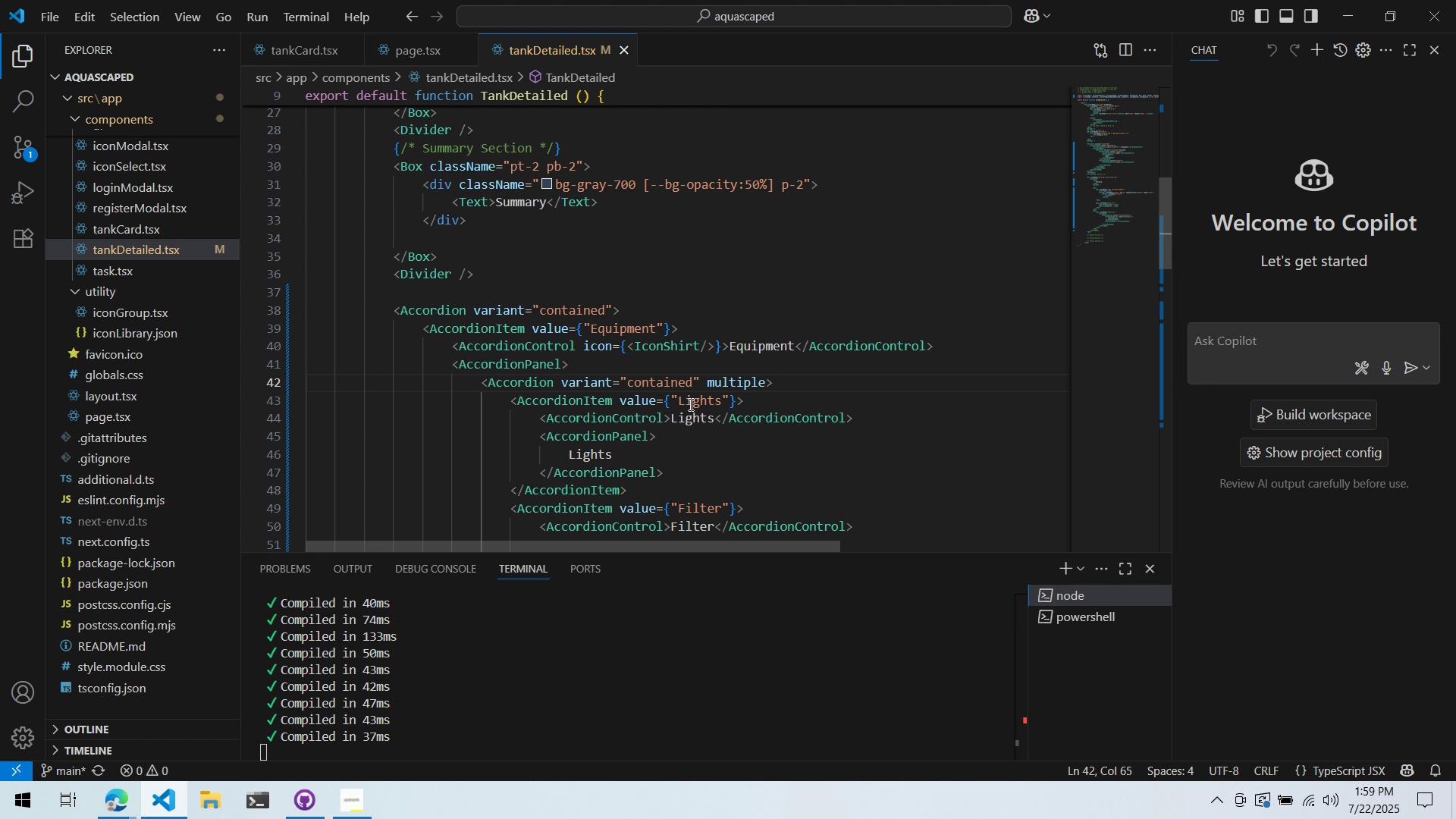 
key(Alt+AltLeft)
 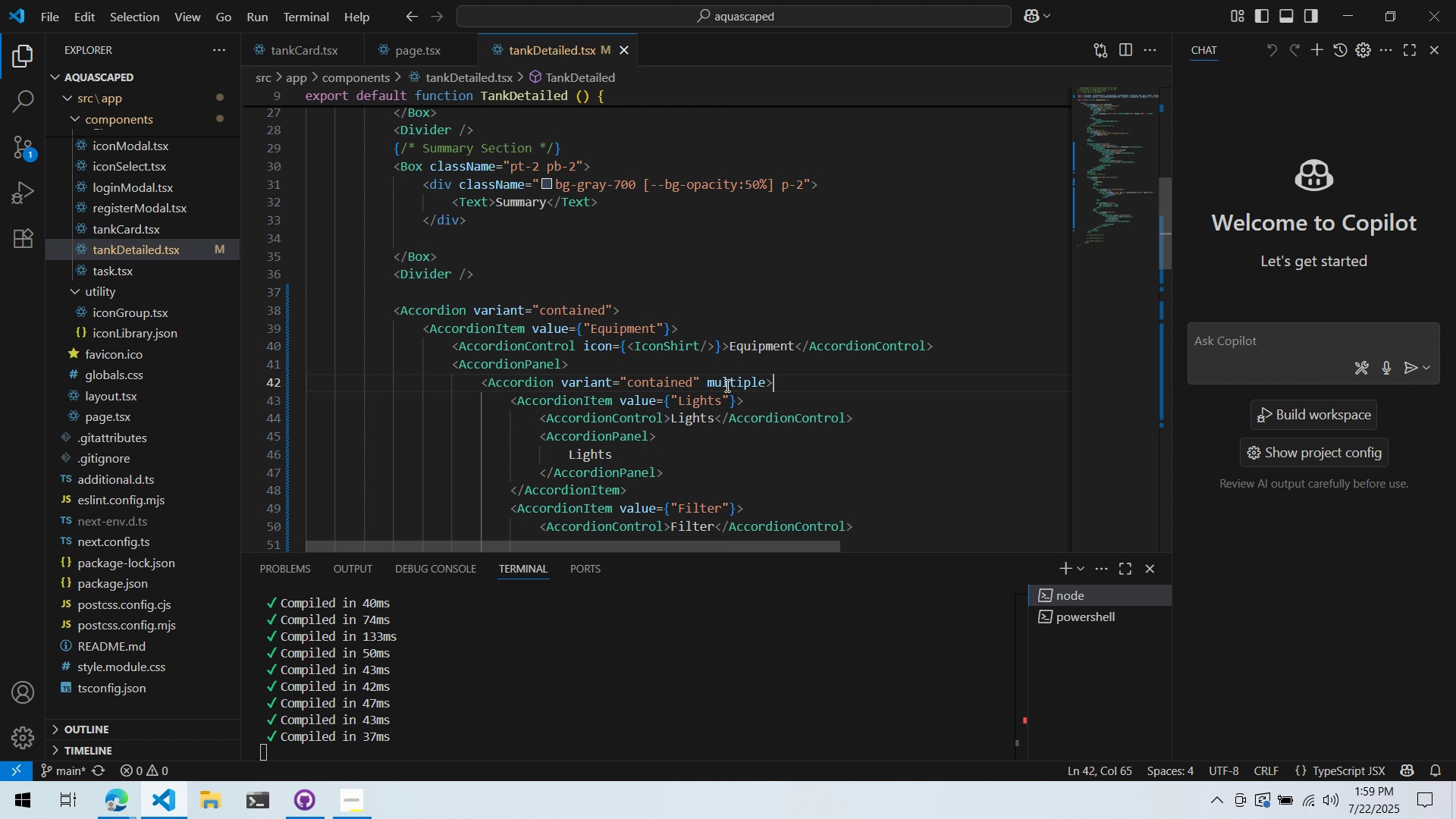 
key(Alt+Tab)
 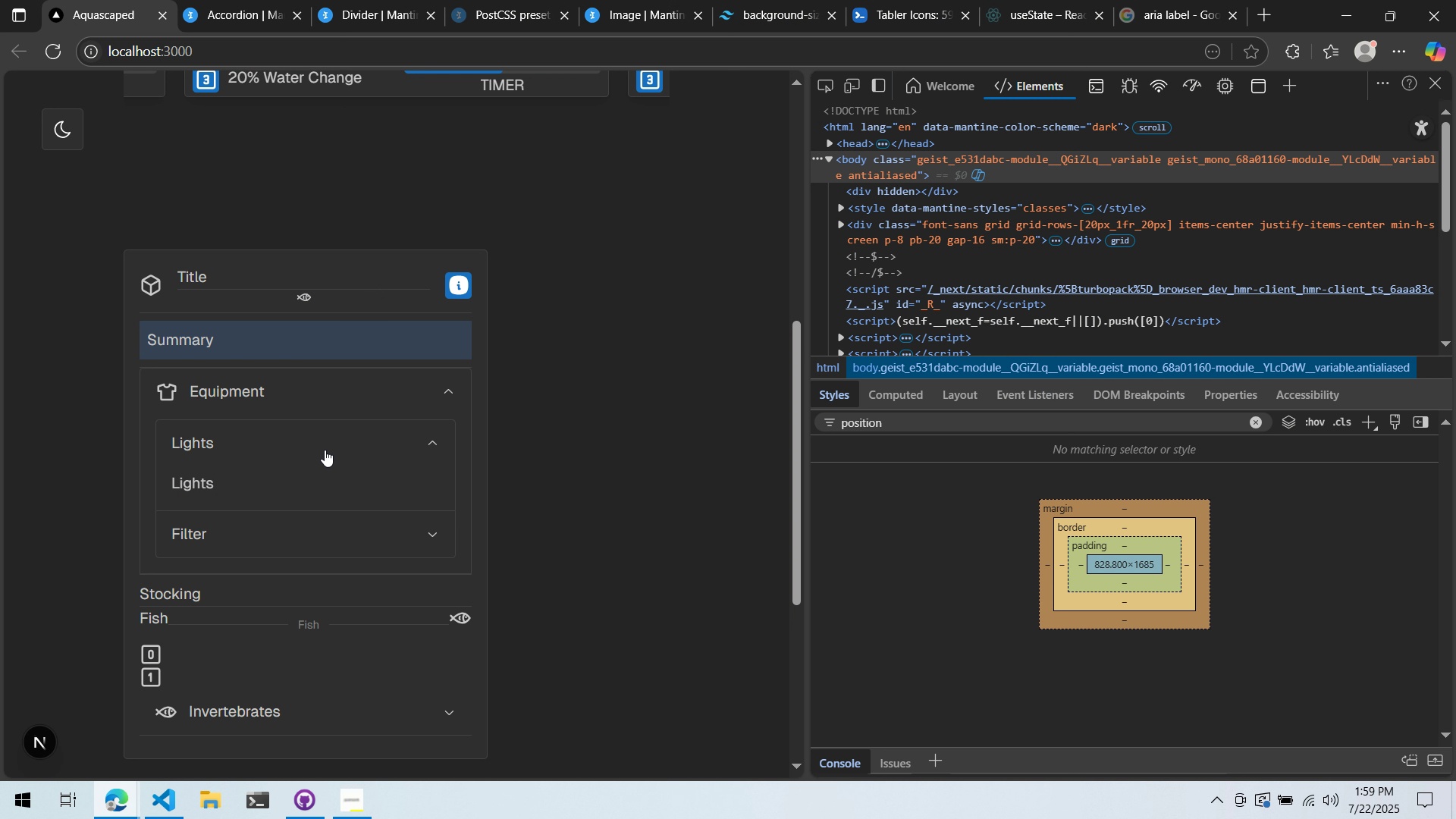 
double_click([324, 451])
 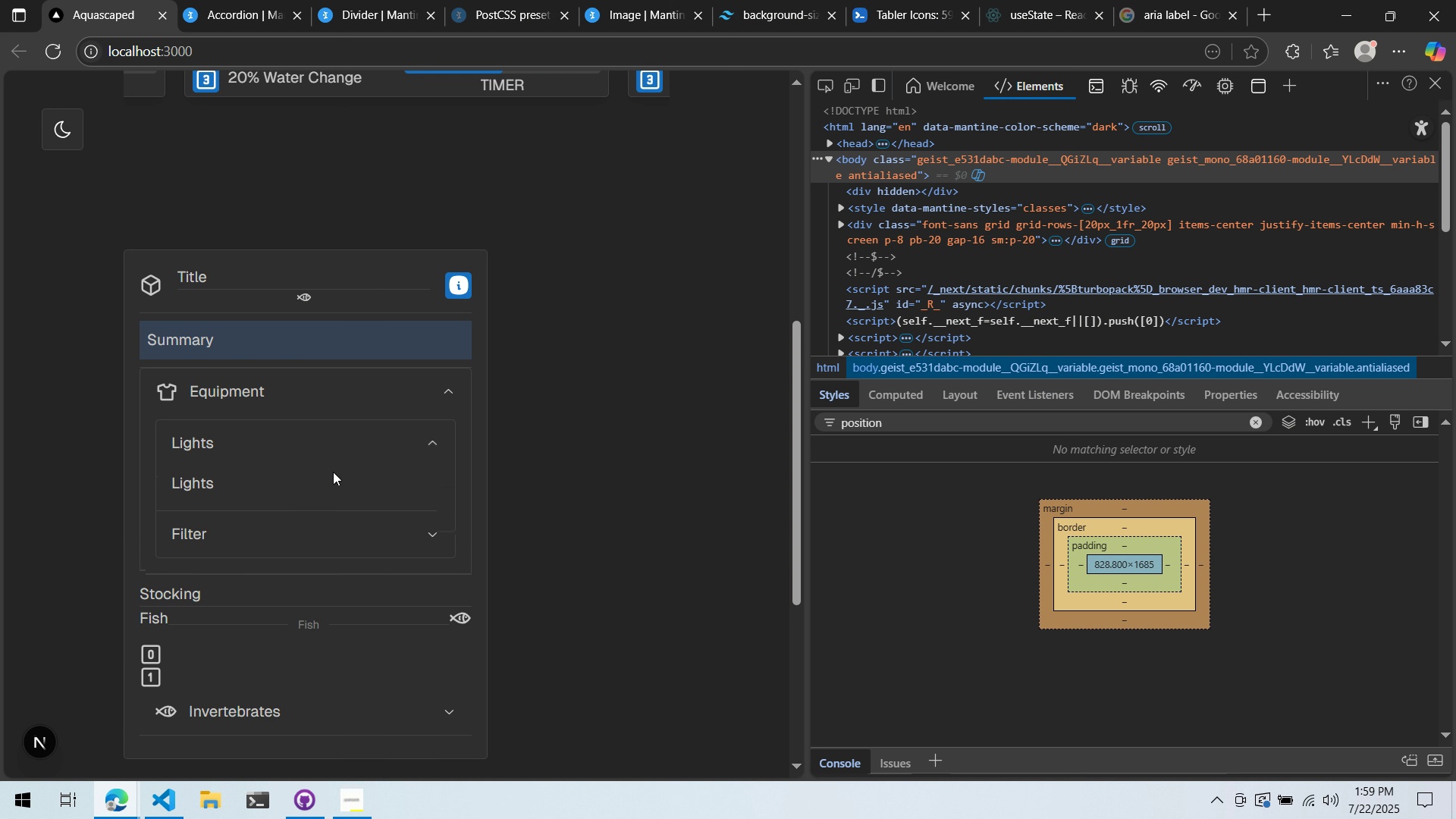 
left_click([339, 493])
 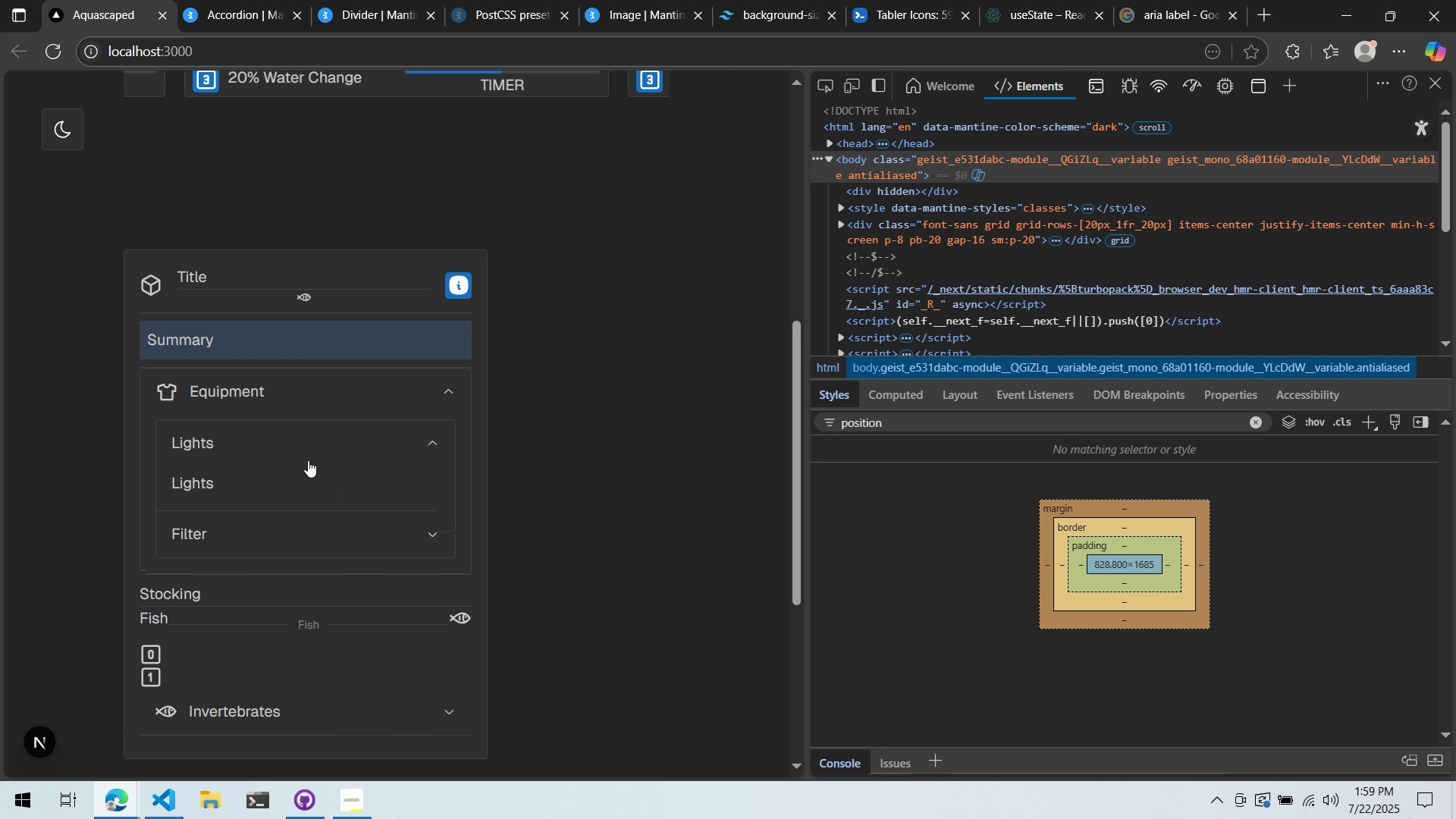 
left_click([304, 452])
 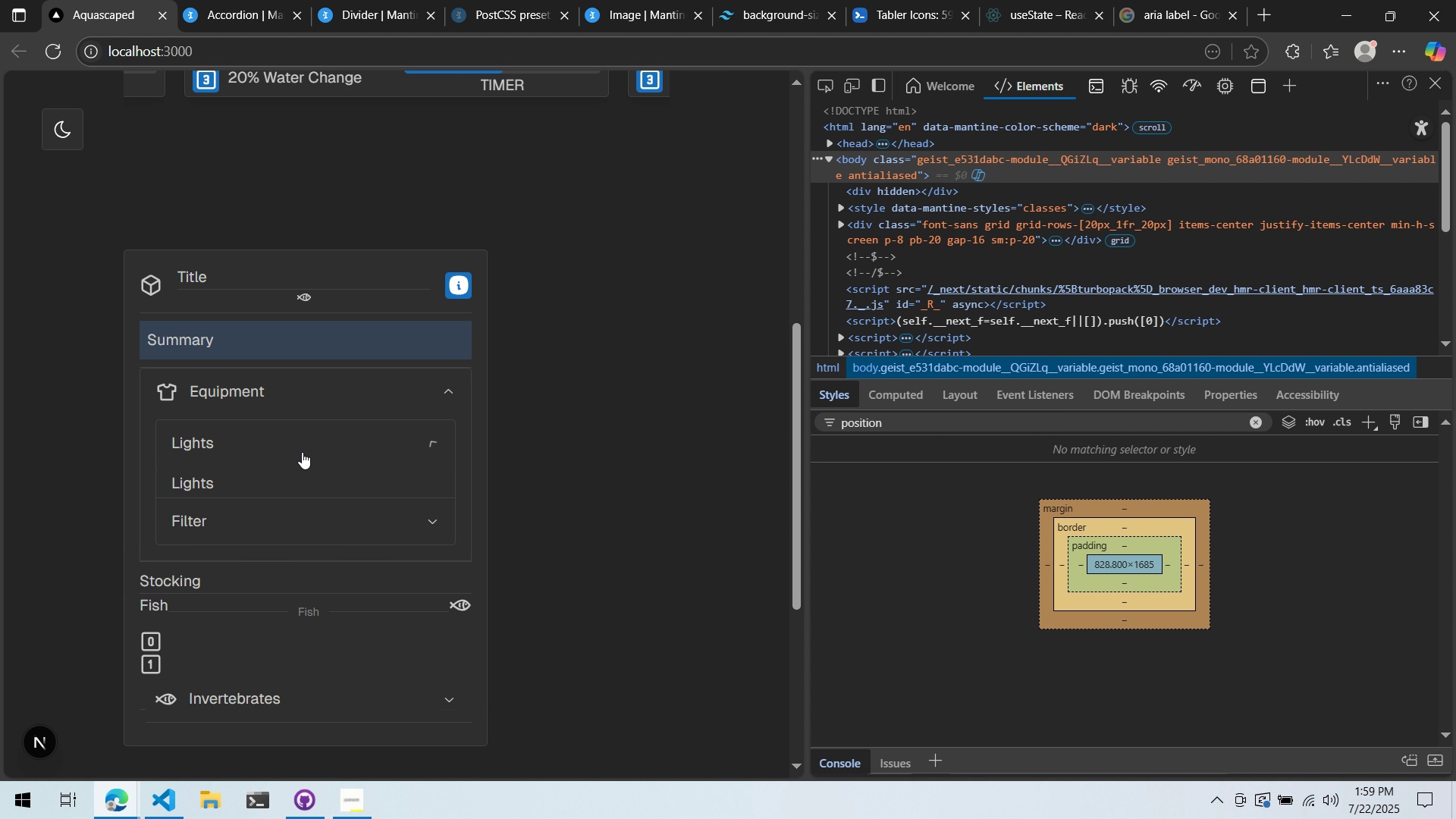 
left_click([326, 544])
 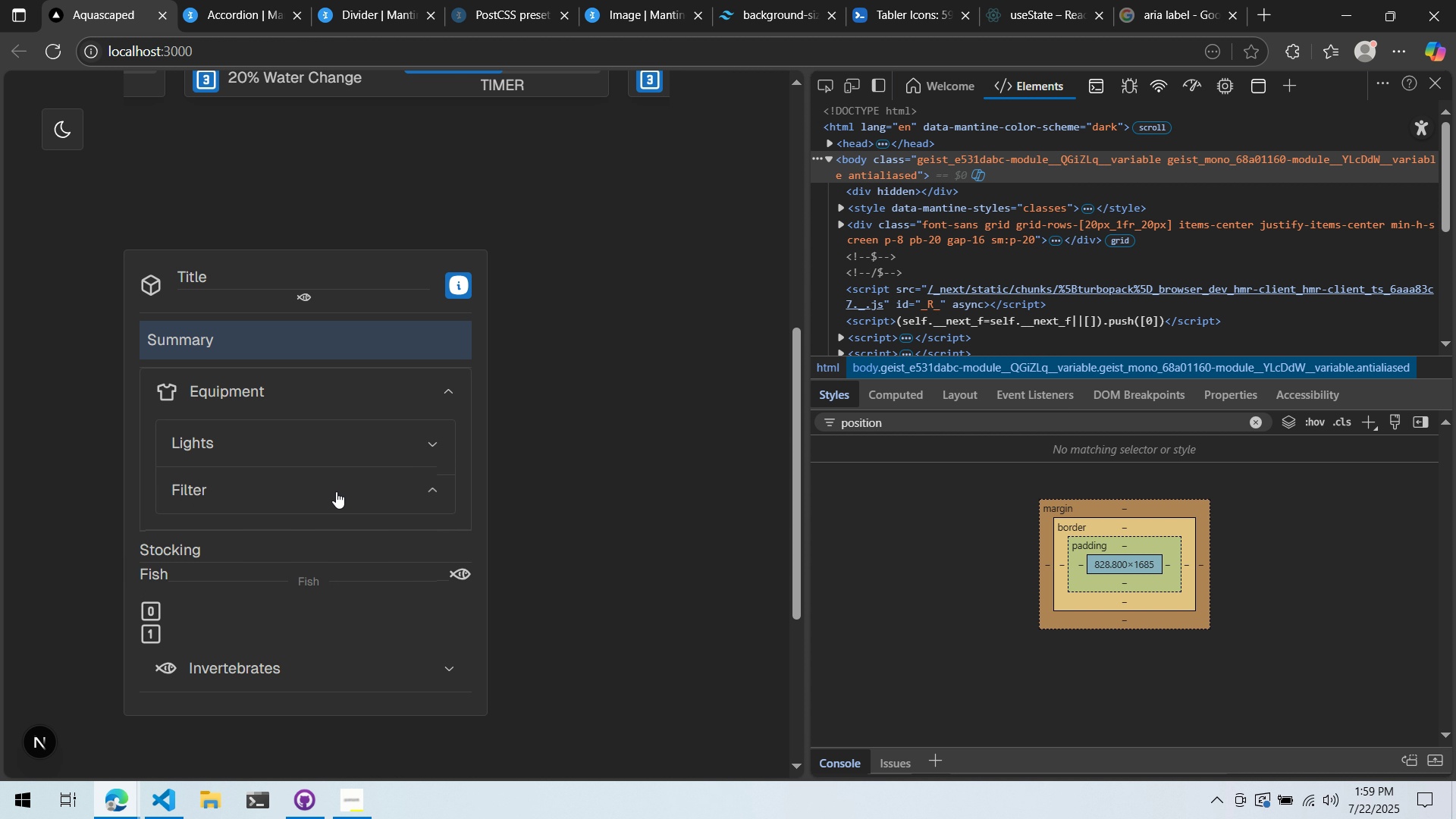 
left_click([343, 434])
 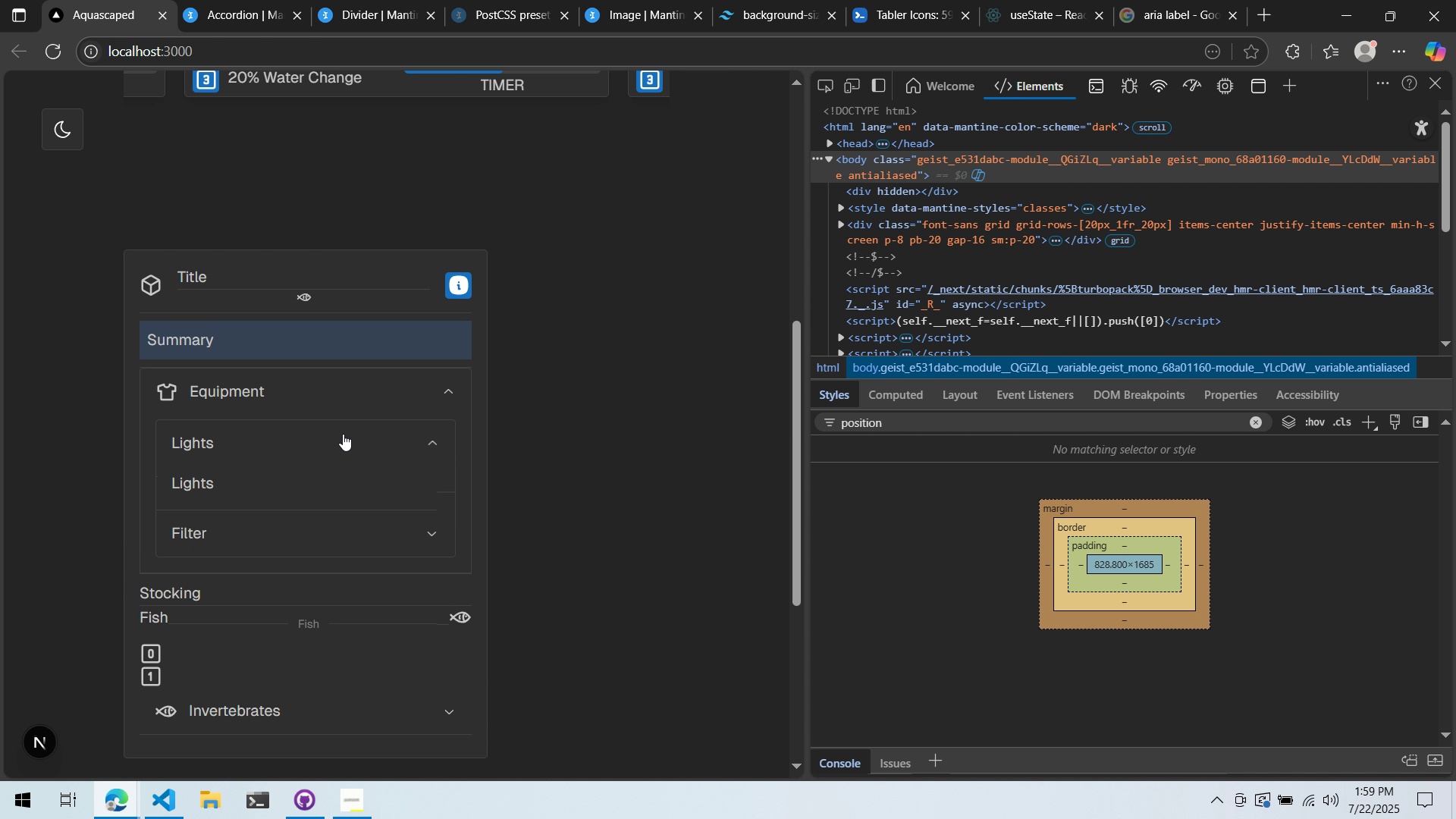 
key(Alt+AltLeft)
 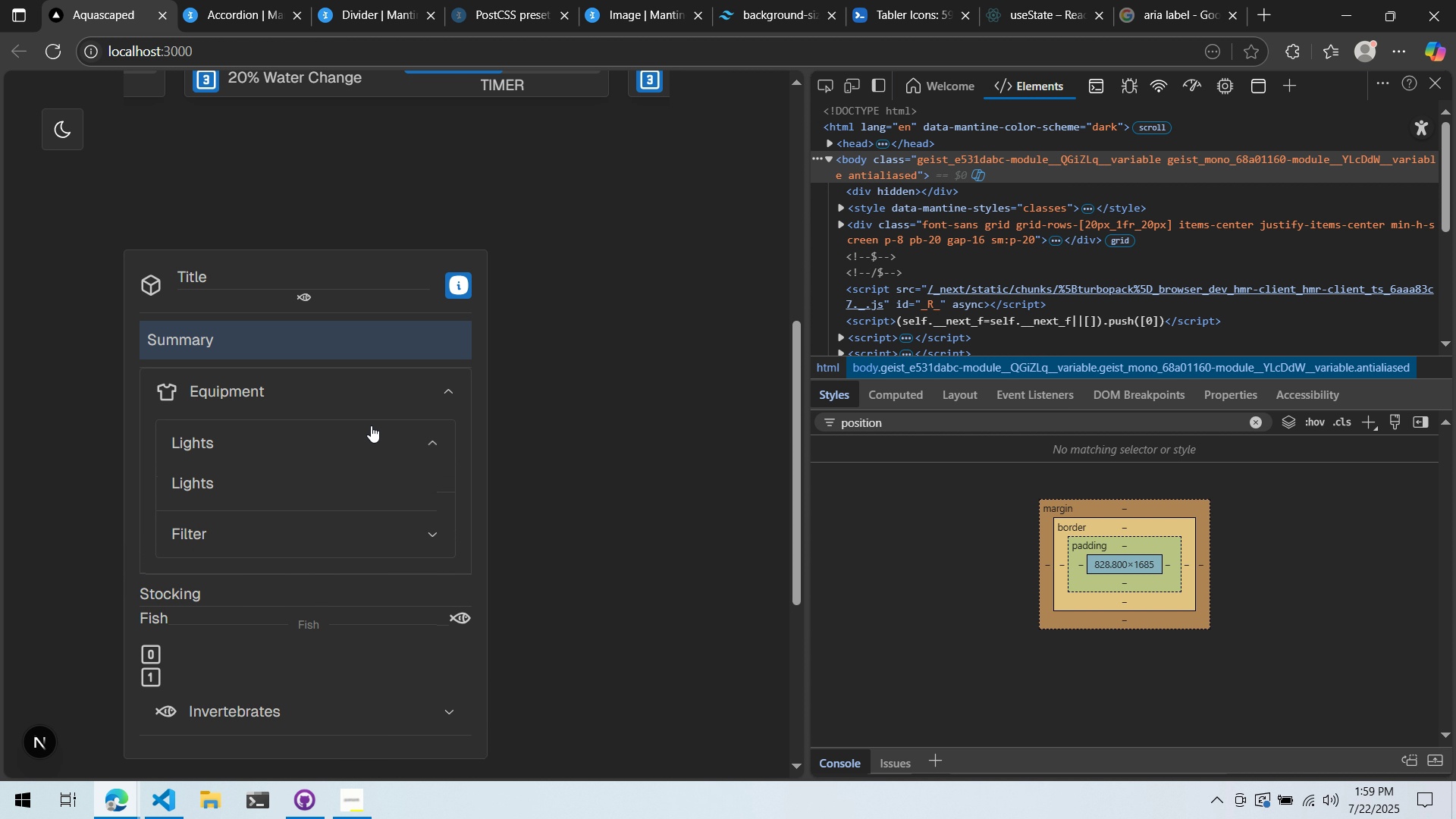 
key(Alt+Tab)
 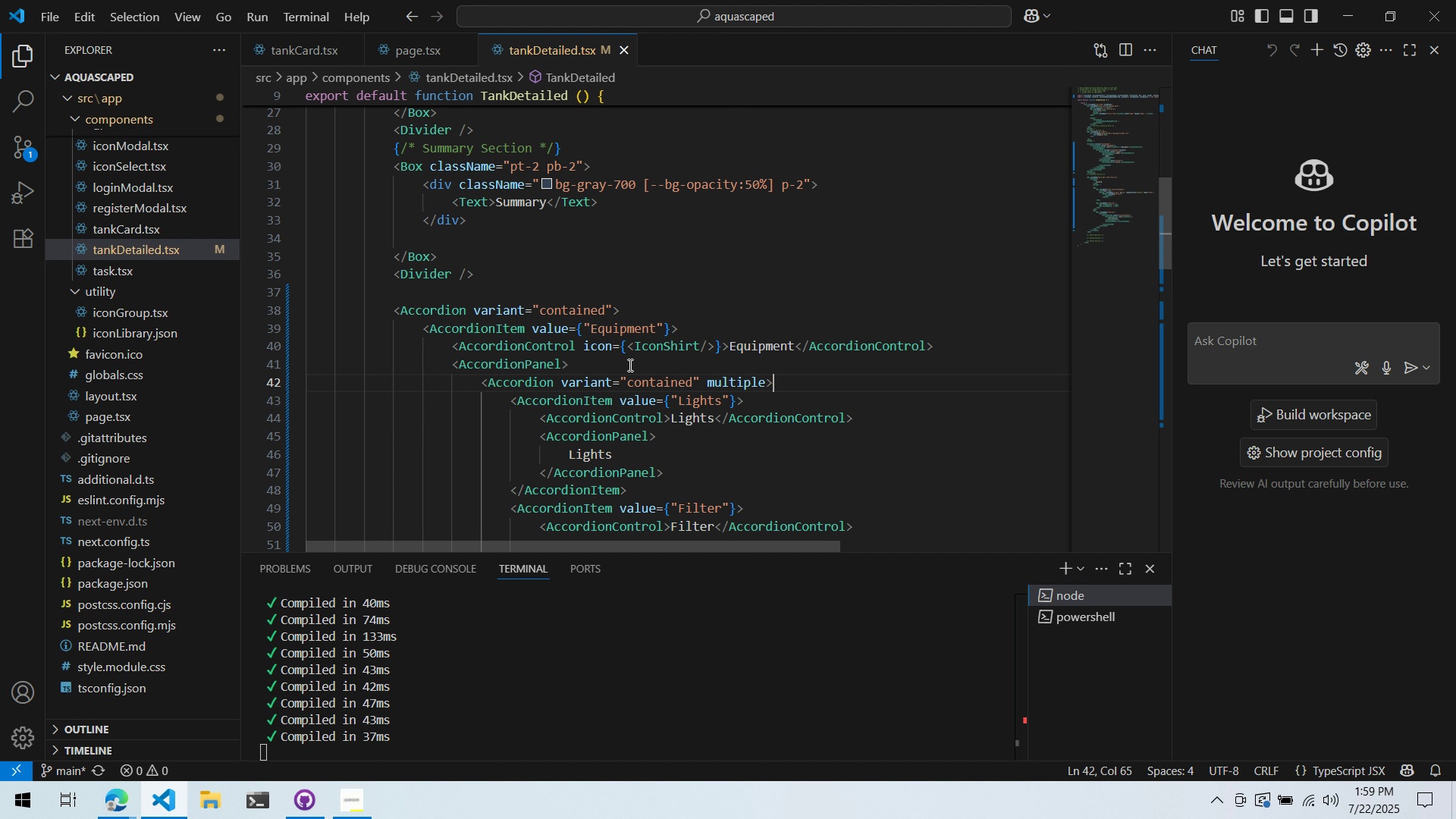 
scroll: coordinate [606, 358], scroll_direction: down, amount: 1.0
 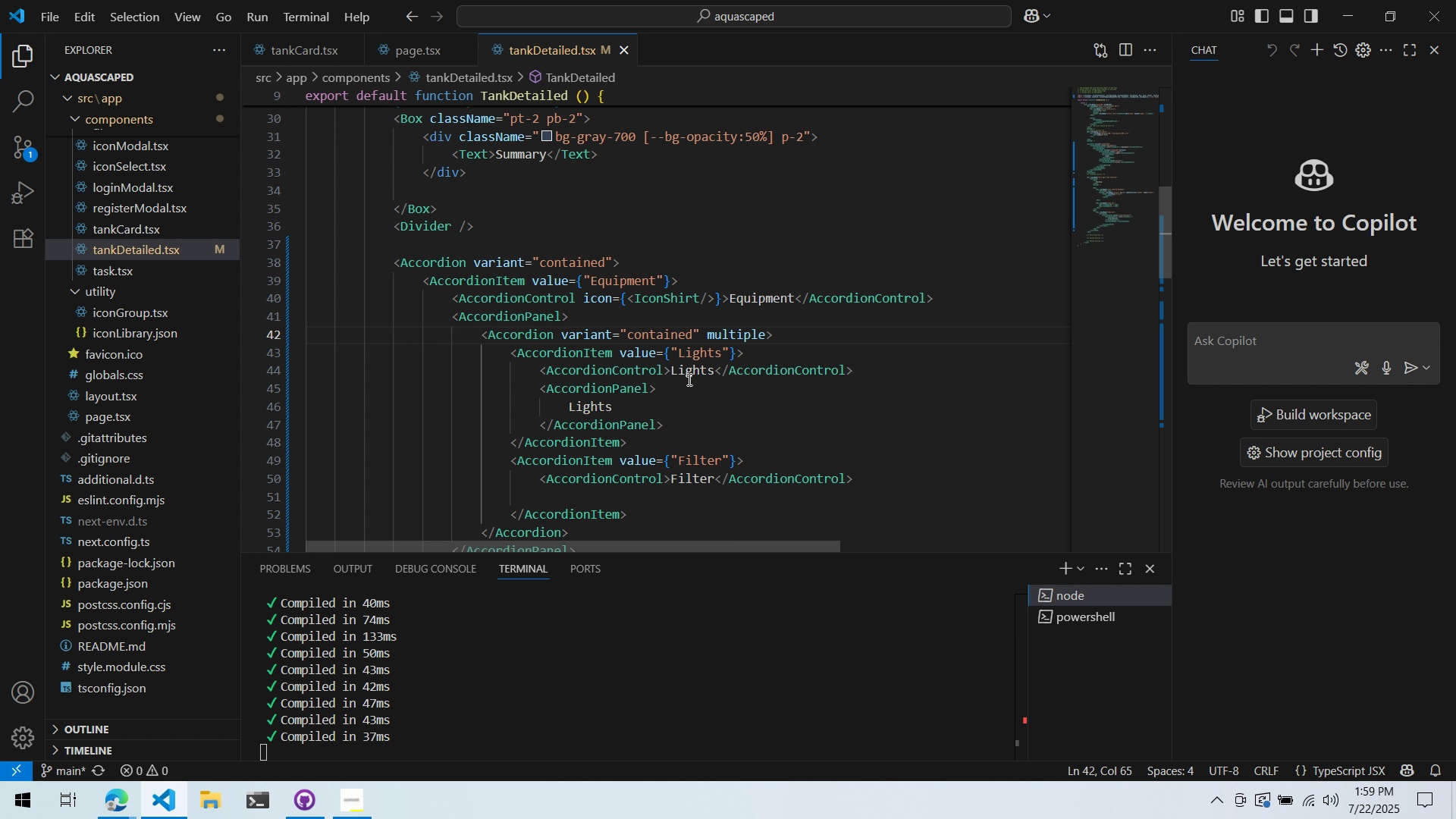 
wait(5.39)
 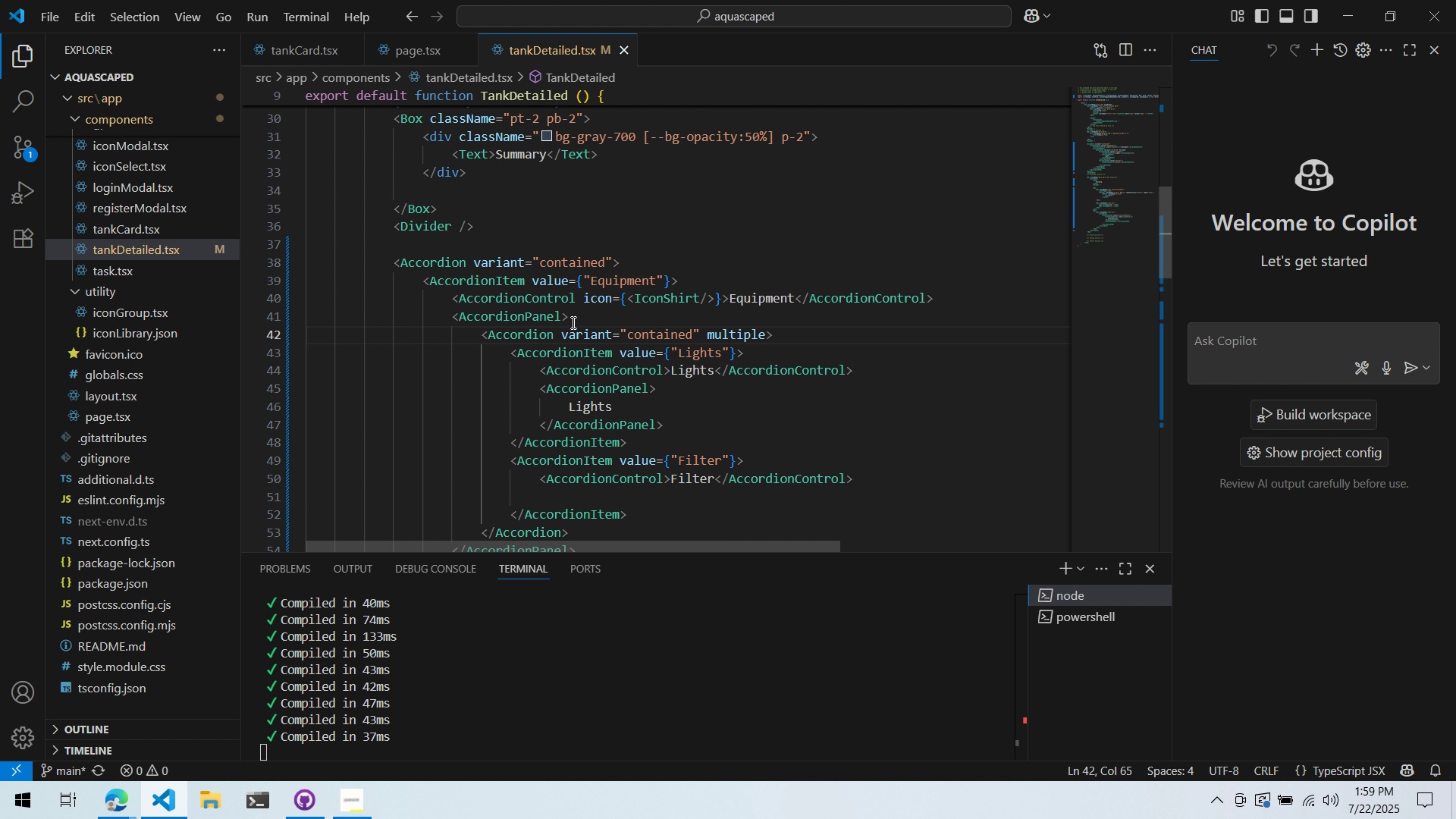 
left_click([684, 439])
 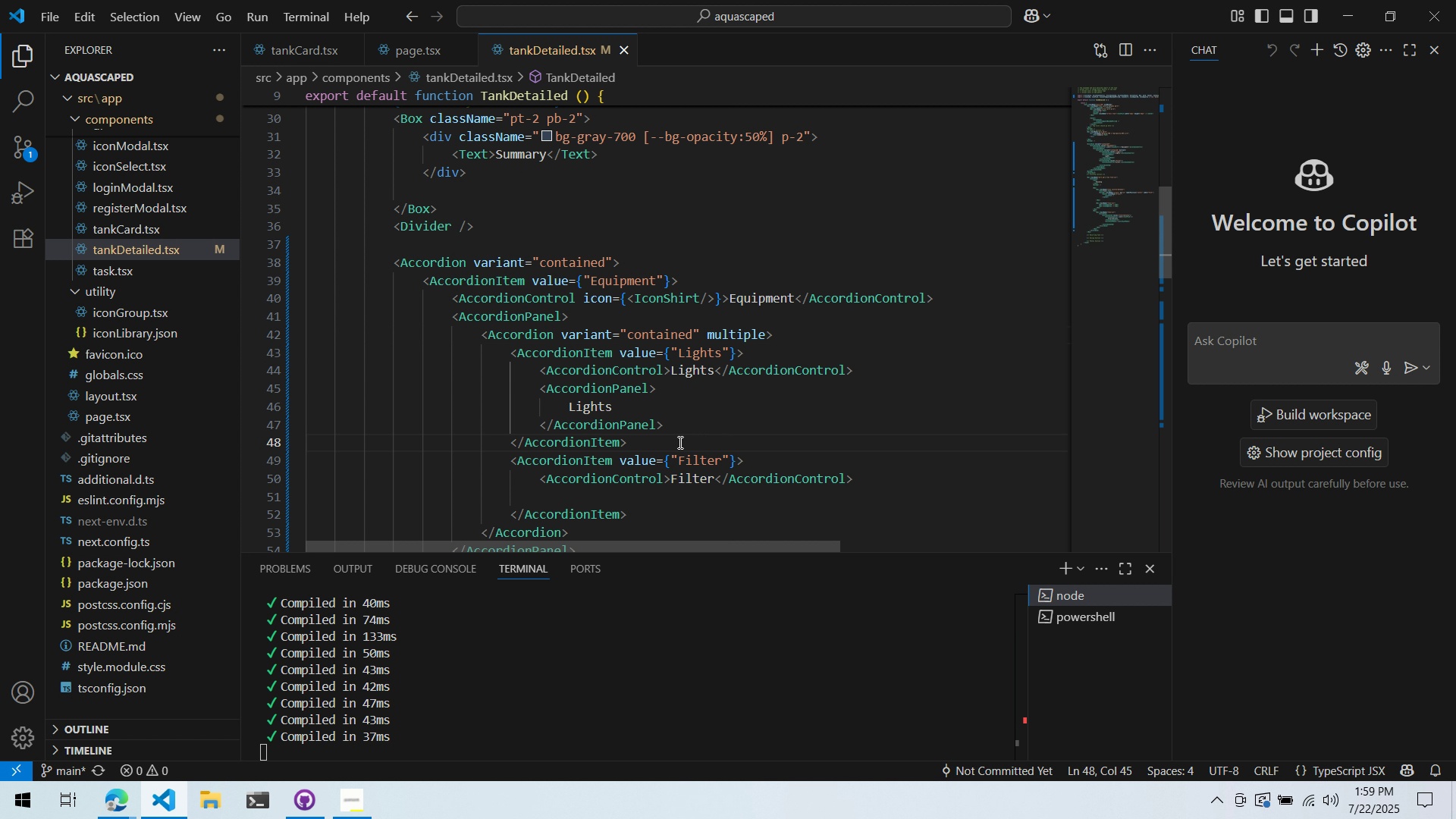 
key(Alt+AltLeft)
 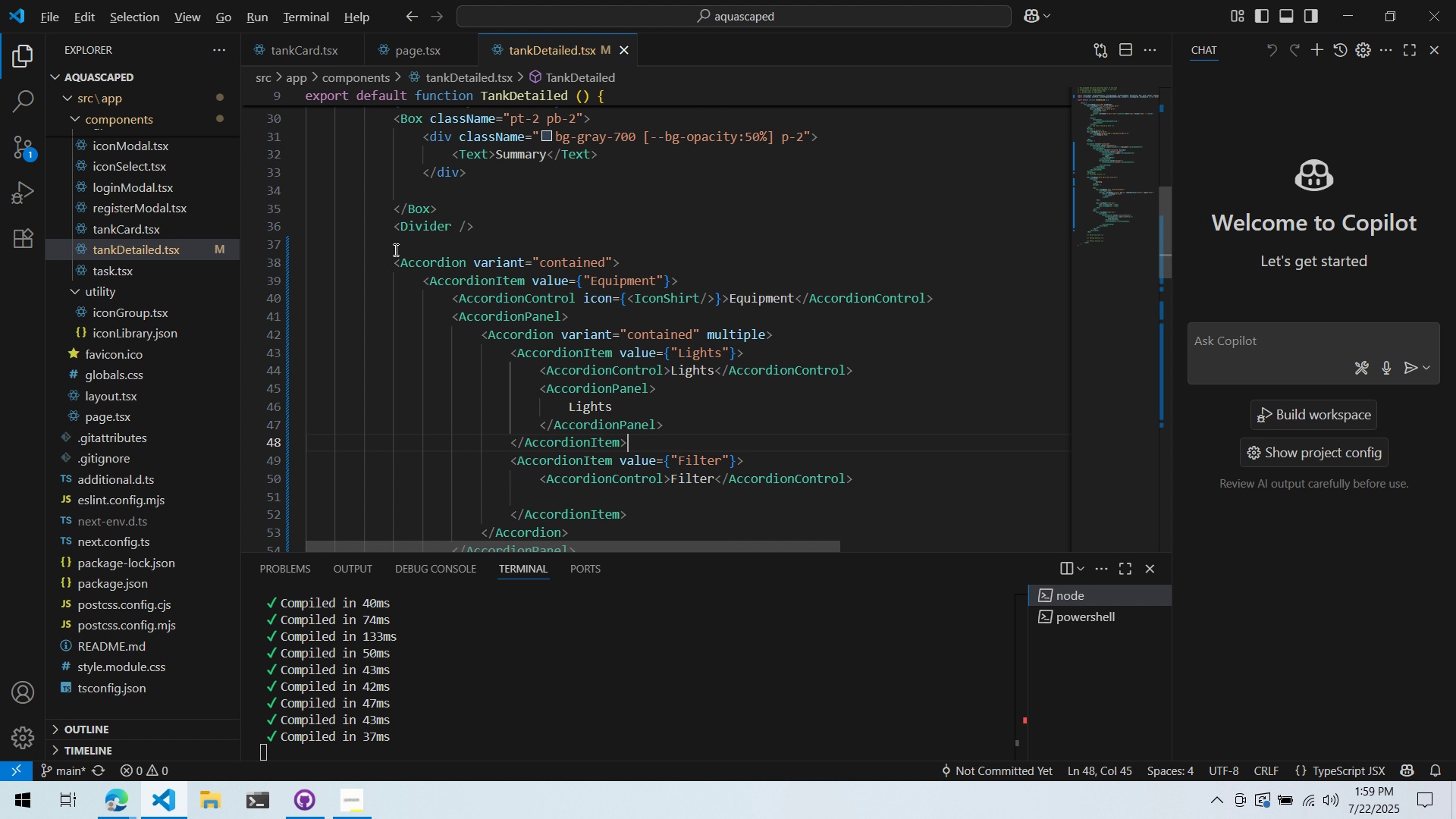 
key(Alt+Tab)
 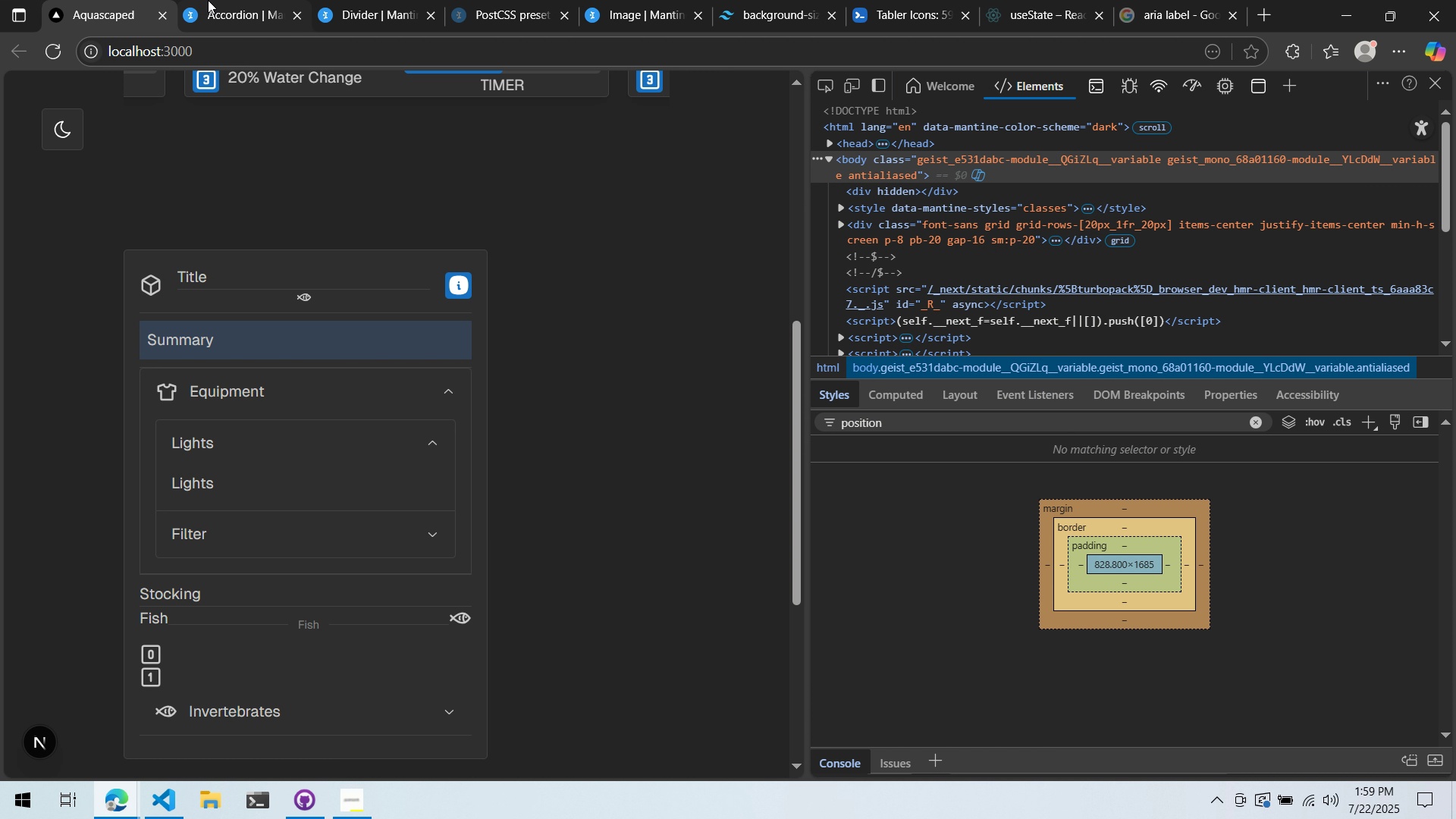 
left_click([210, 0])
 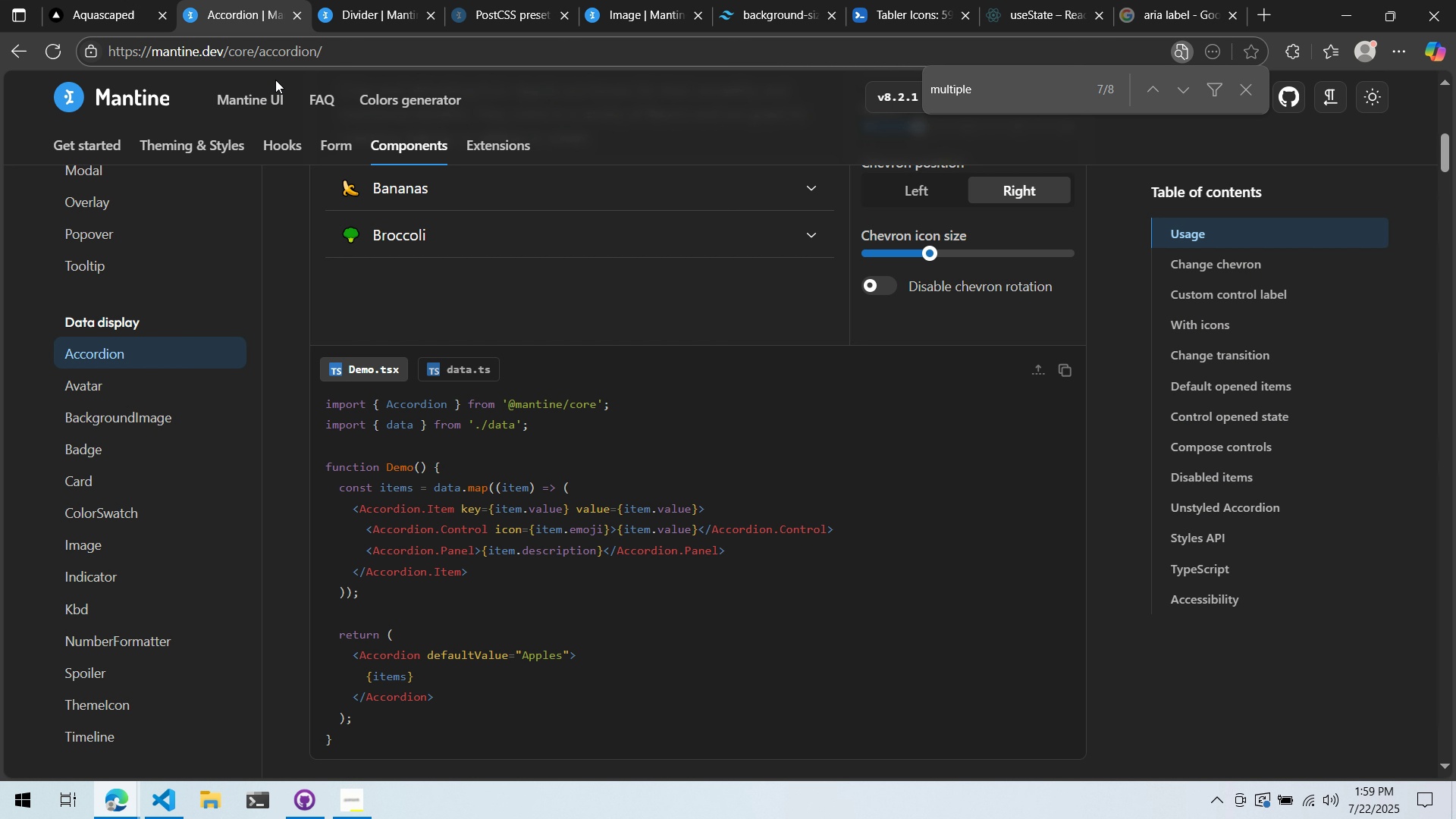 
key(Alt+Tab)
 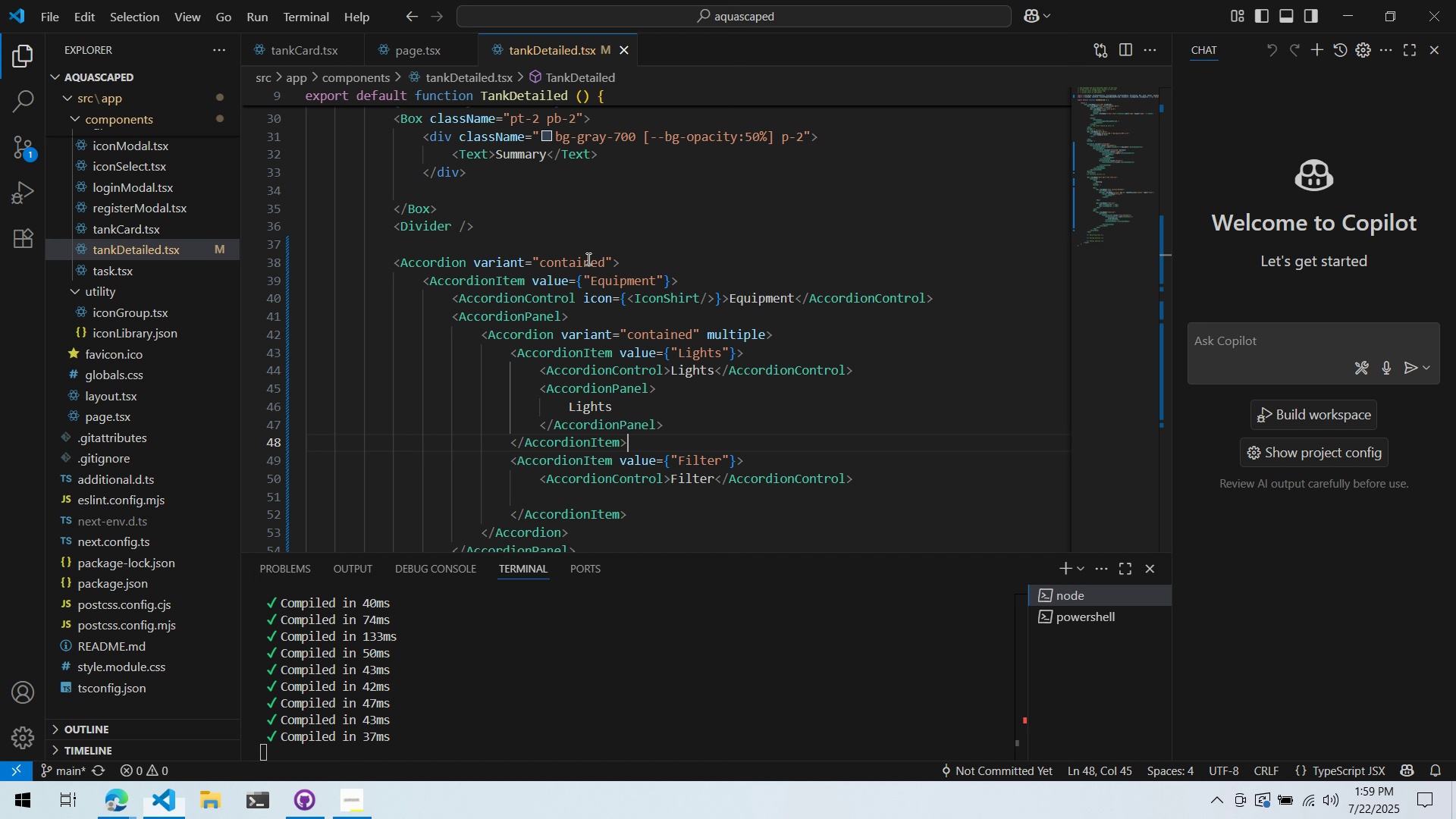 
key(Alt+AltLeft)
 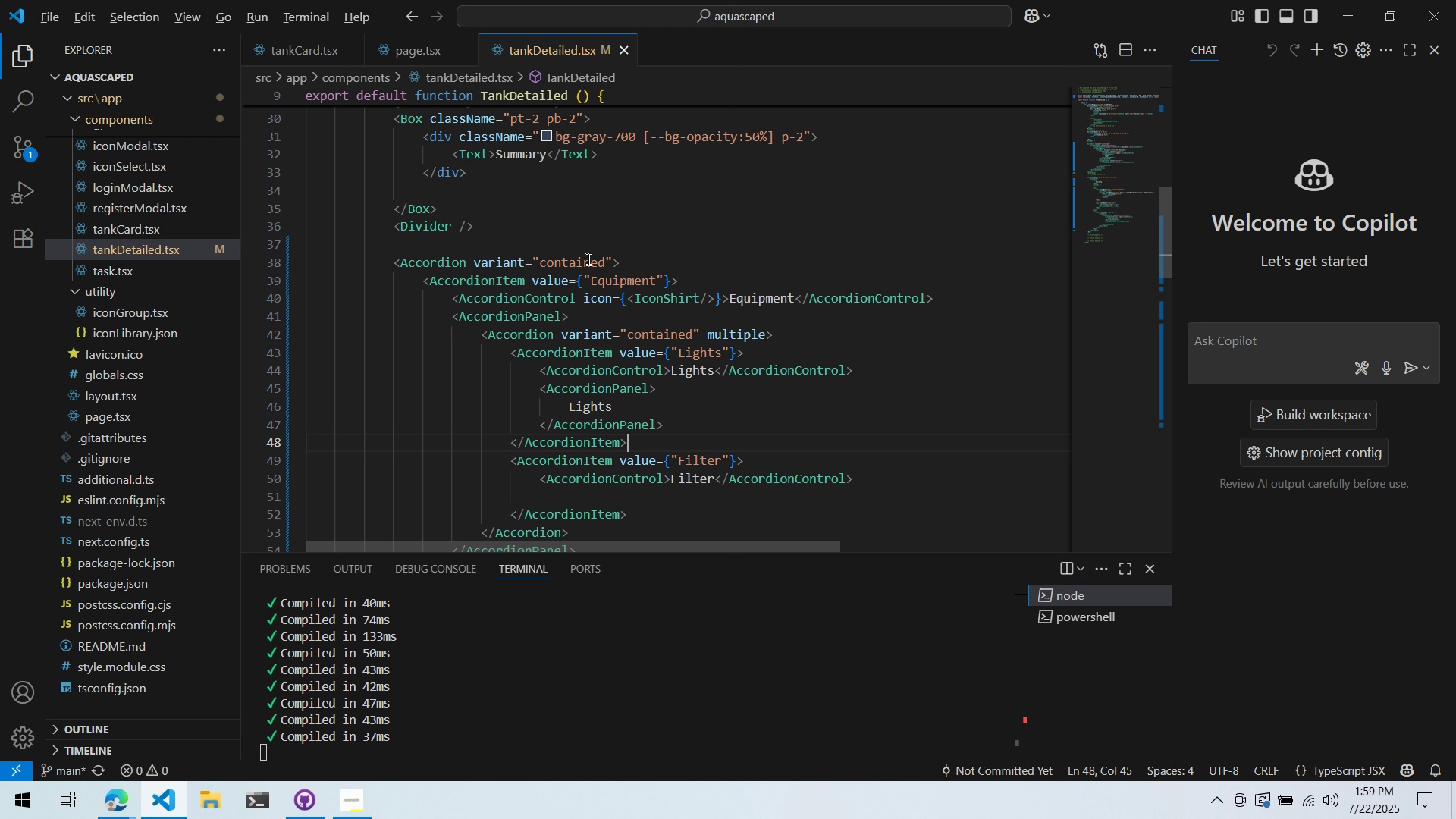 
key(Alt+Tab)
 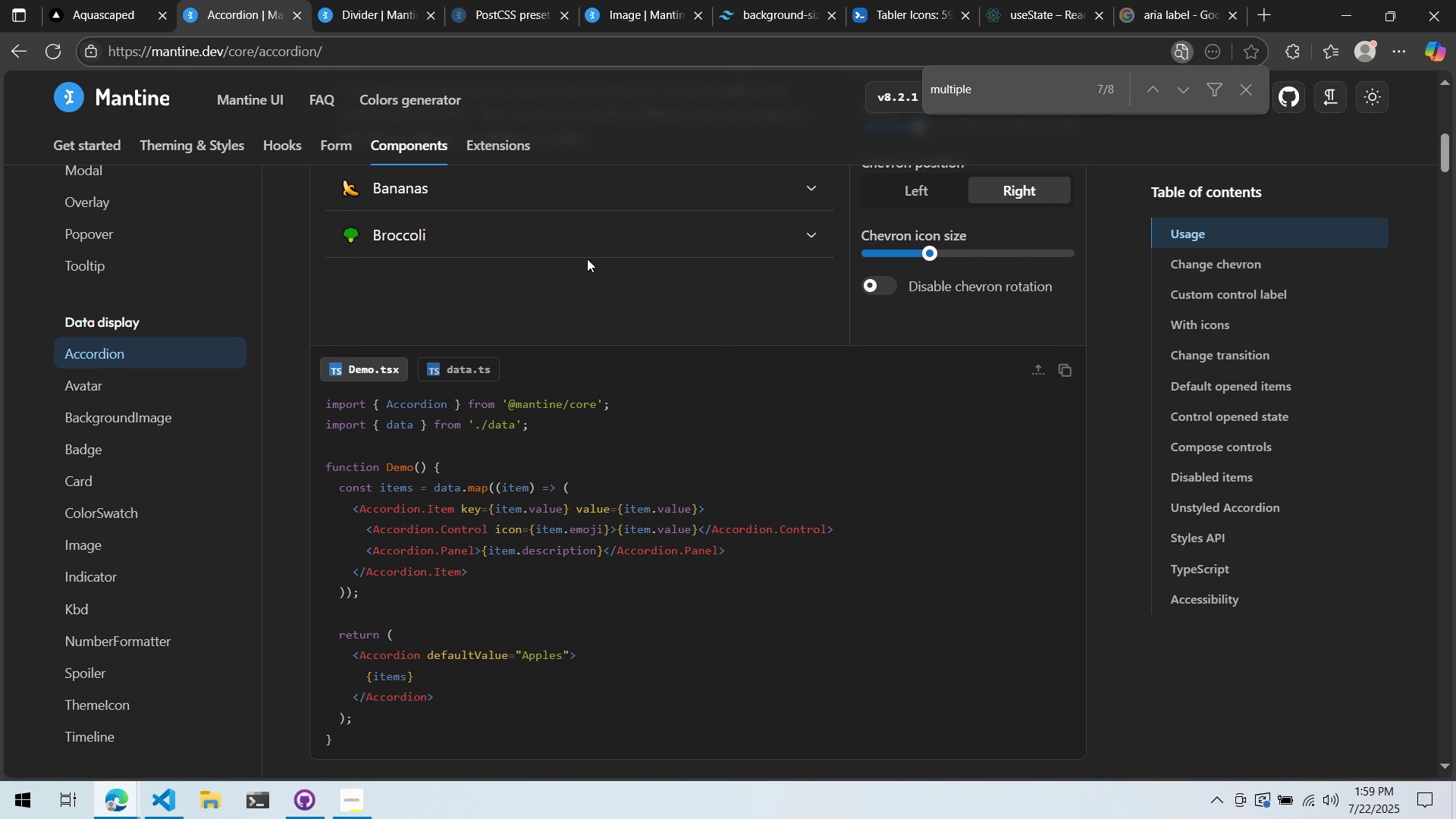 
key(Alt+AltLeft)
 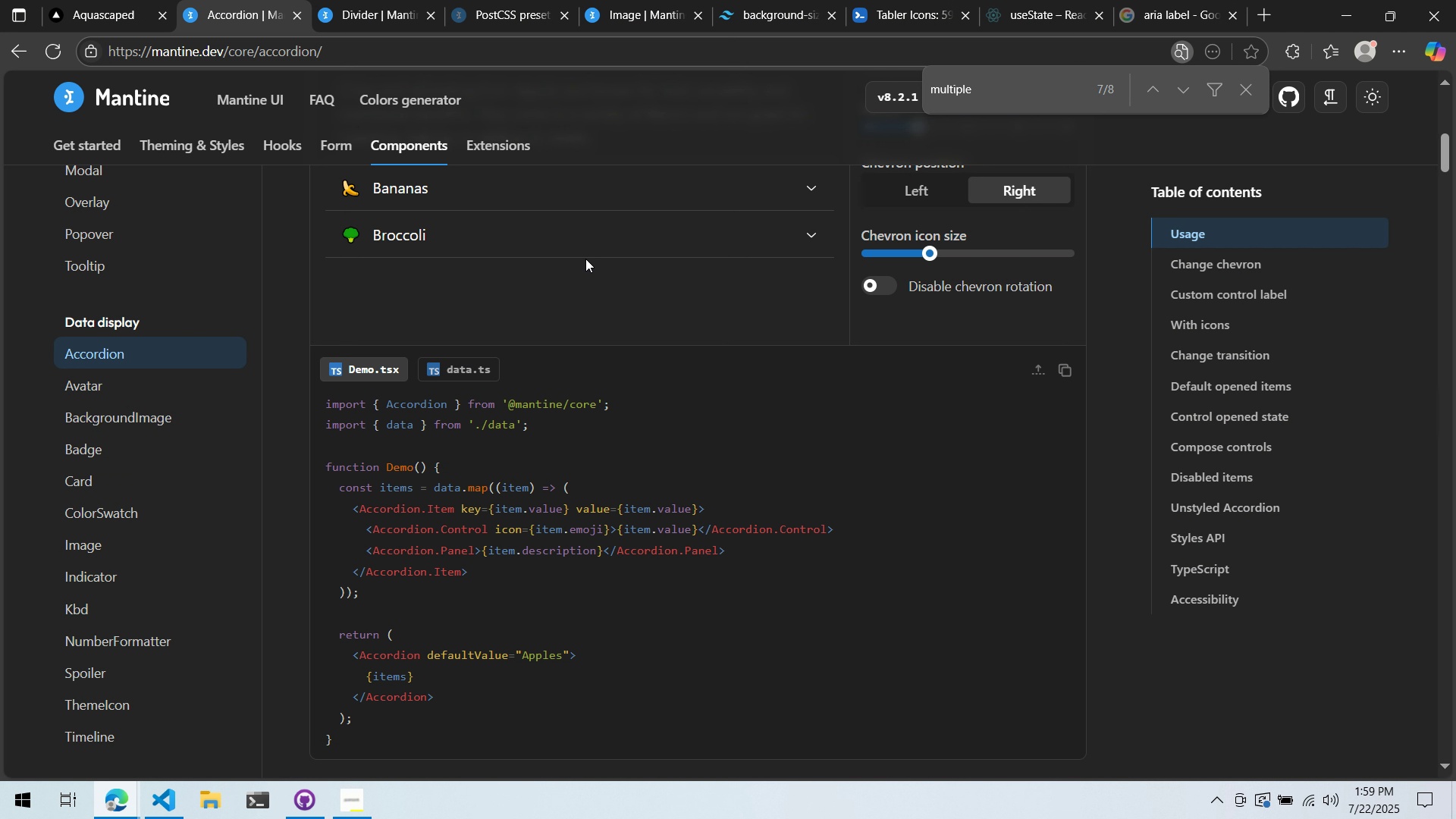 
key(Alt+Tab)
 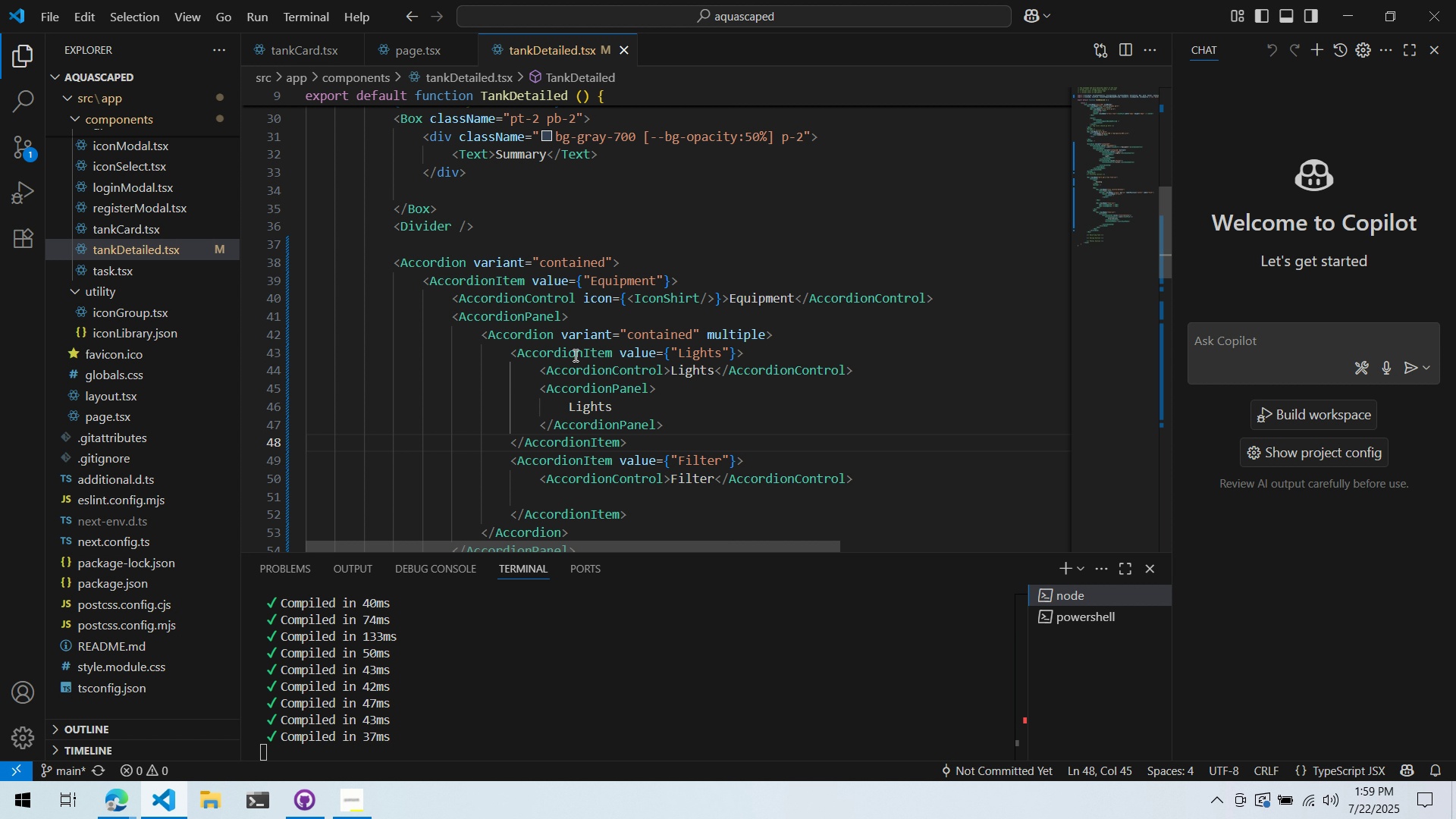 
double_click([575, 356])
 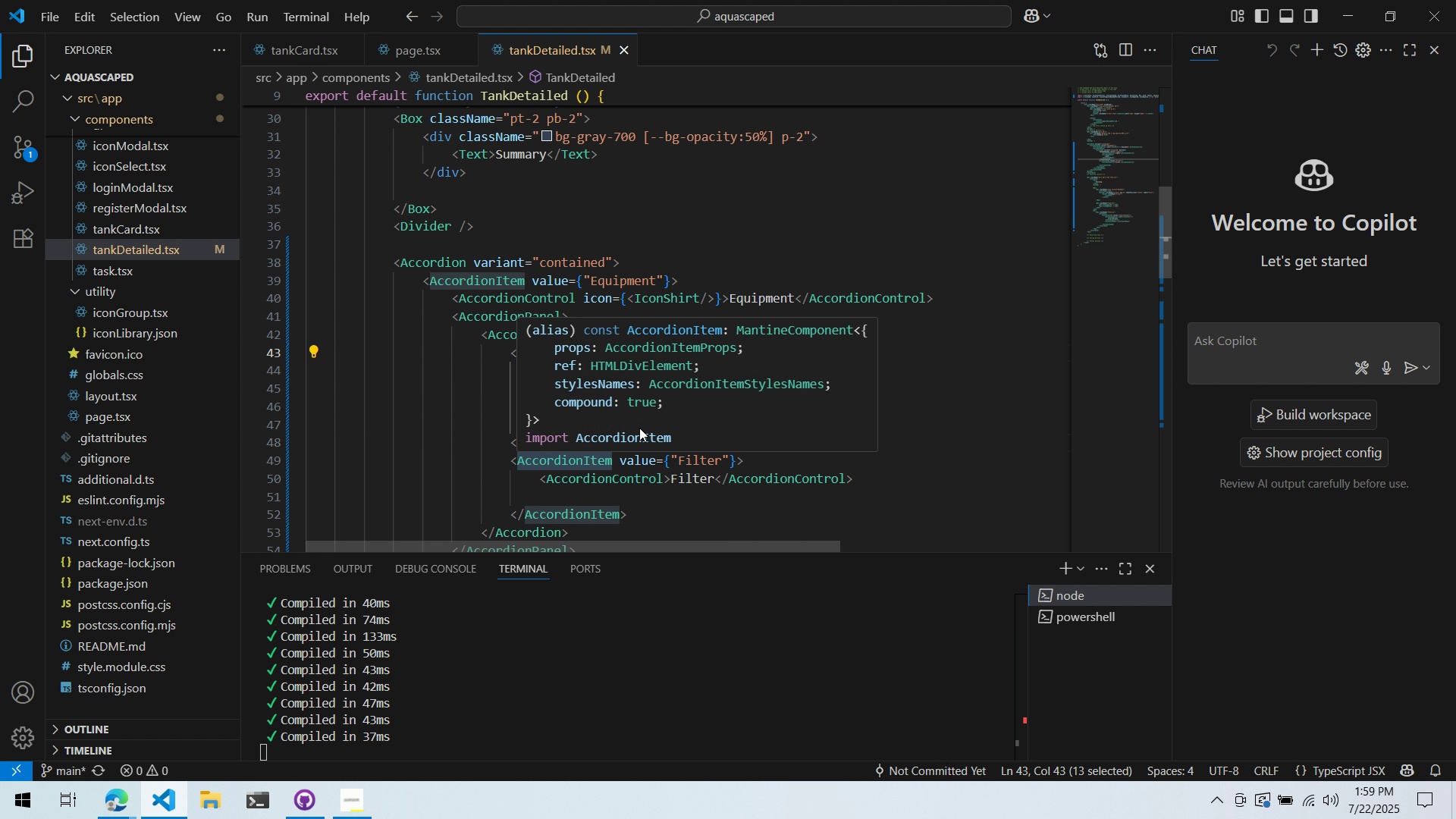 
scroll: coordinate [861, 426], scroll_direction: down, amount: 1.0
 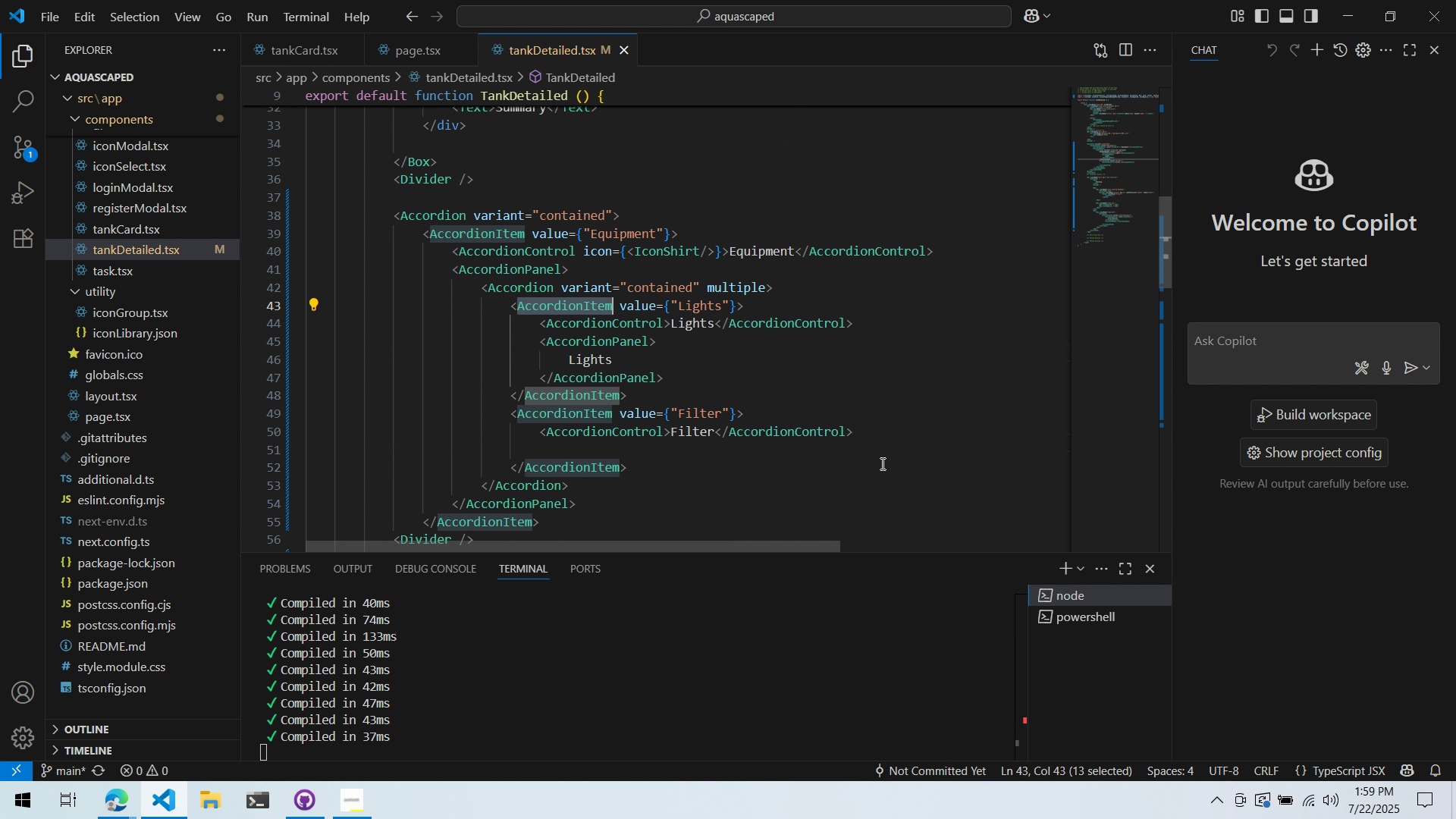 
left_click([875, 455])
 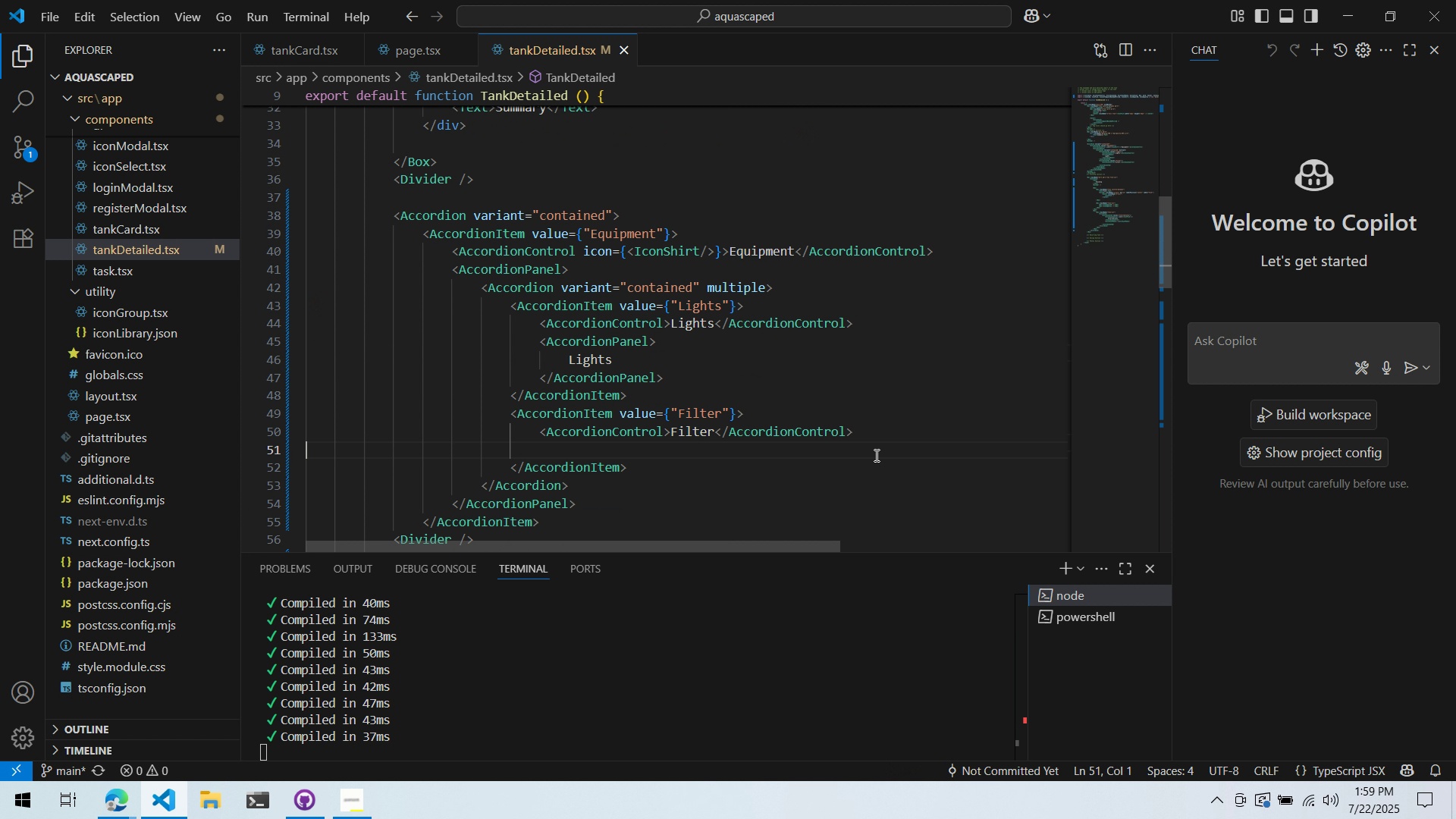 
key(Tab)
 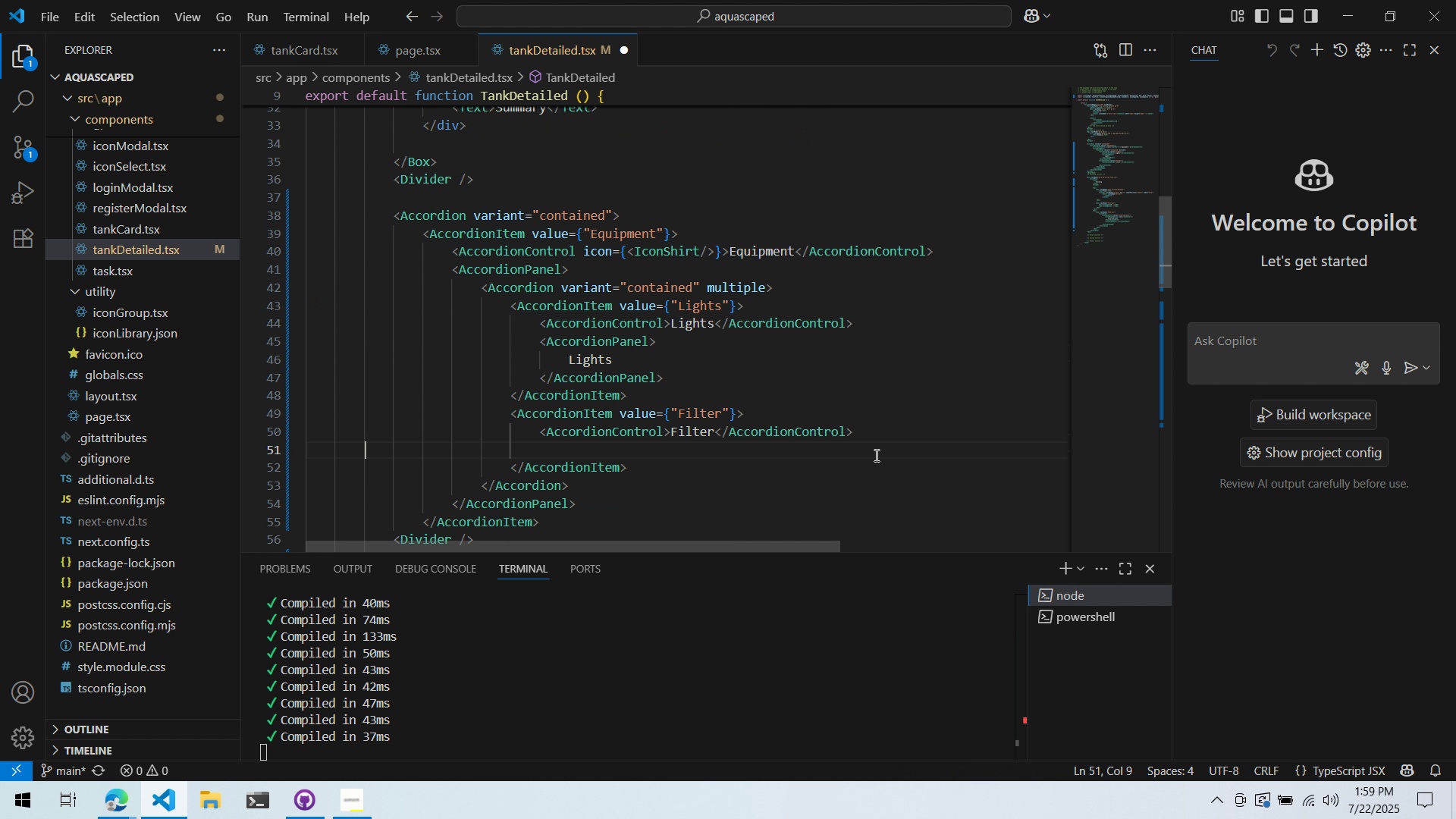 
key(Tab)
 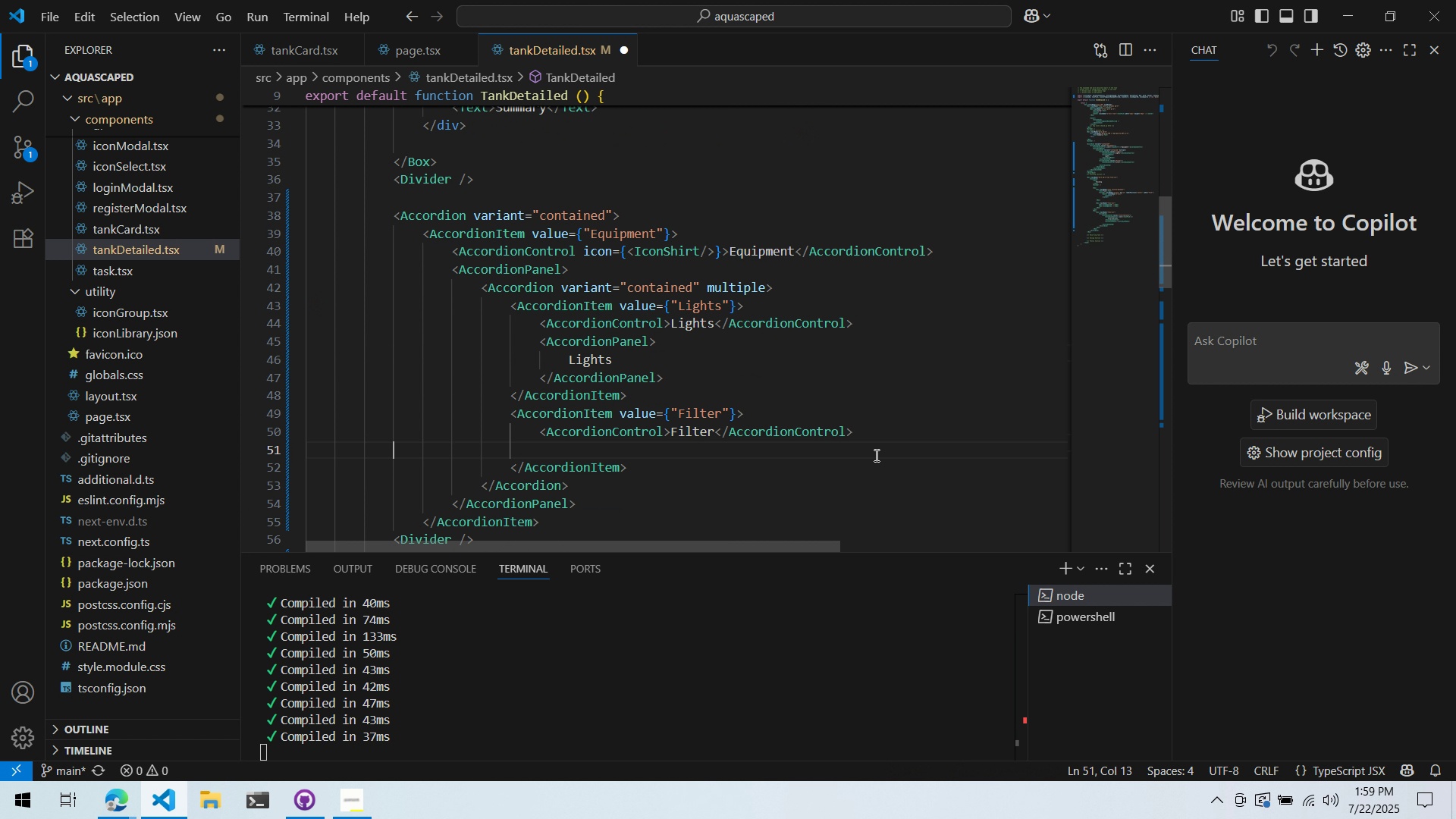 
key(Tab)
 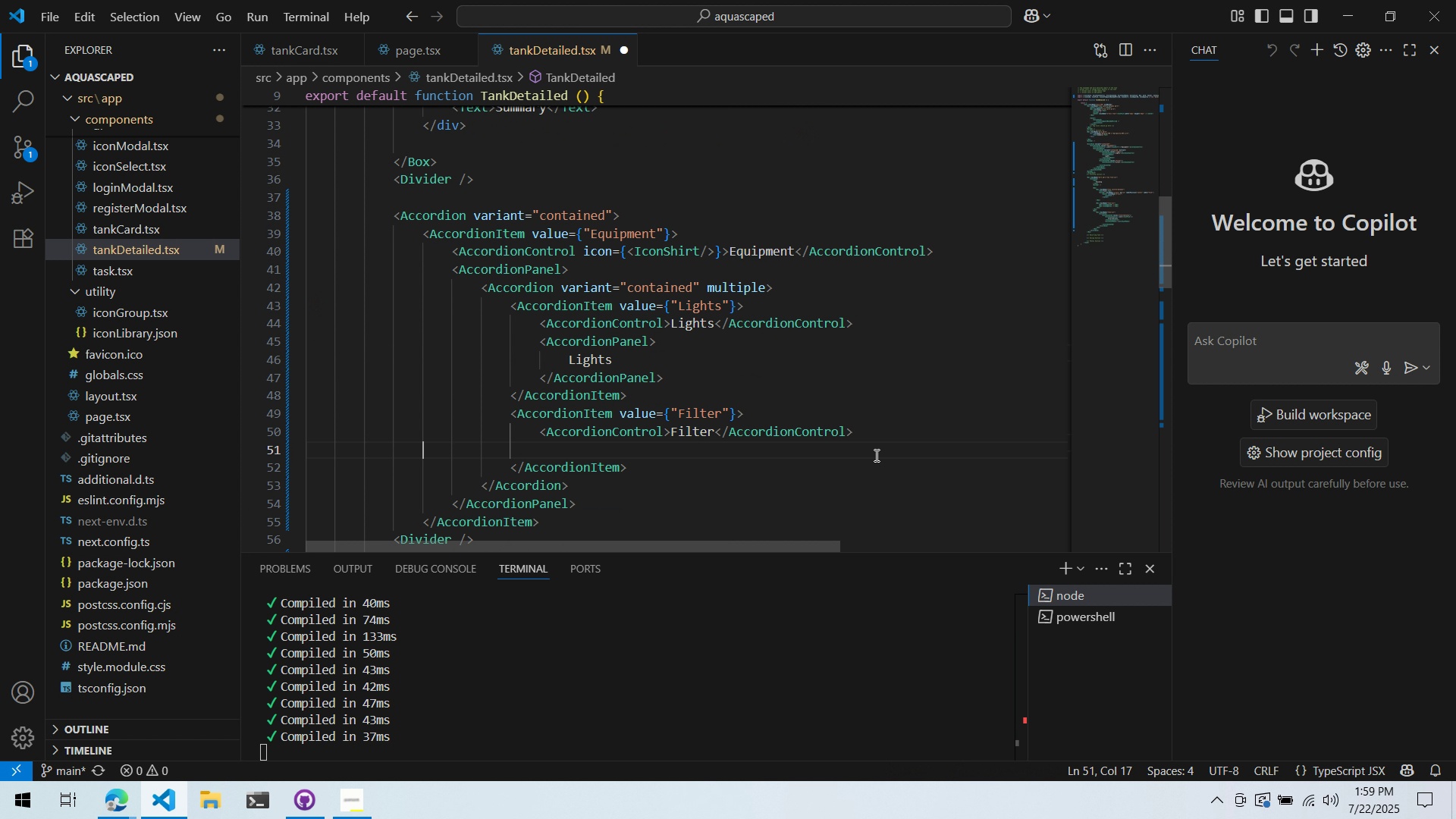 
key(Alt+AltLeft)
 